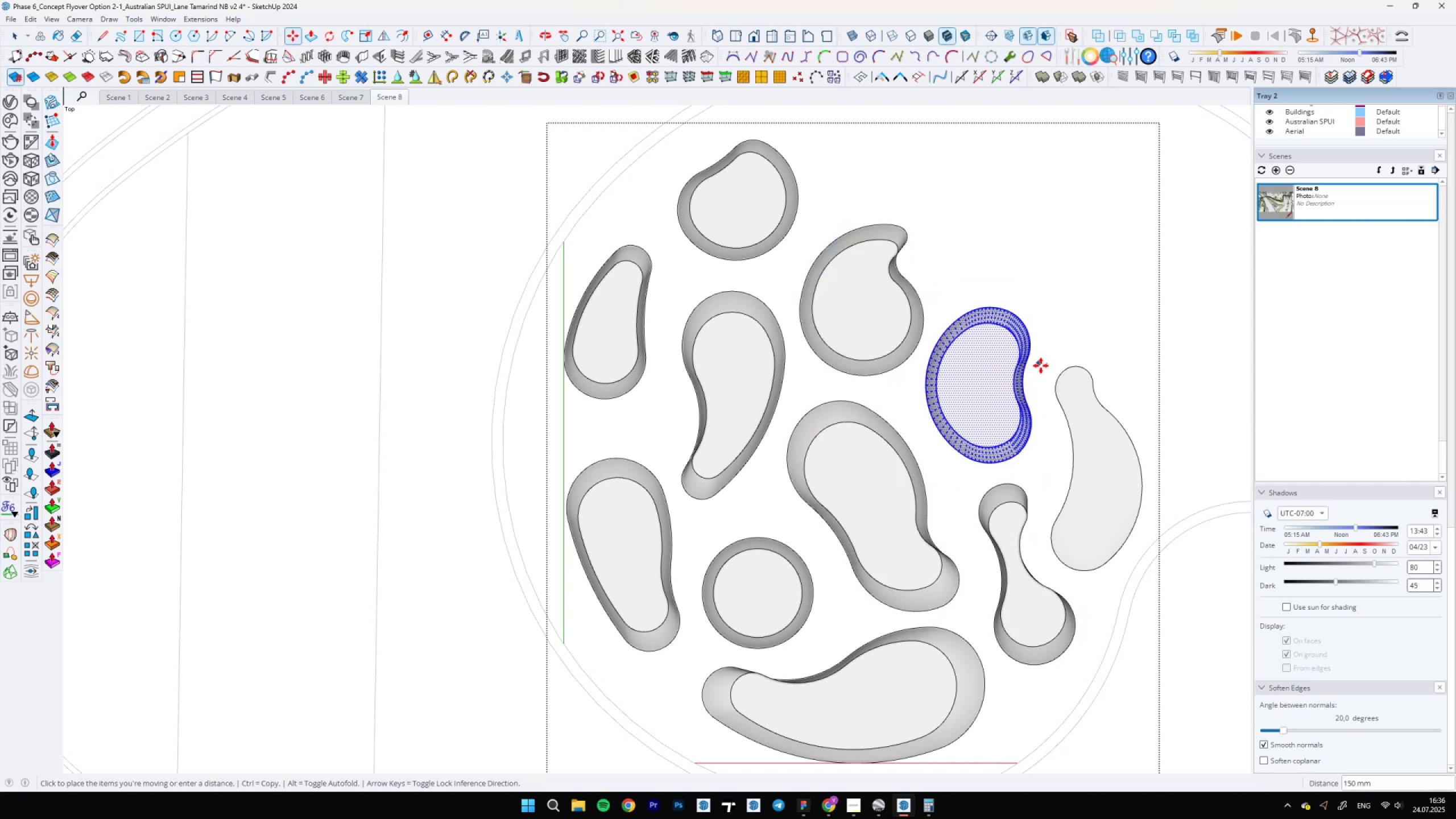 
left_click([1041, 366])
 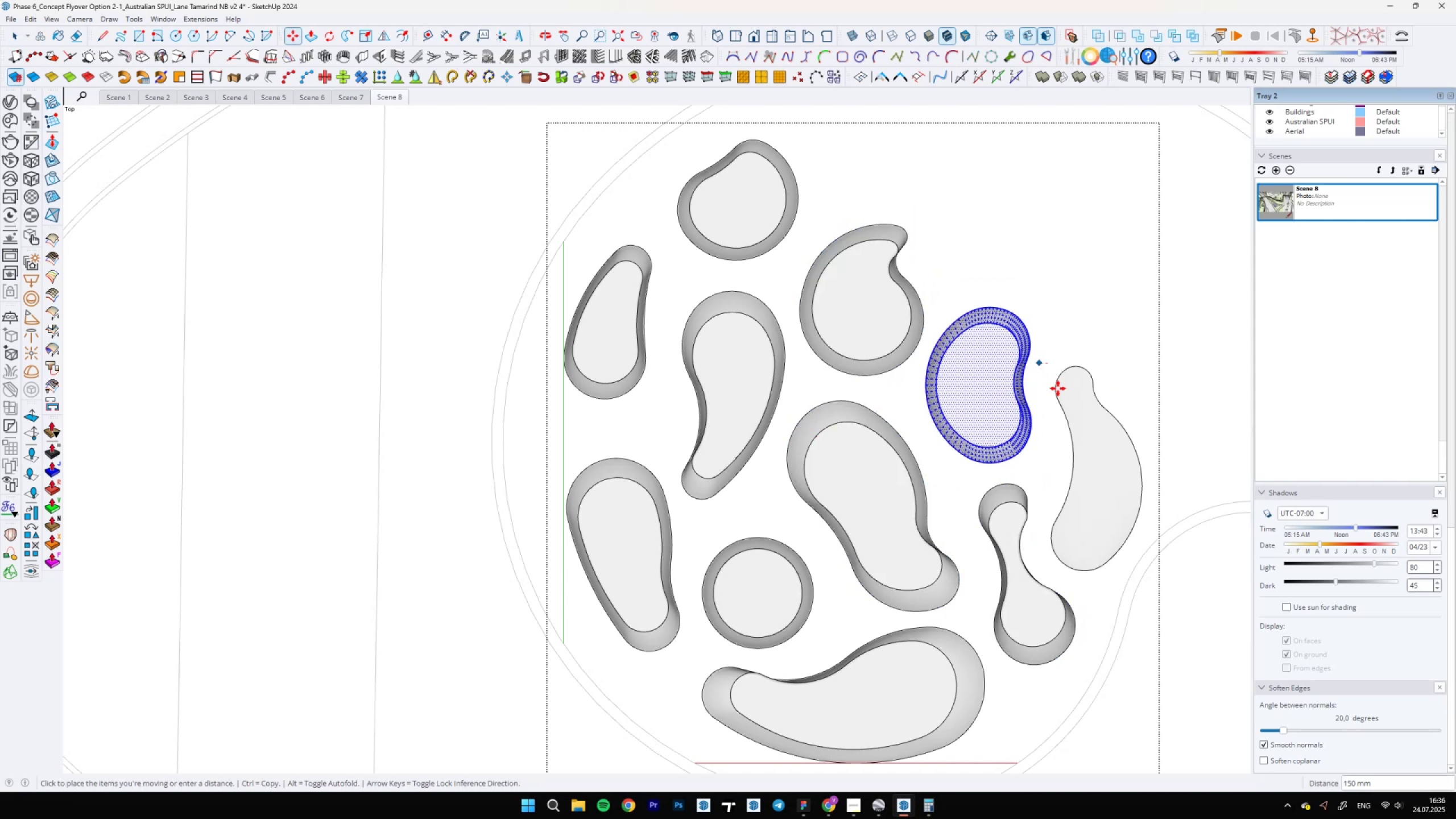 
key(Space)
 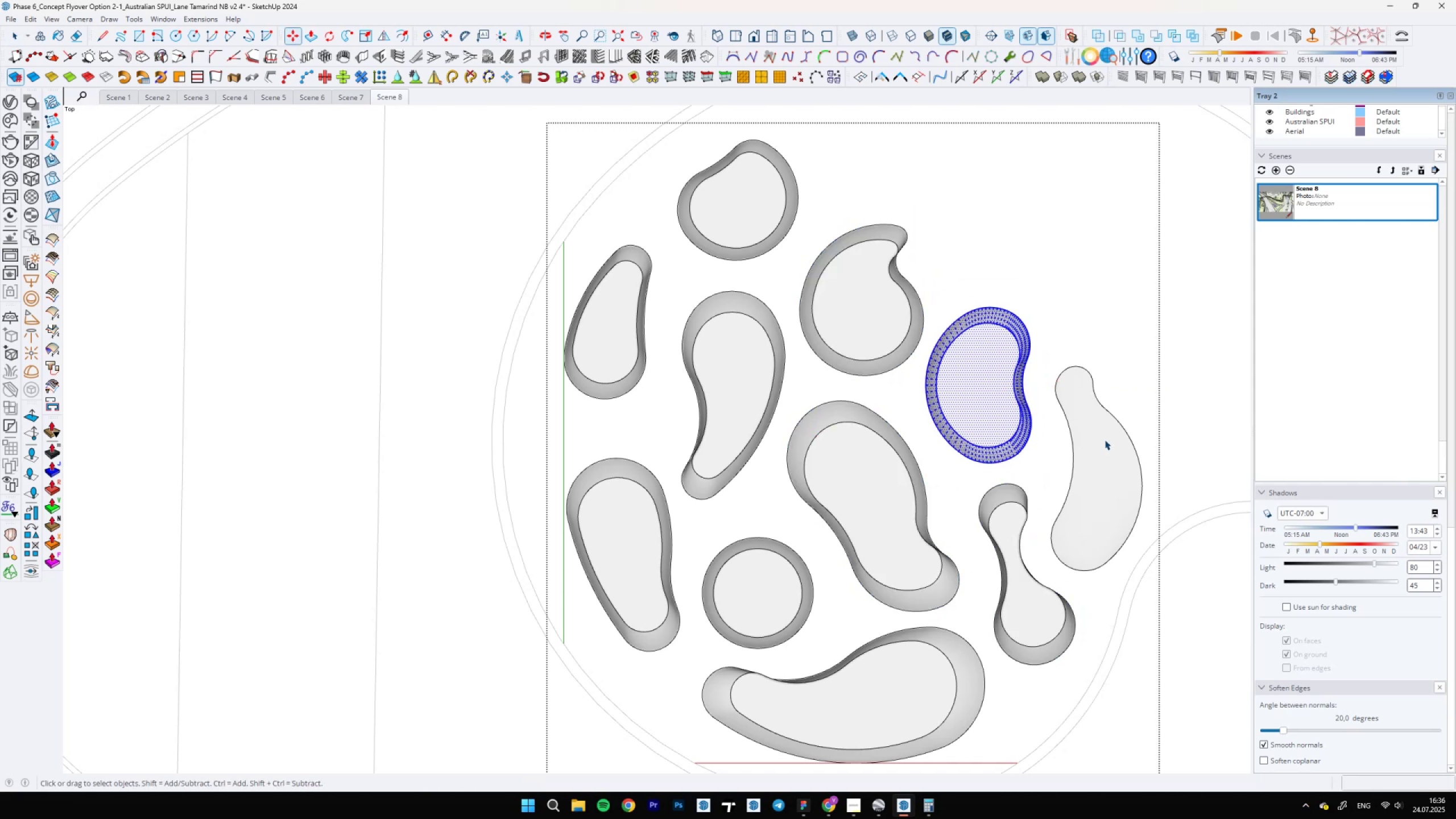 
double_click([1105, 440])
 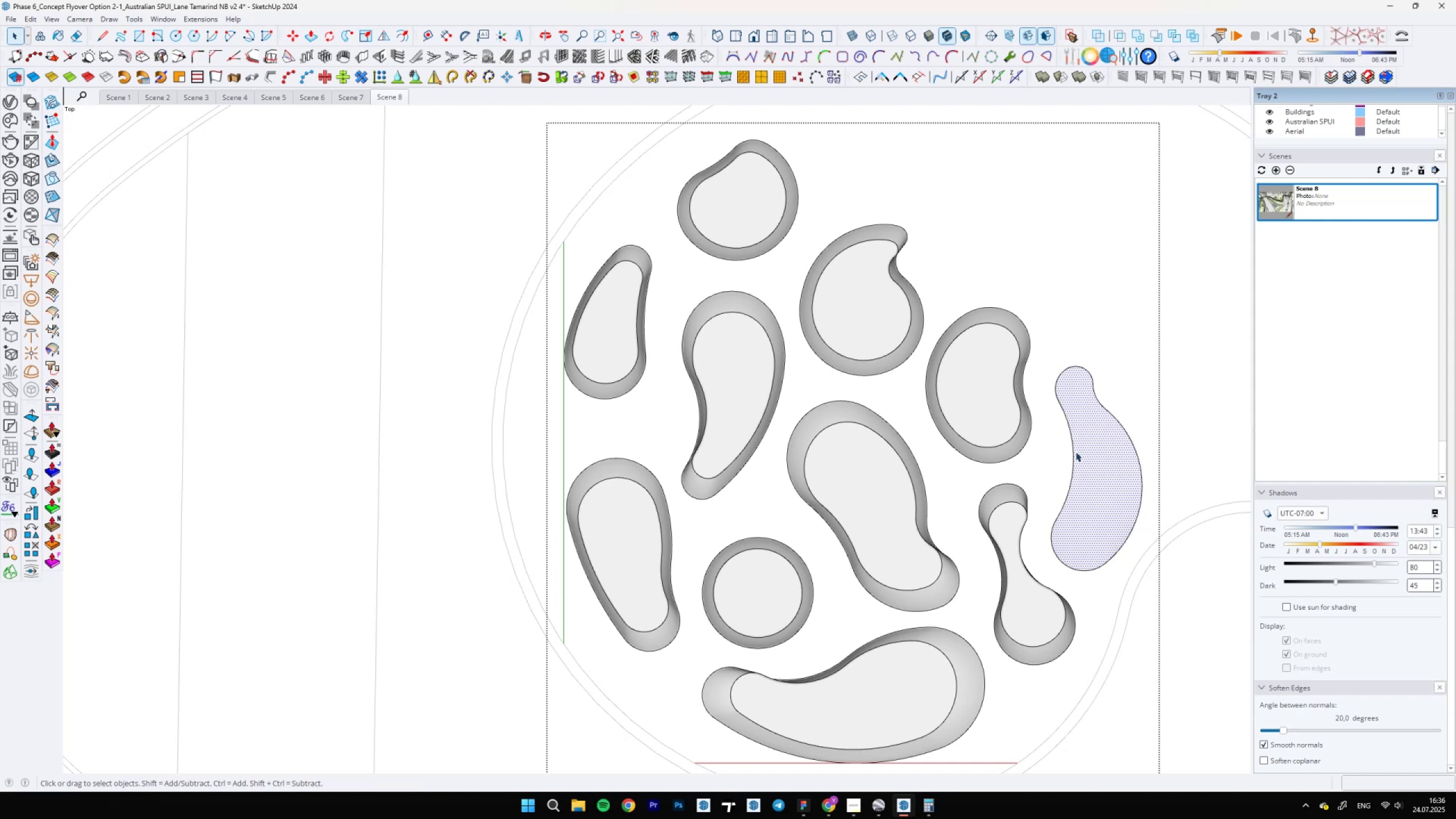 
scroll: coordinate [907, 540], scroll_direction: down, amount: 9.0
 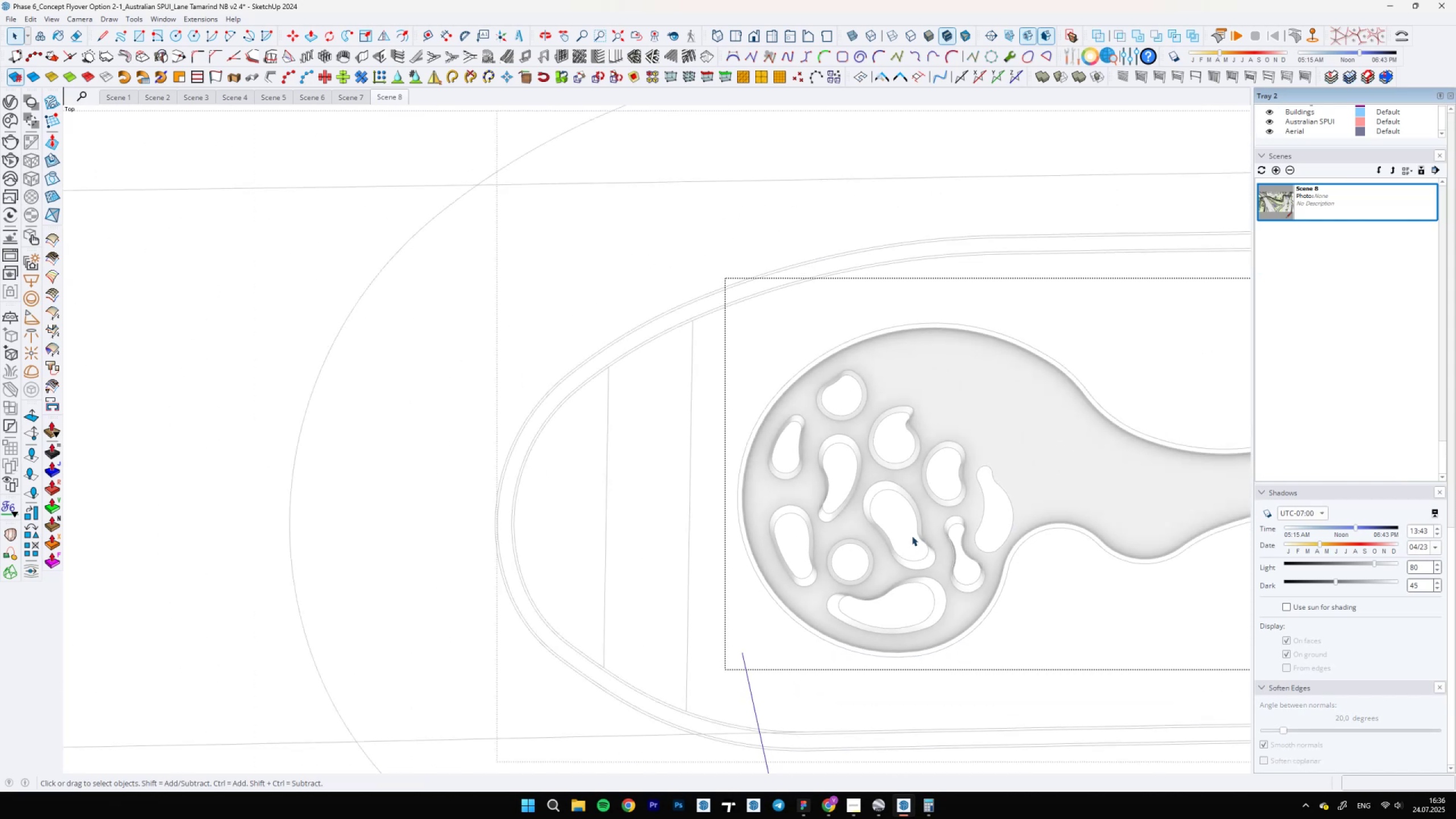 
key(Escape)
 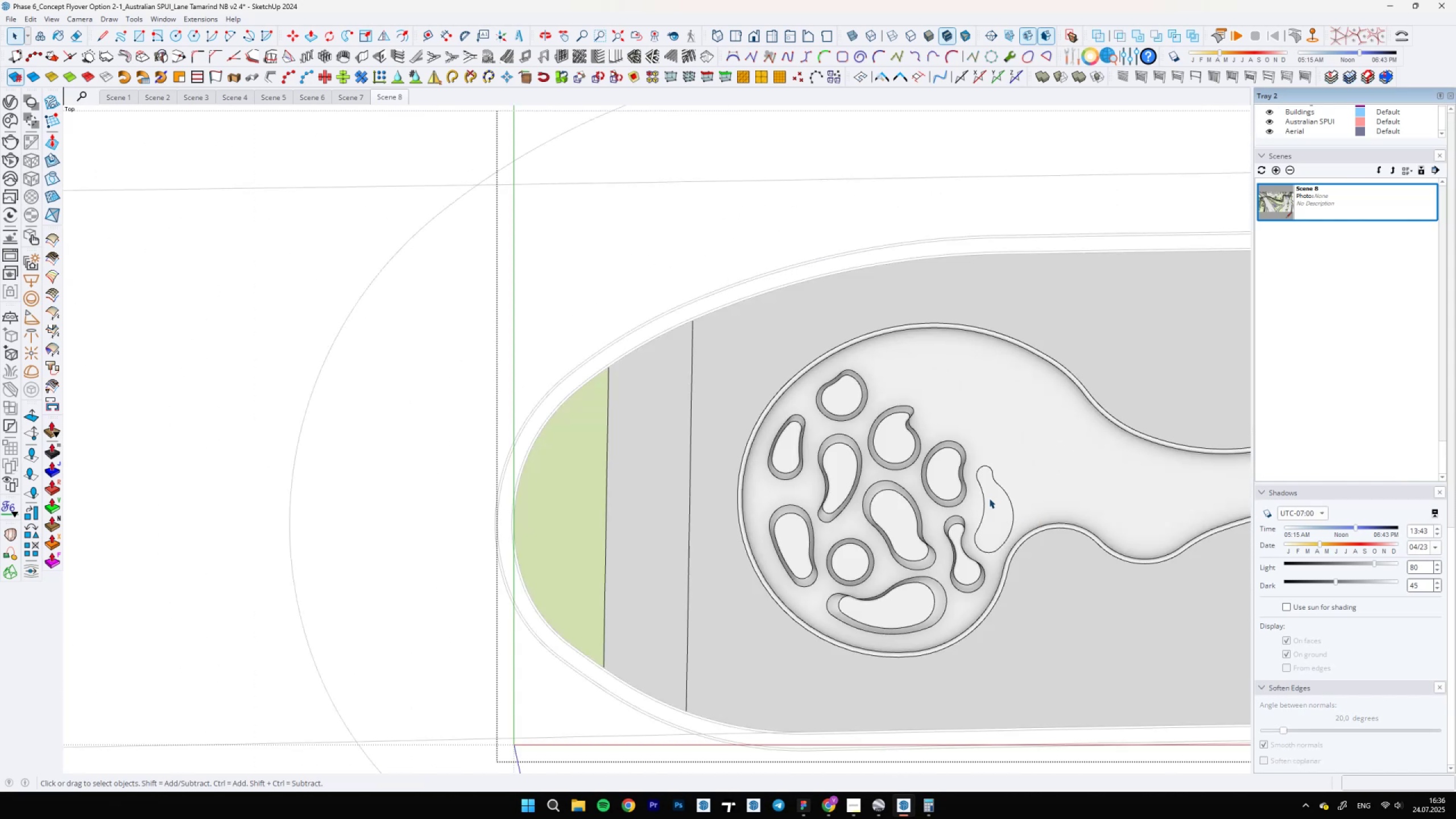 
scroll: coordinate [948, 422], scroll_direction: up, amount: 9.0
 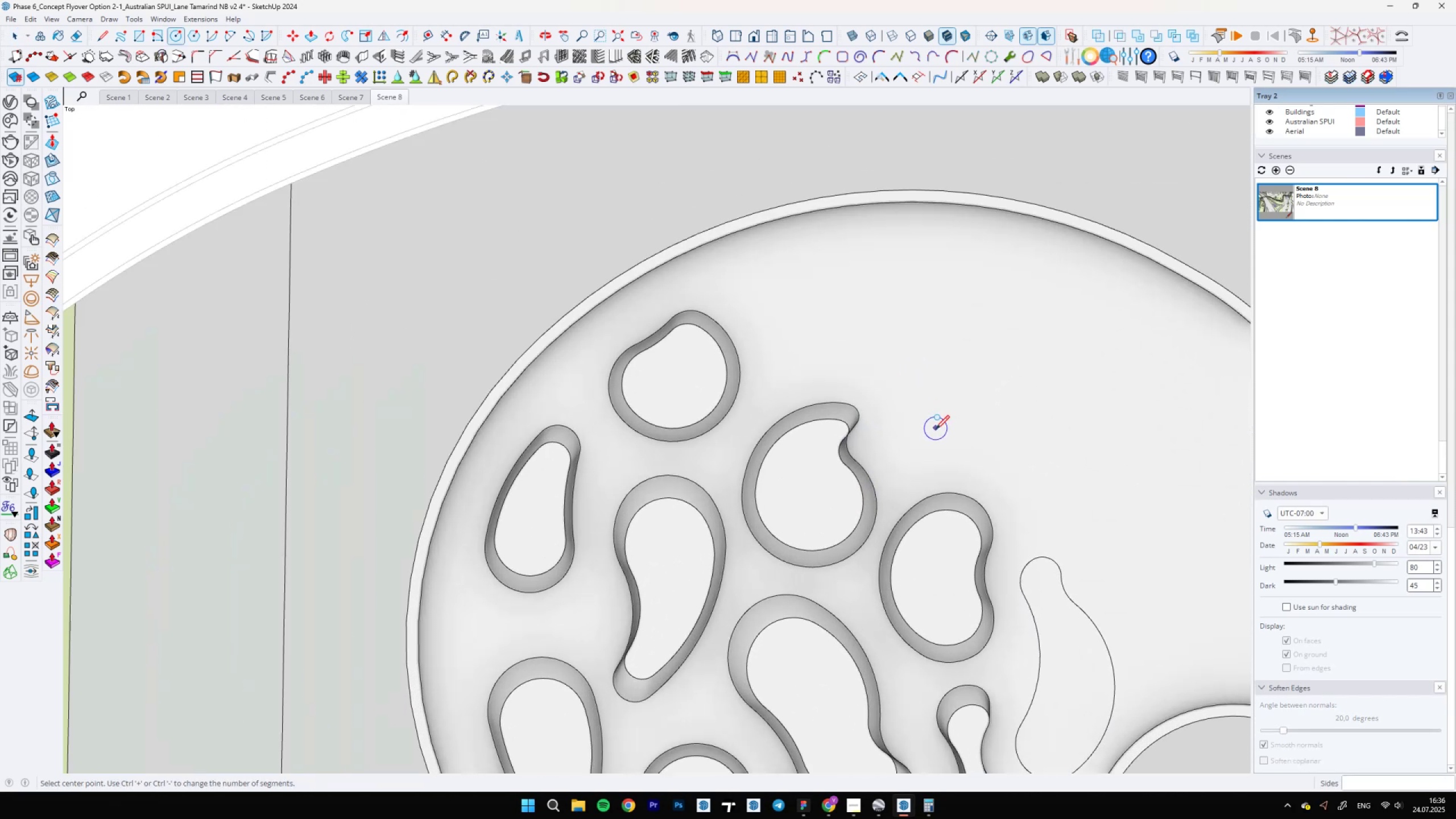 
key(C)
 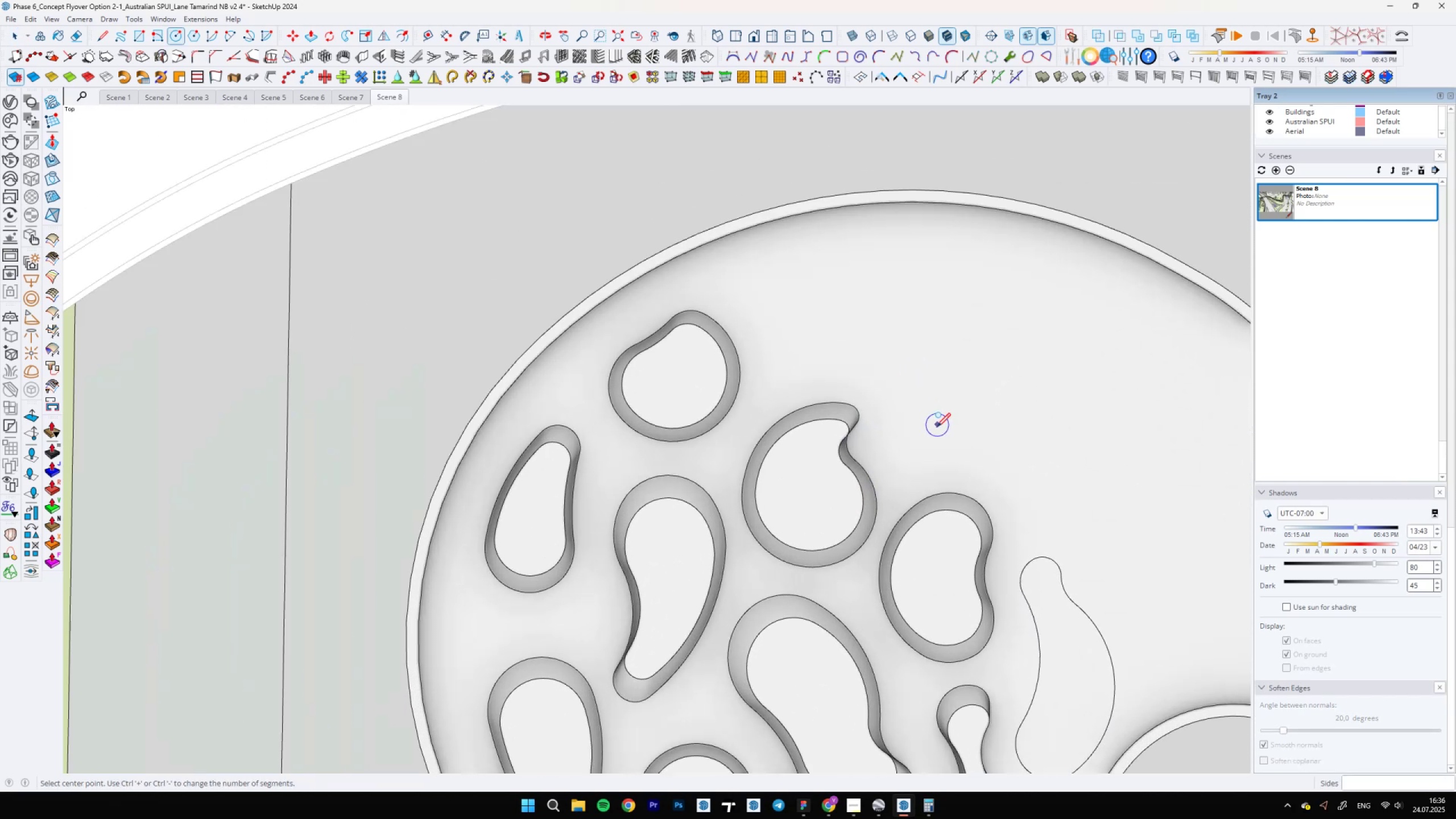 
key(Space)
 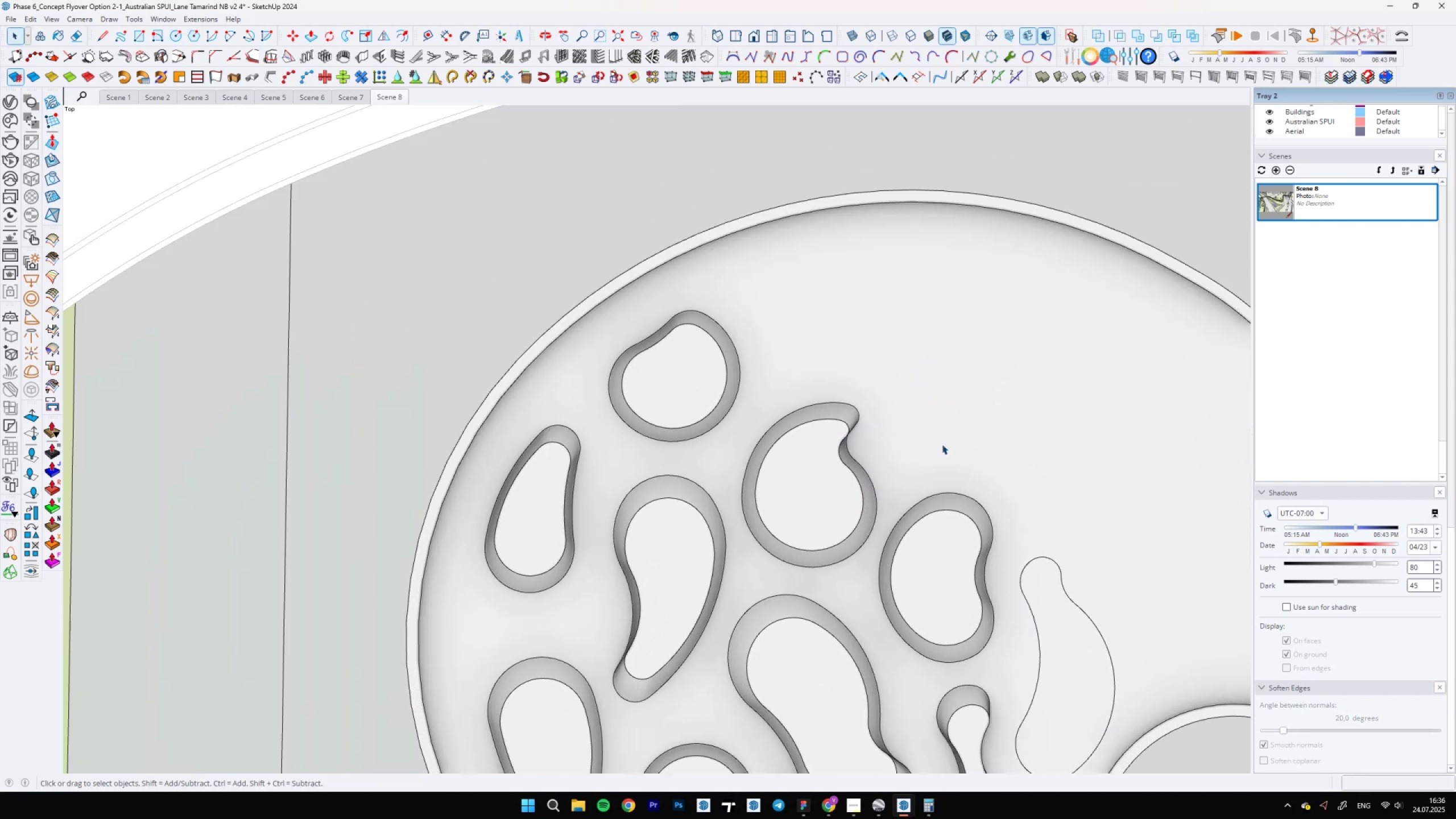 
key(A)
 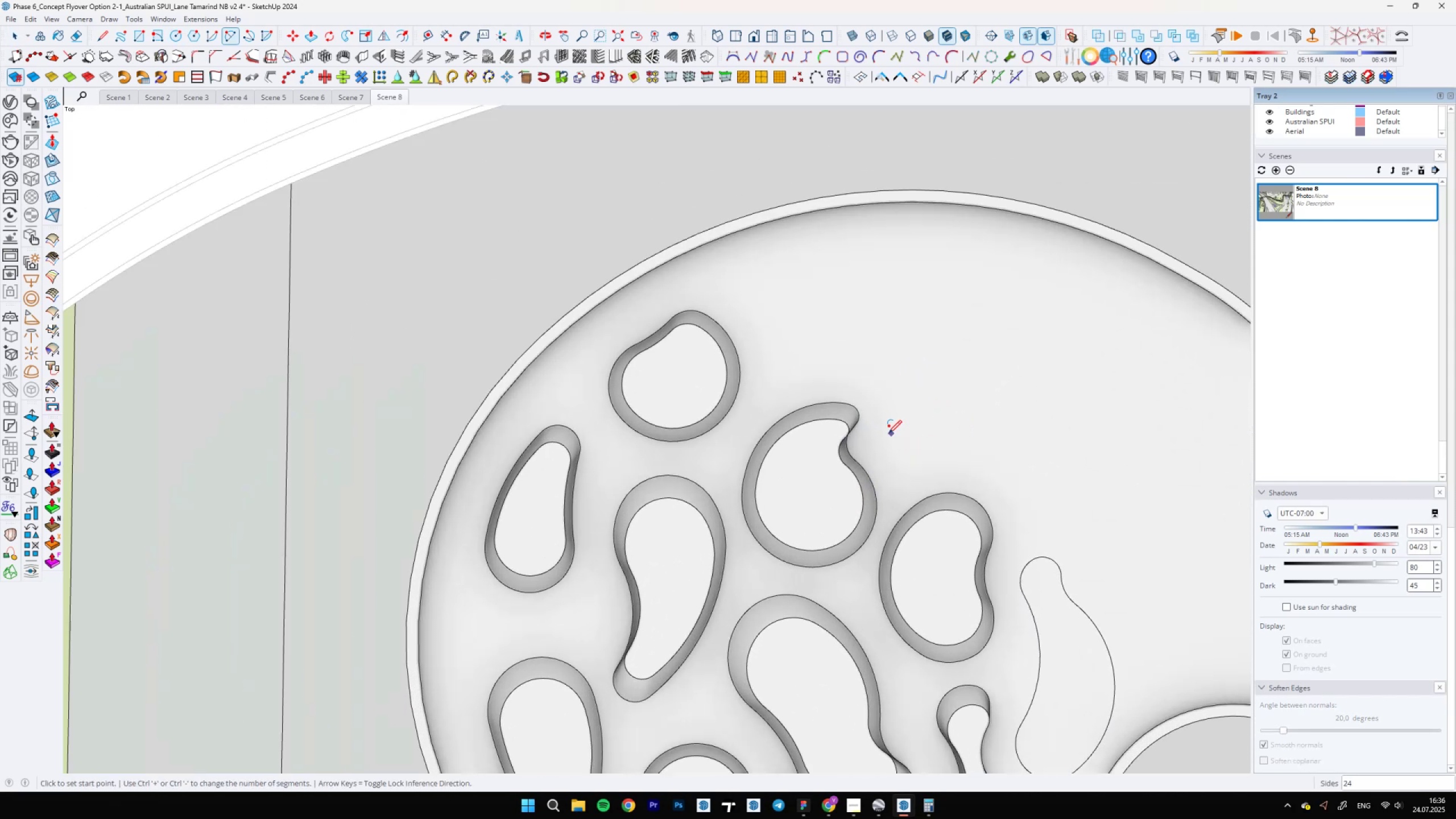 
scroll: coordinate [903, 406], scroll_direction: up, amount: 3.0
 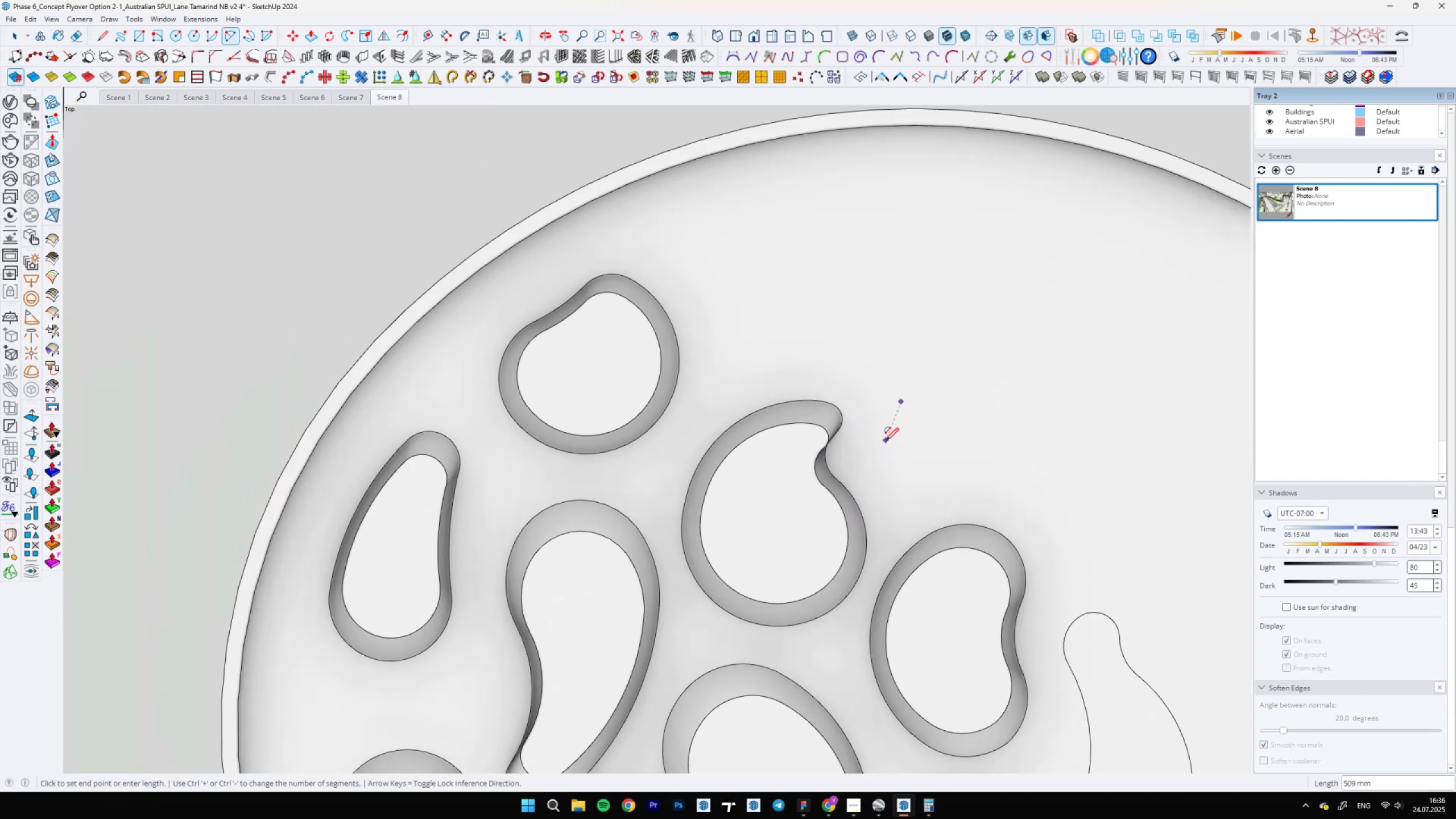 
left_click([897, 461])
 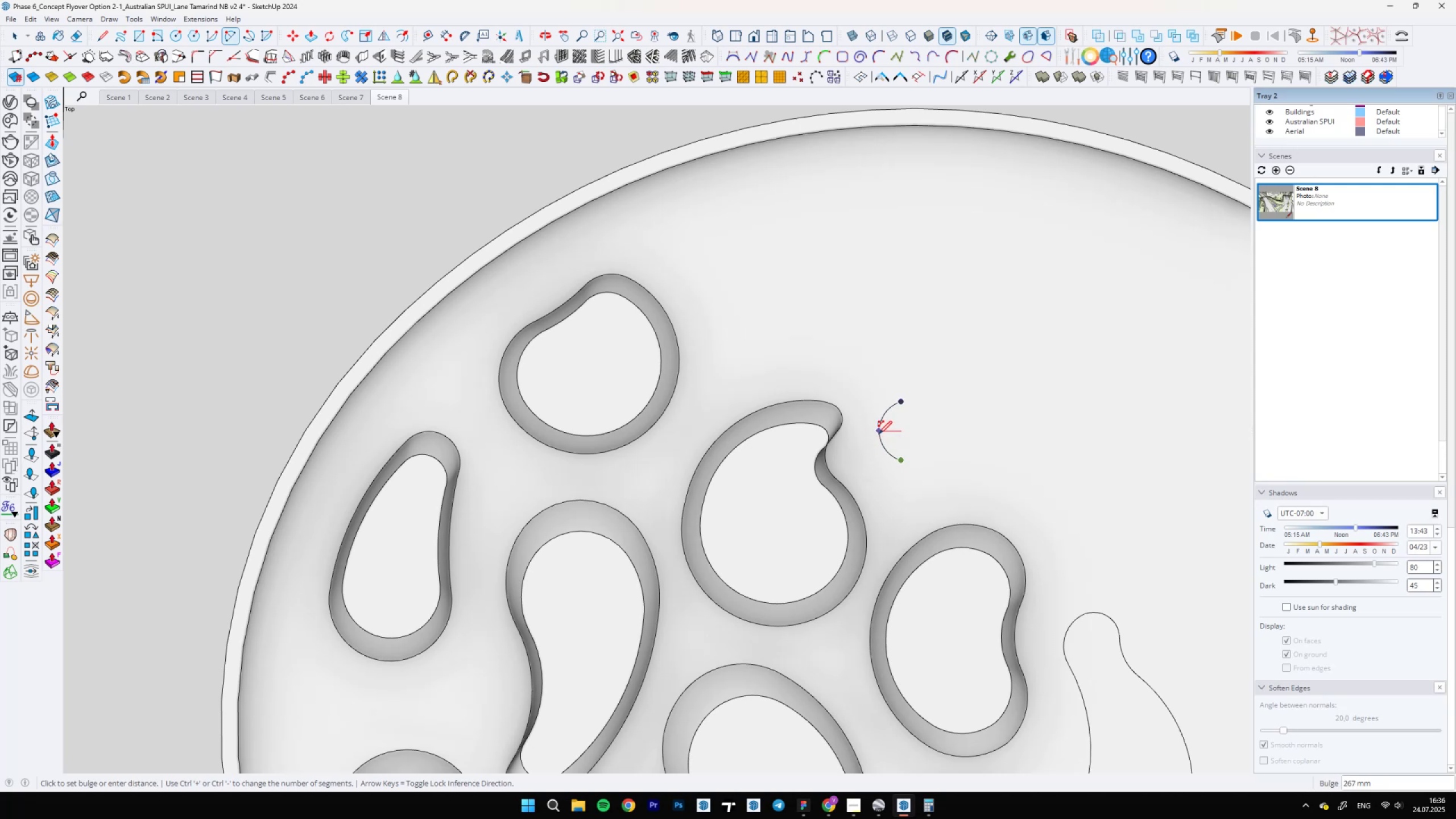 
left_click([878, 434])
 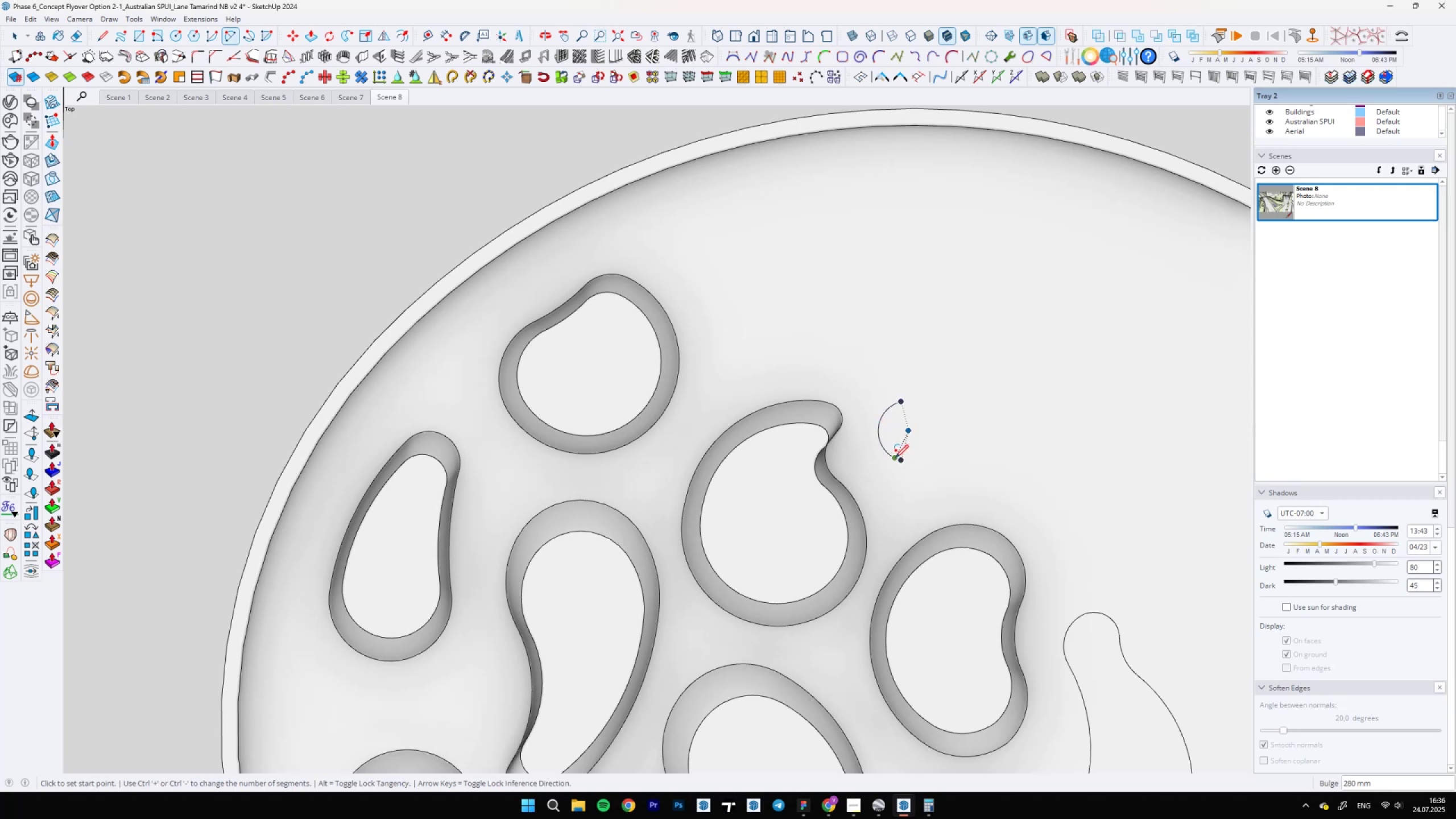 
left_click([891, 456])
 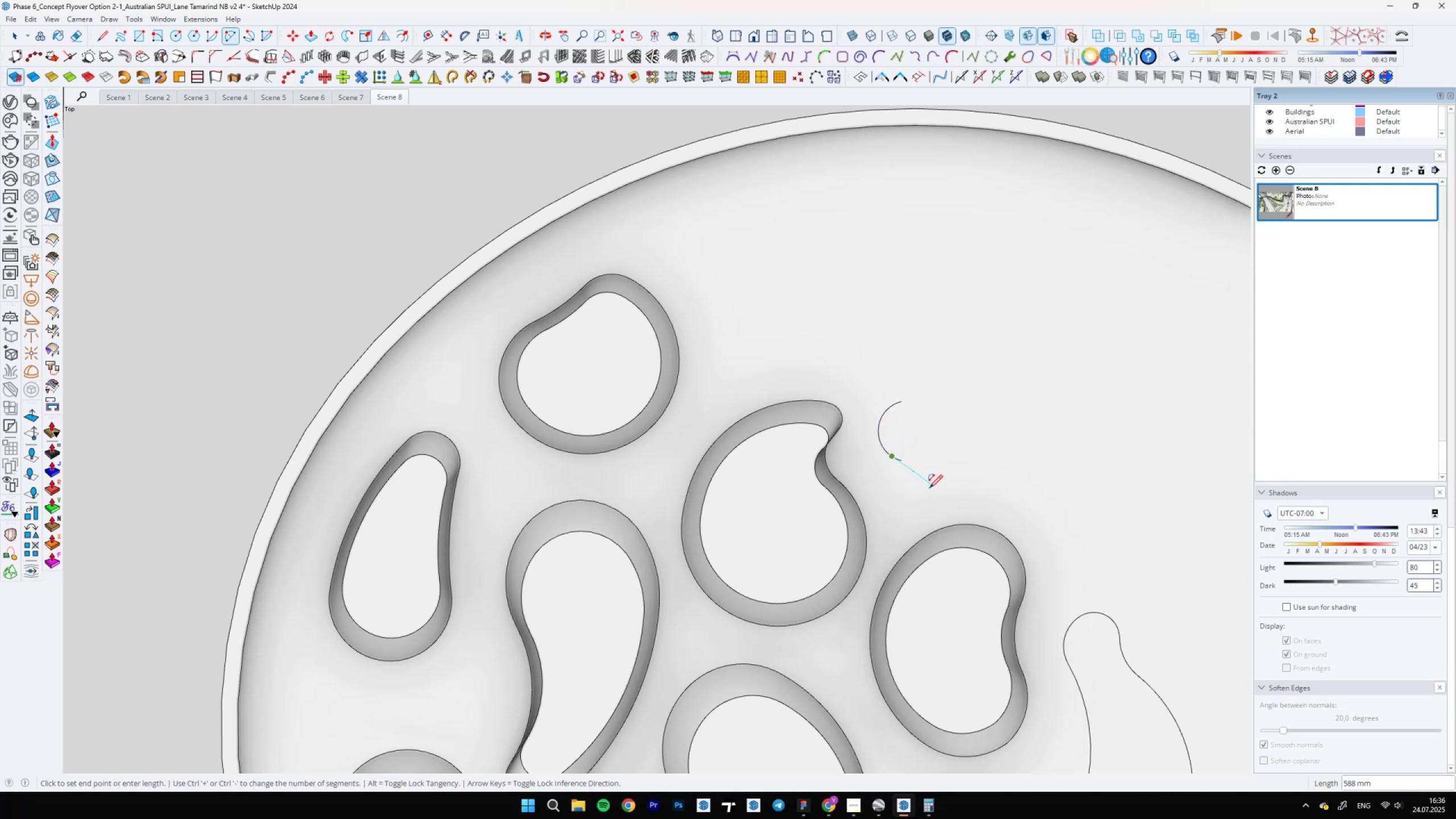 
double_click([929, 488])
 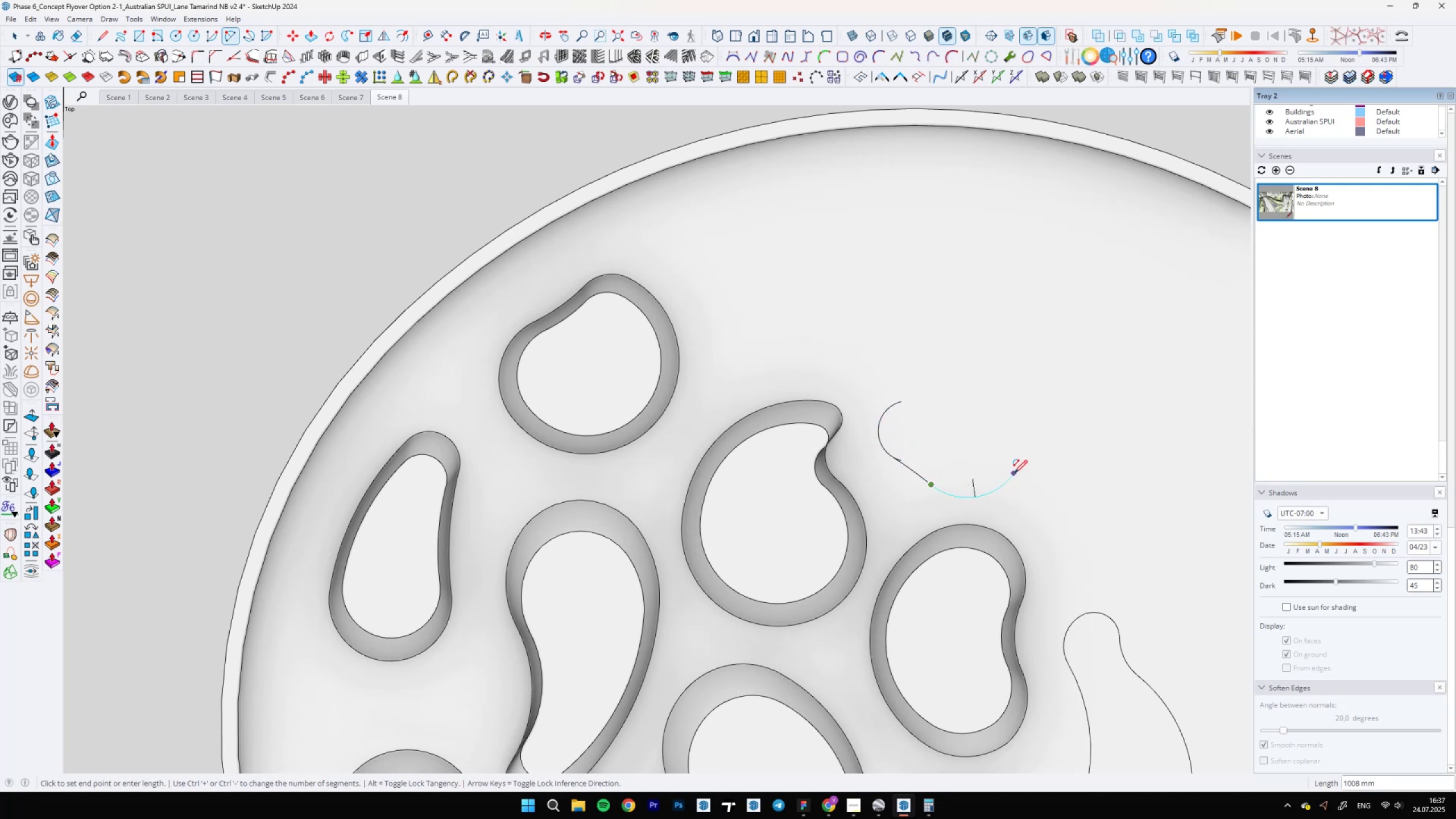 
double_click([1014, 472])
 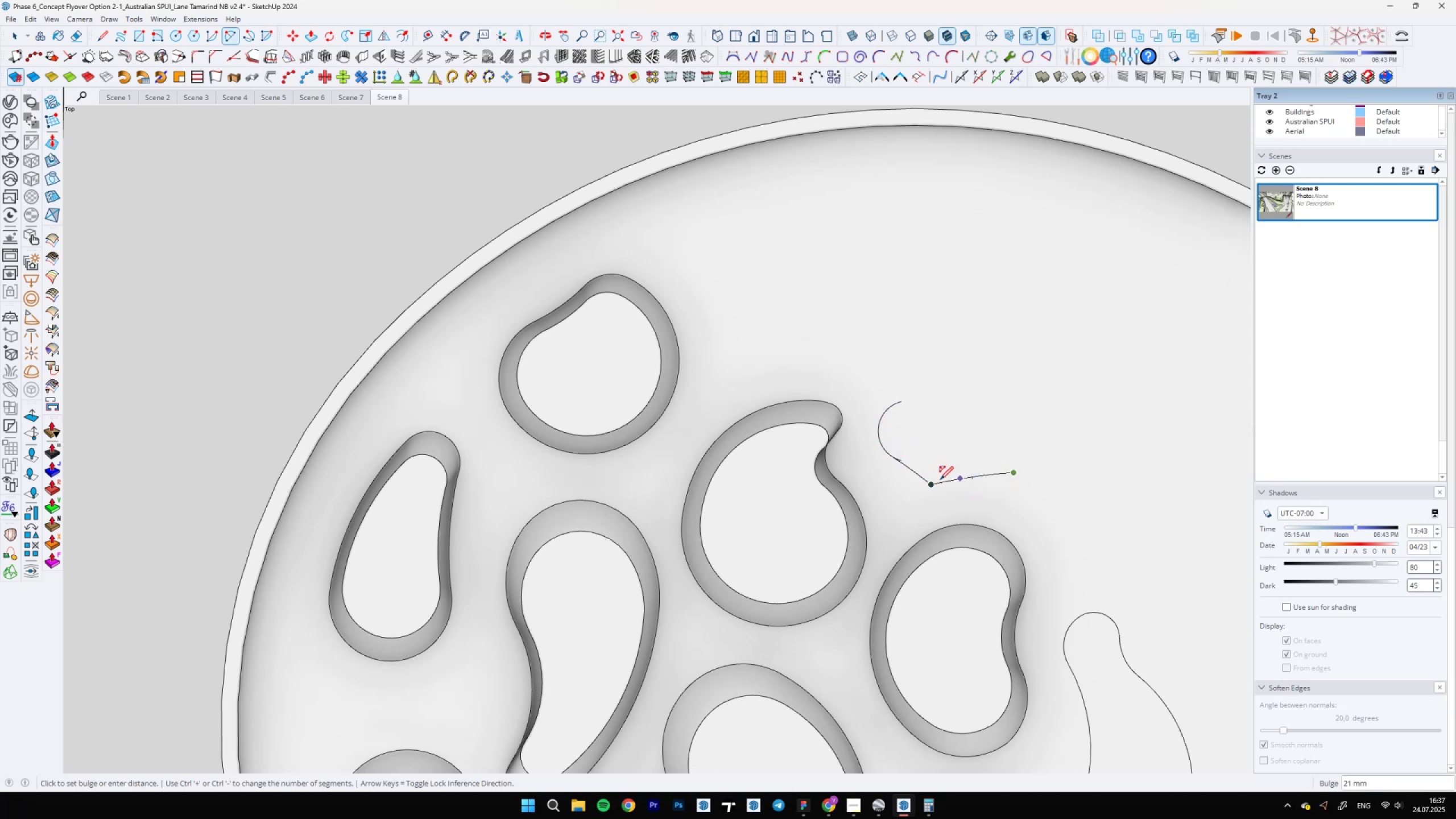 
scroll: coordinate [820, 483], scroll_direction: down, amount: 5.0
 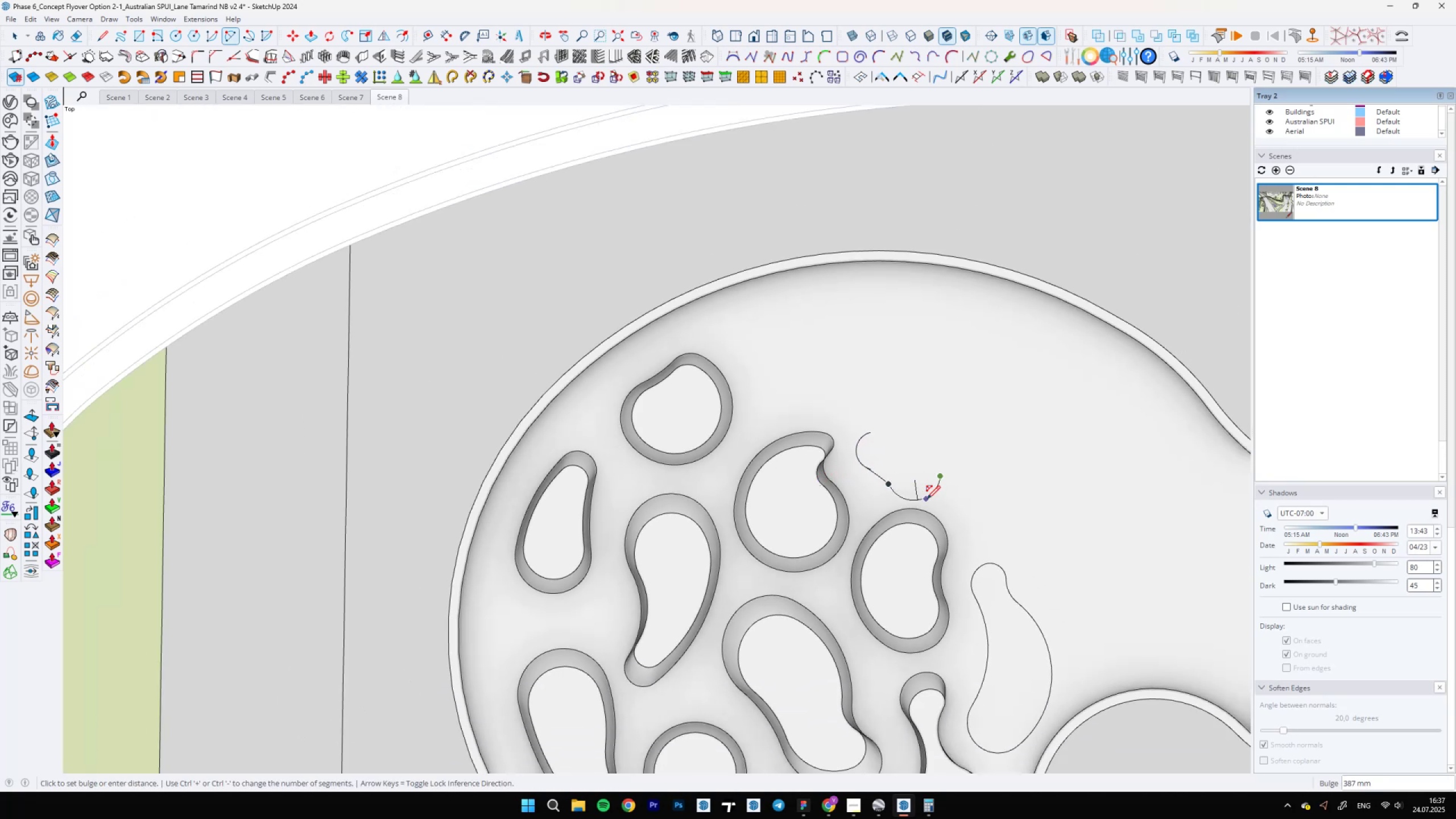 
scroll: coordinate [925, 489], scroll_direction: up, amount: 3.0
 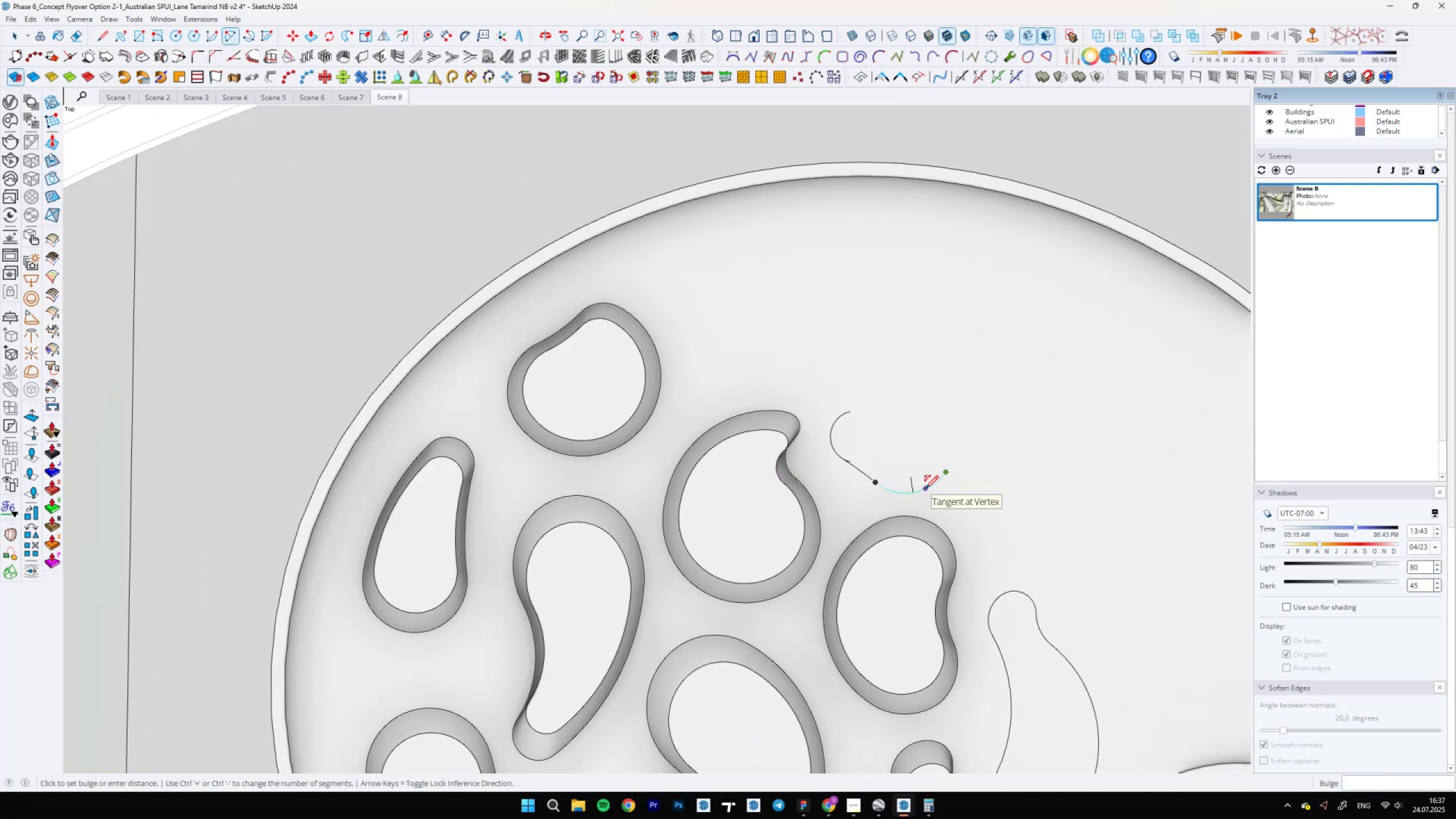 
left_click([925, 489])
 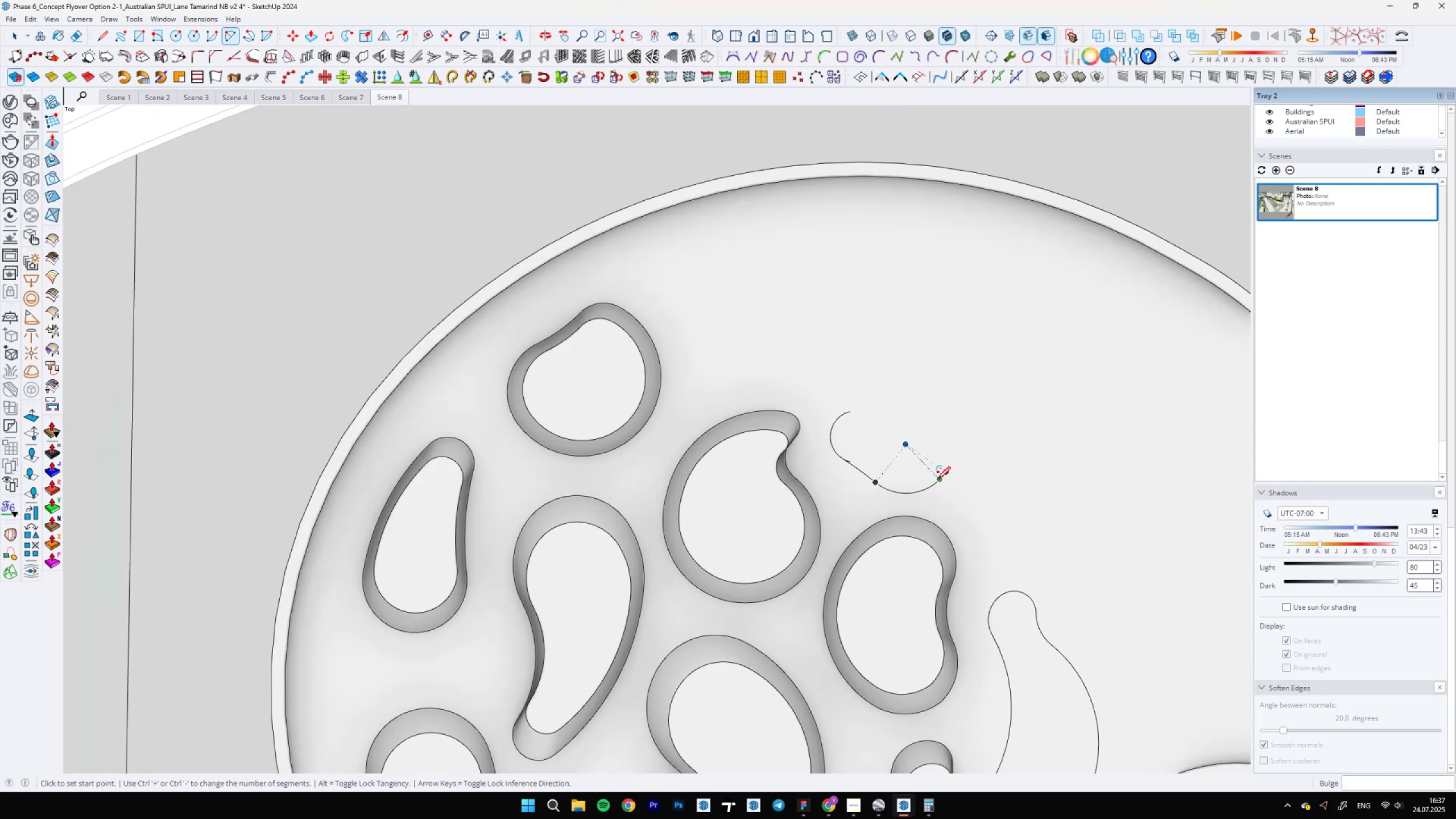 
left_click([932, 485])
 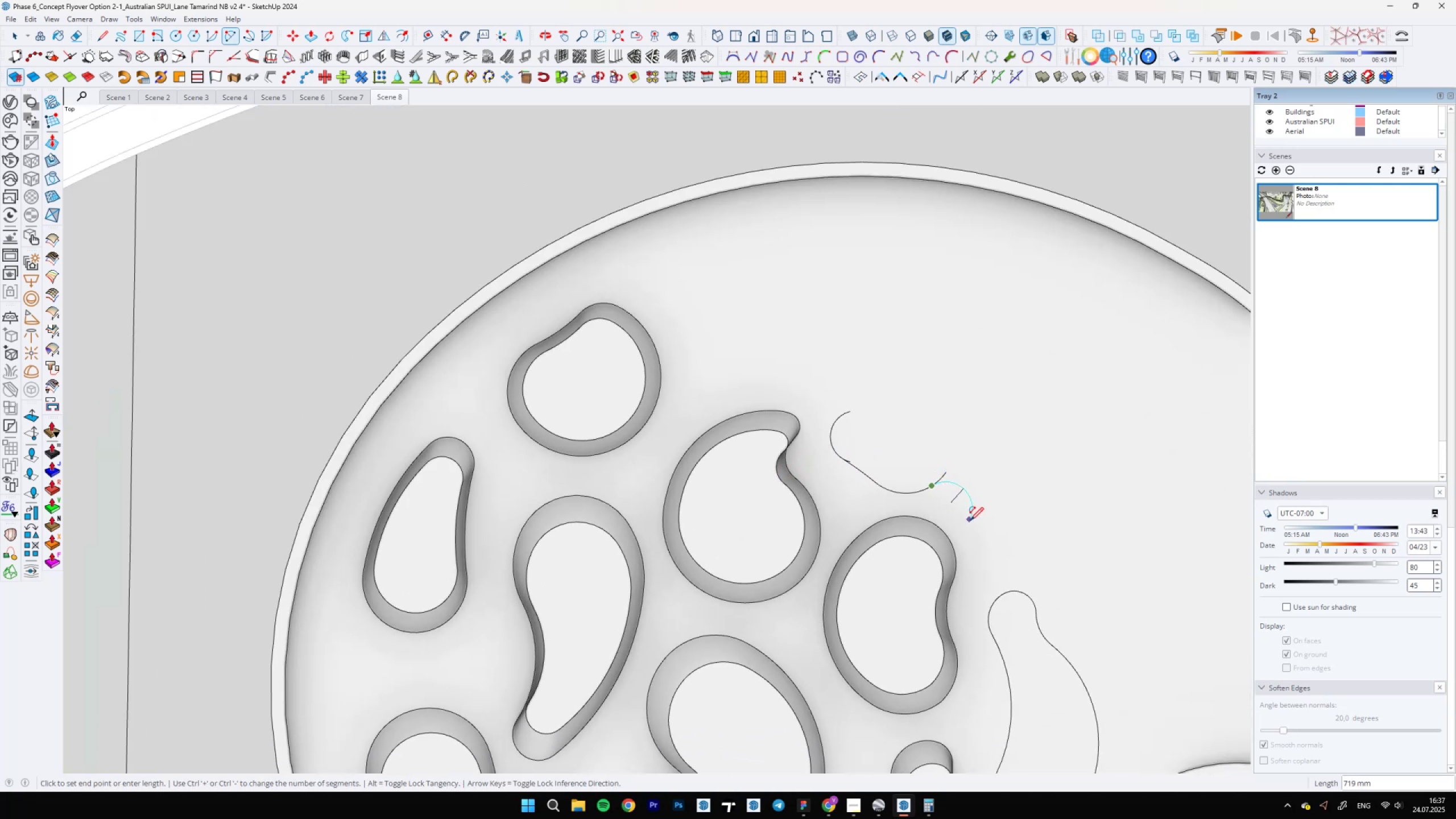 
key(A)
 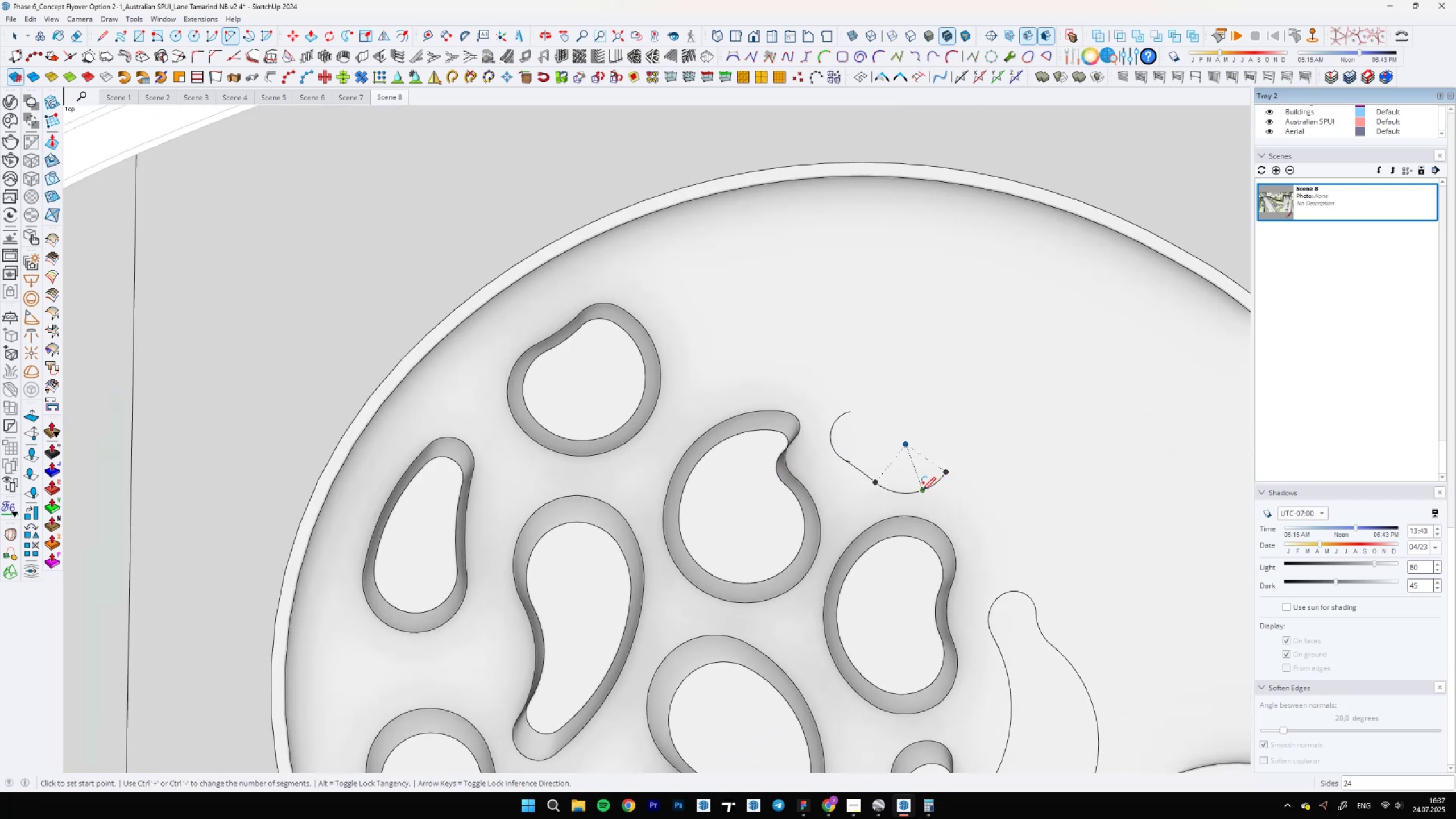 
left_click([917, 491])
 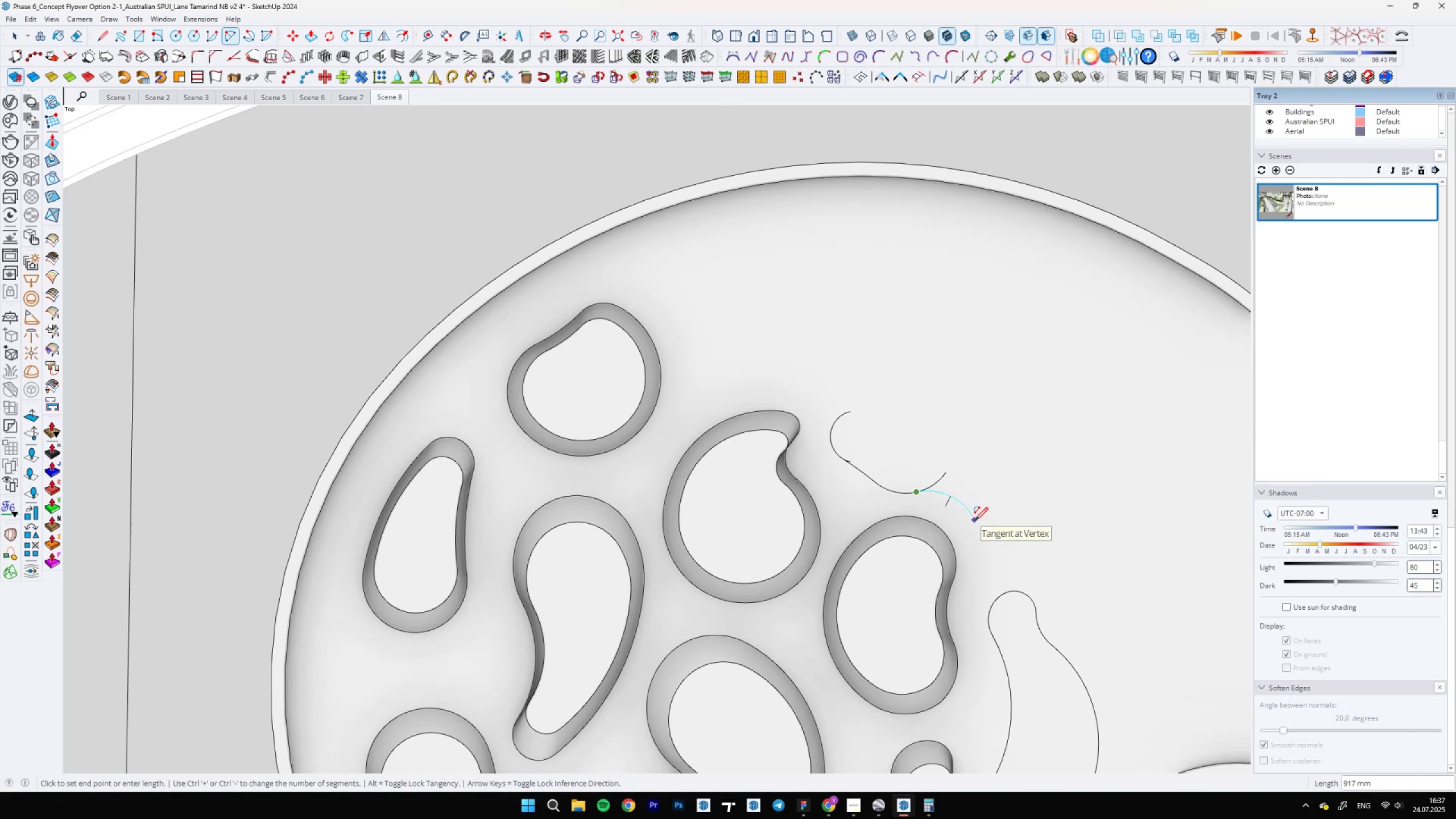 
double_click([975, 520])
 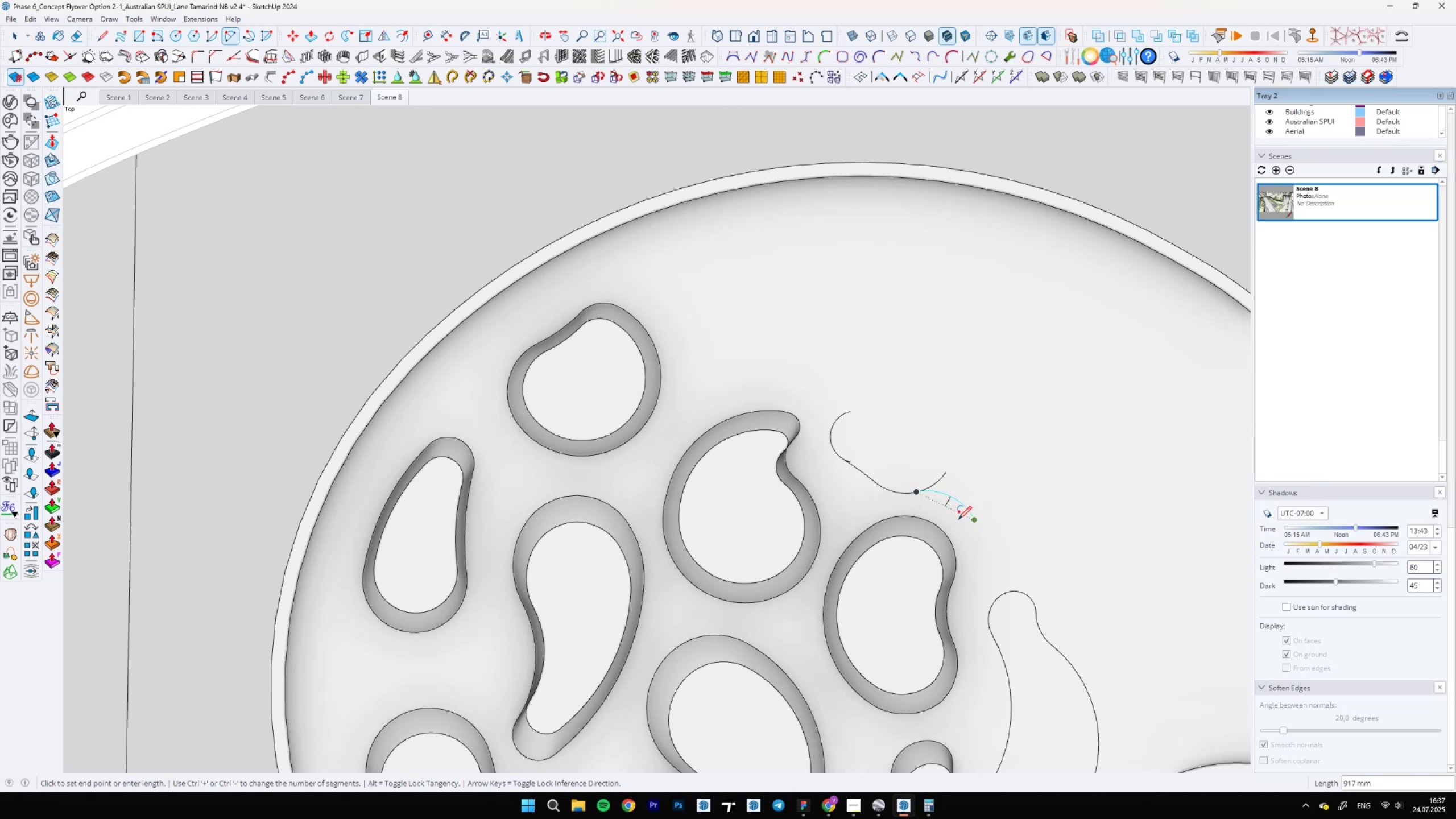 
scroll: coordinate [879, 530], scroll_direction: down, amount: 5.0
 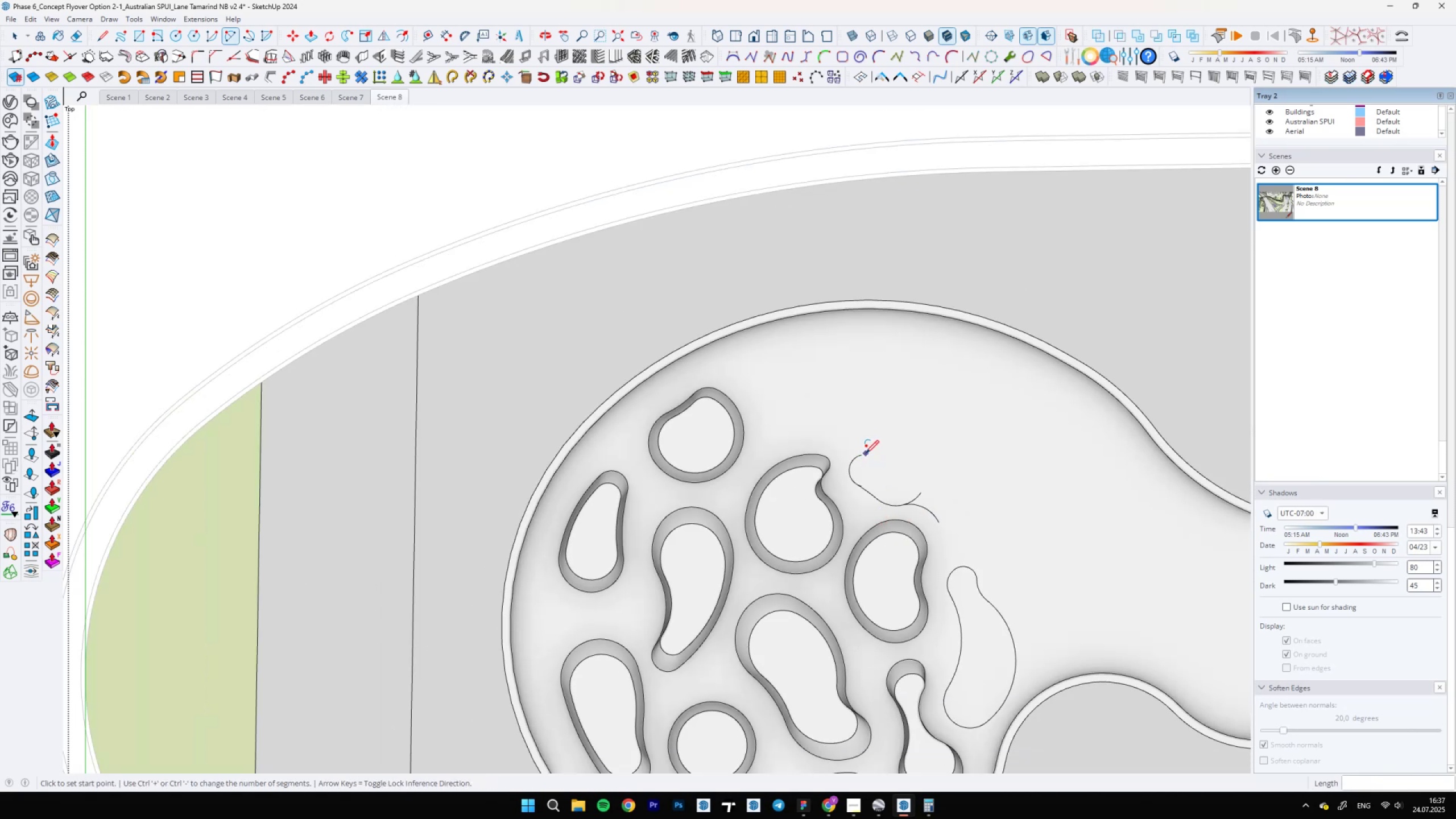 
left_click([864, 453])
 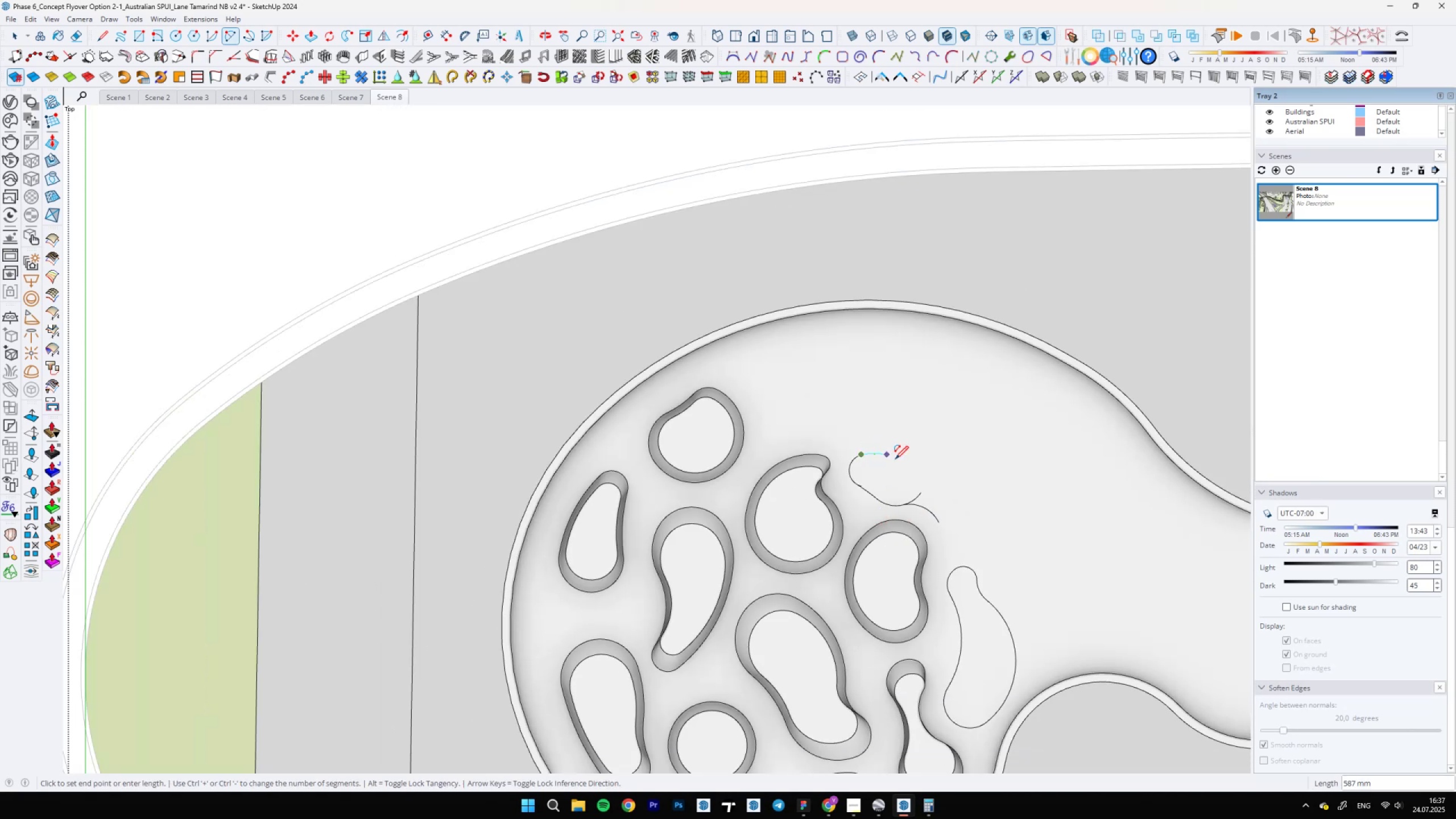 
mouse_move([938, 475])
 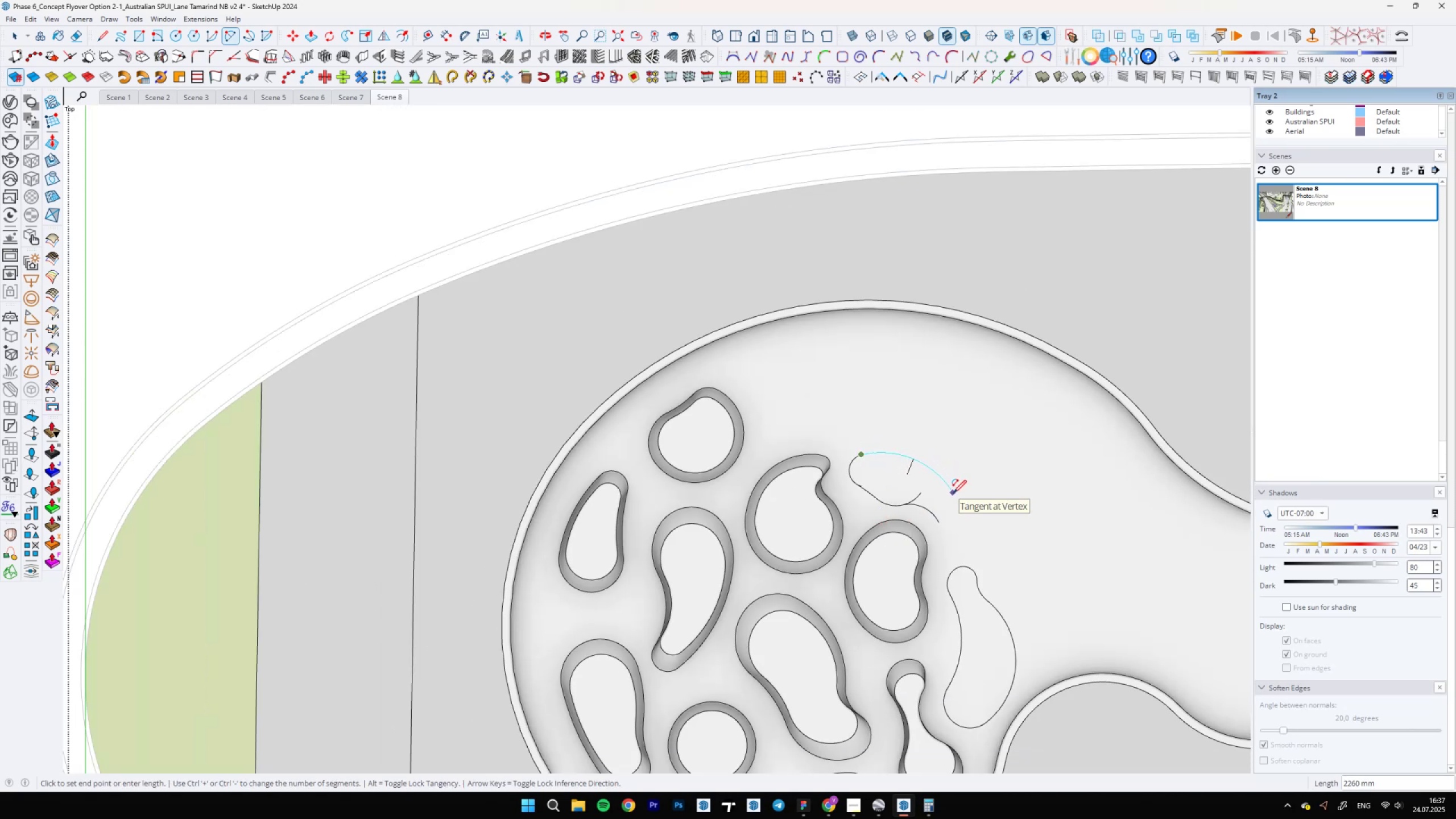 
double_click([953, 493])
 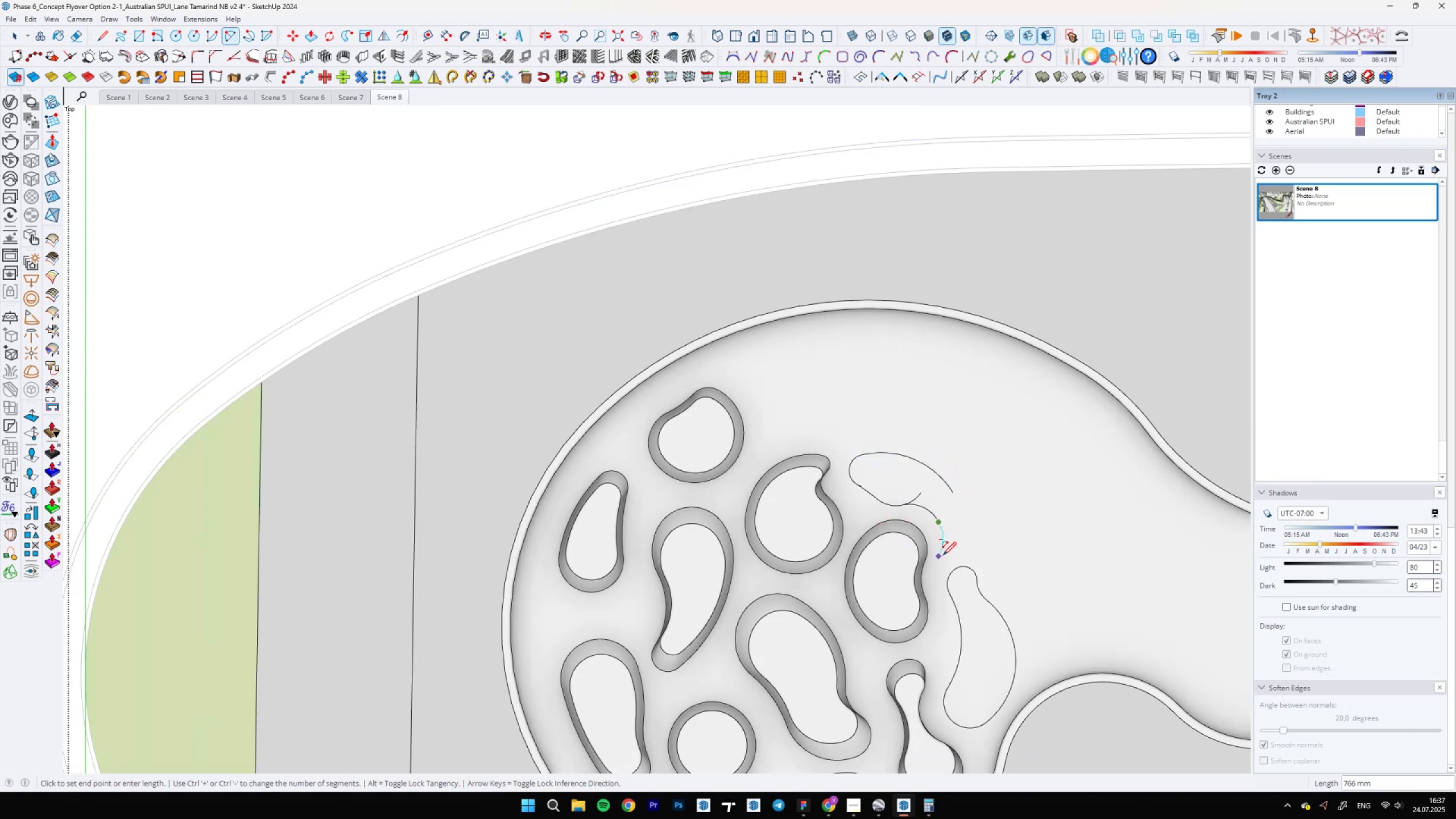 
scroll: coordinate [946, 549], scroll_direction: up, amount: 8.0
 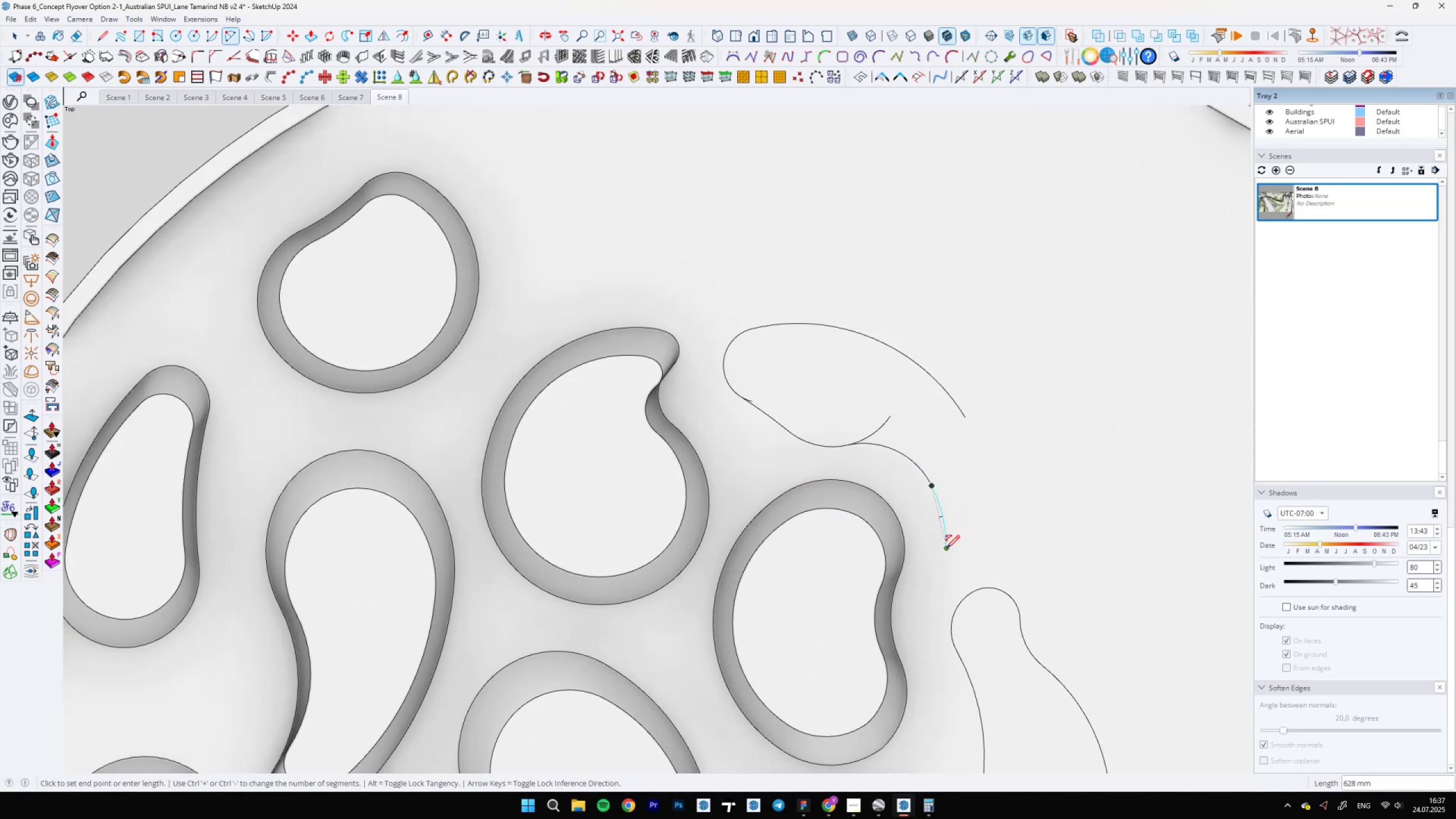 
double_click([946, 548])
 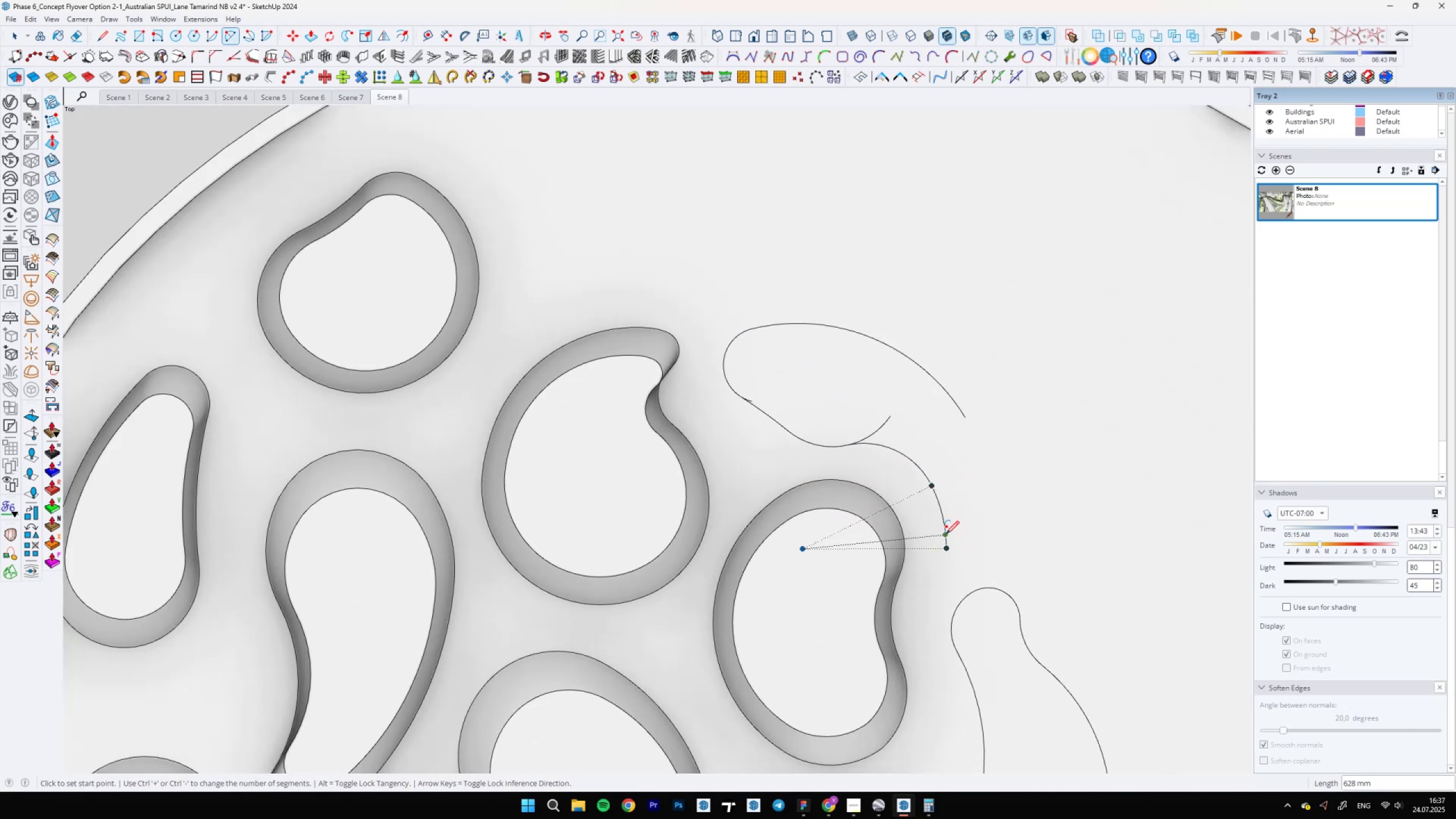 
left_click([946, 537])
 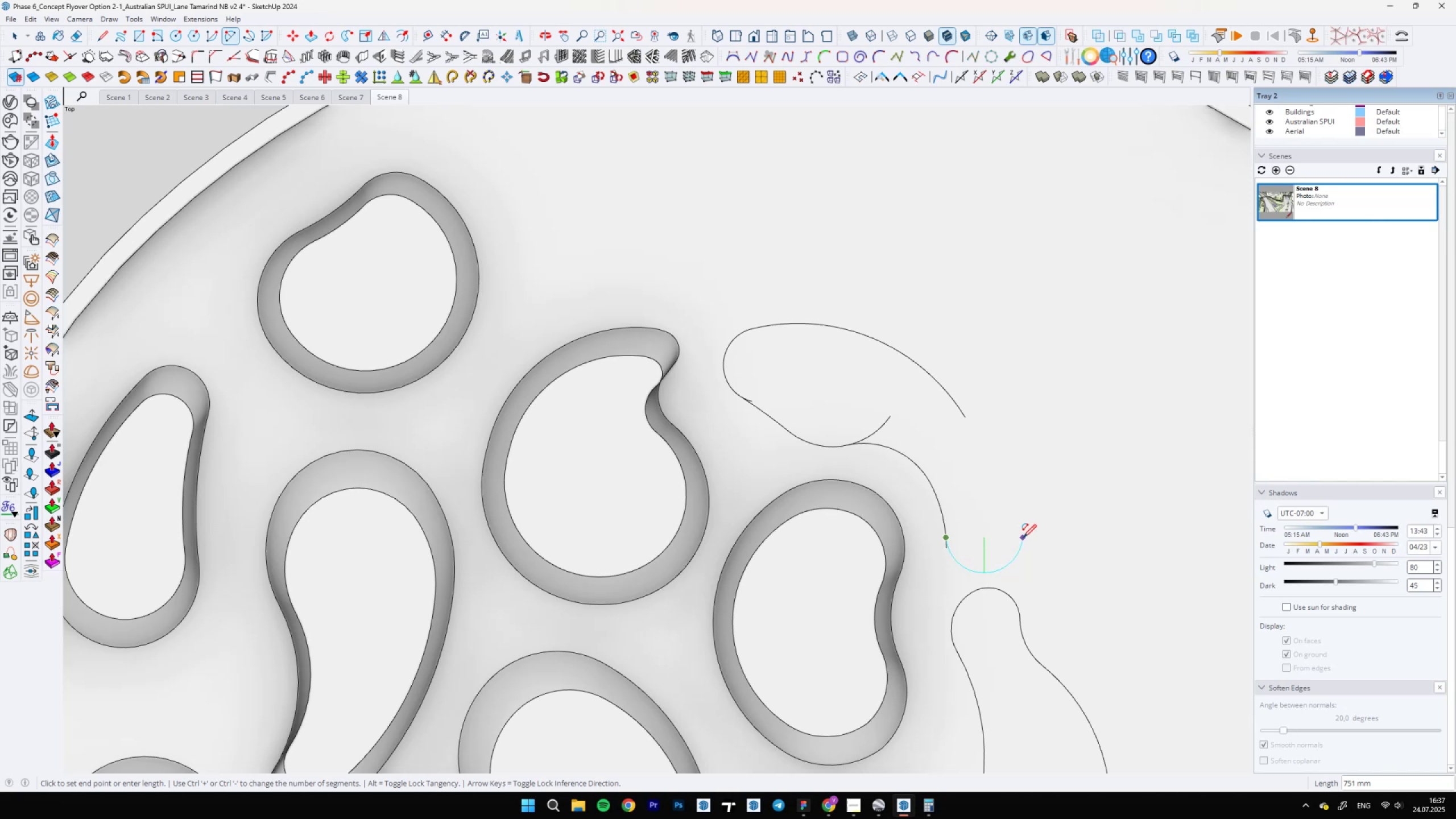 
key(A)
 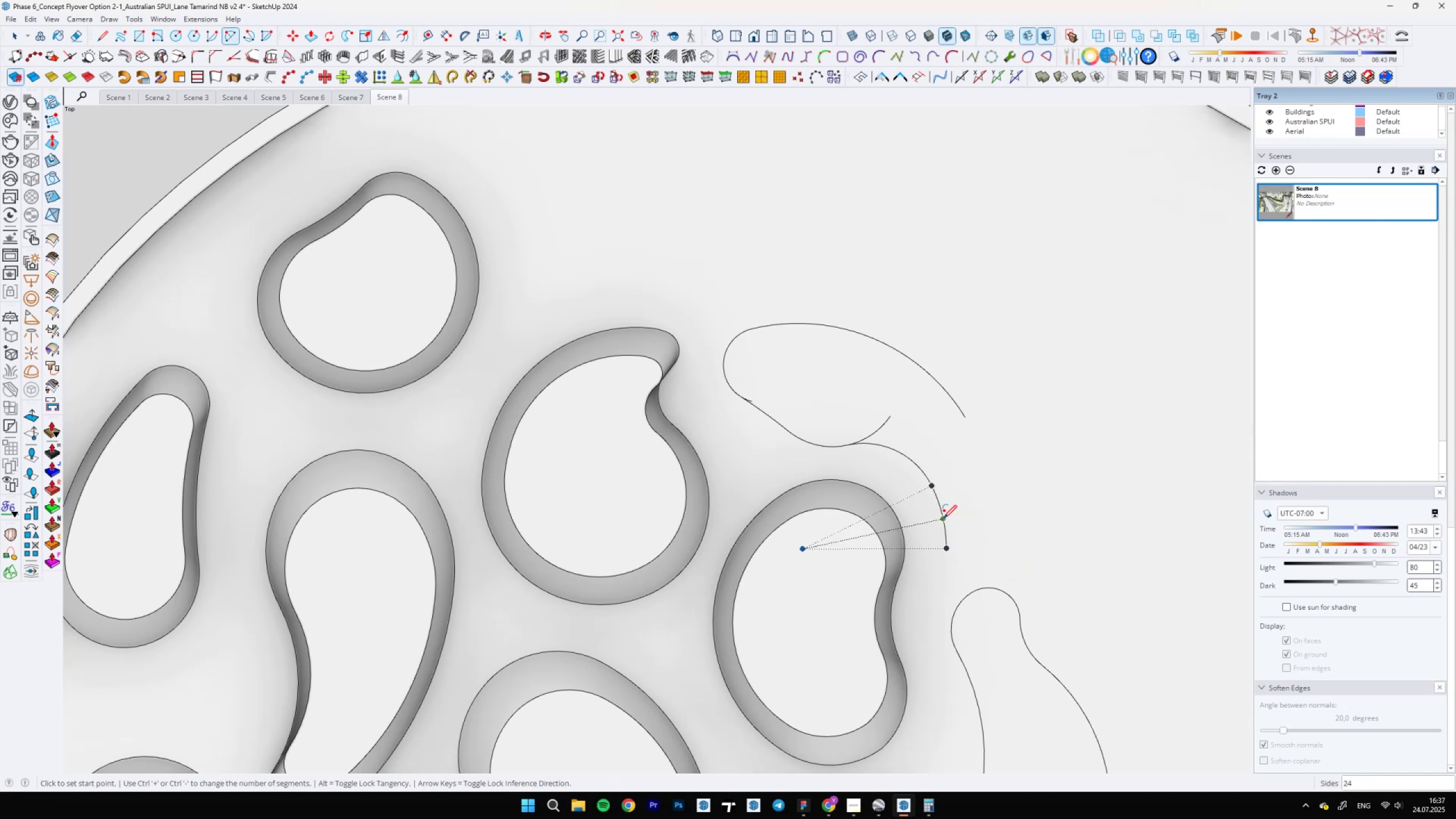 
left_click([943, 517])
 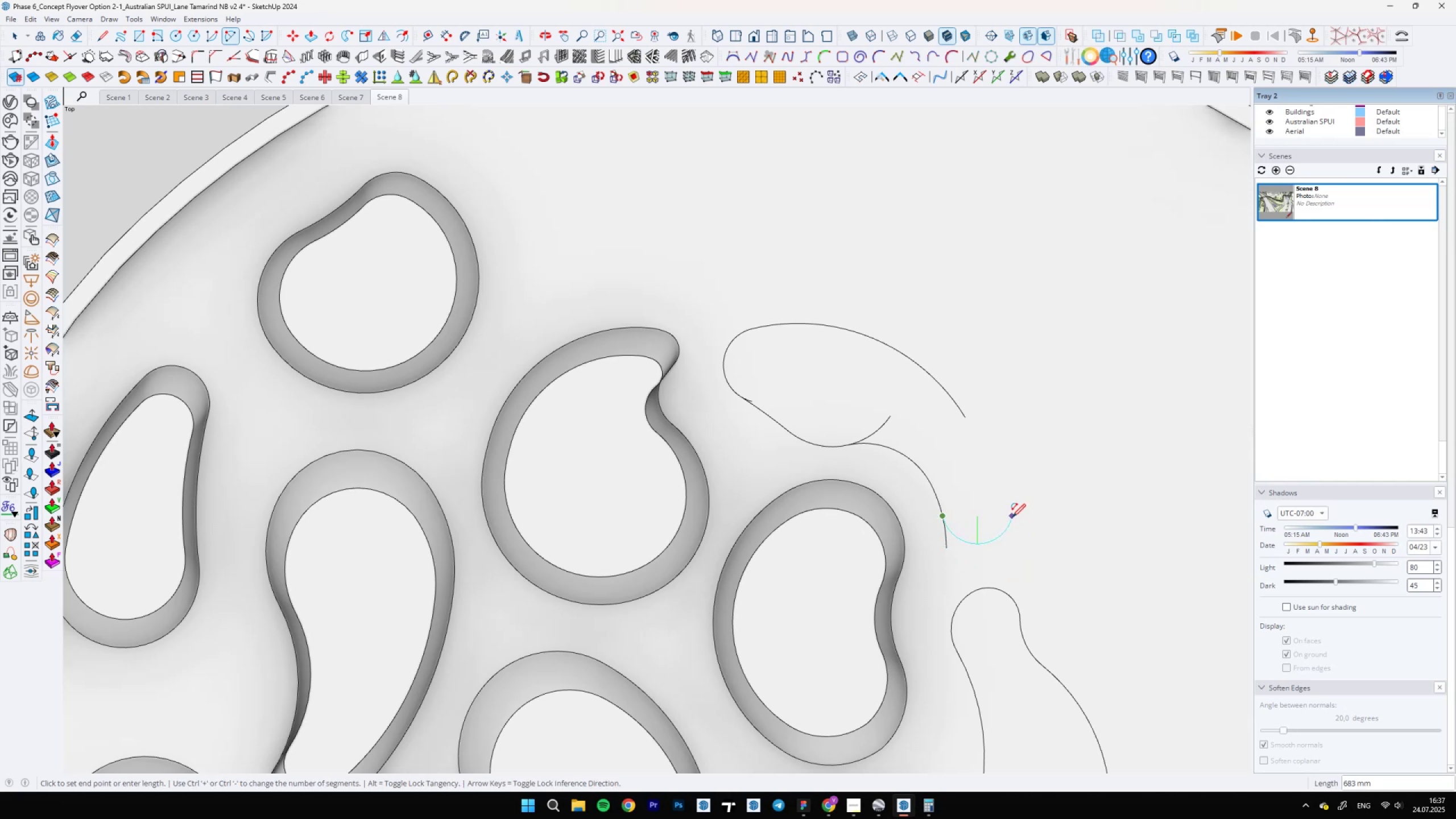 
double_click([1012, 517])
 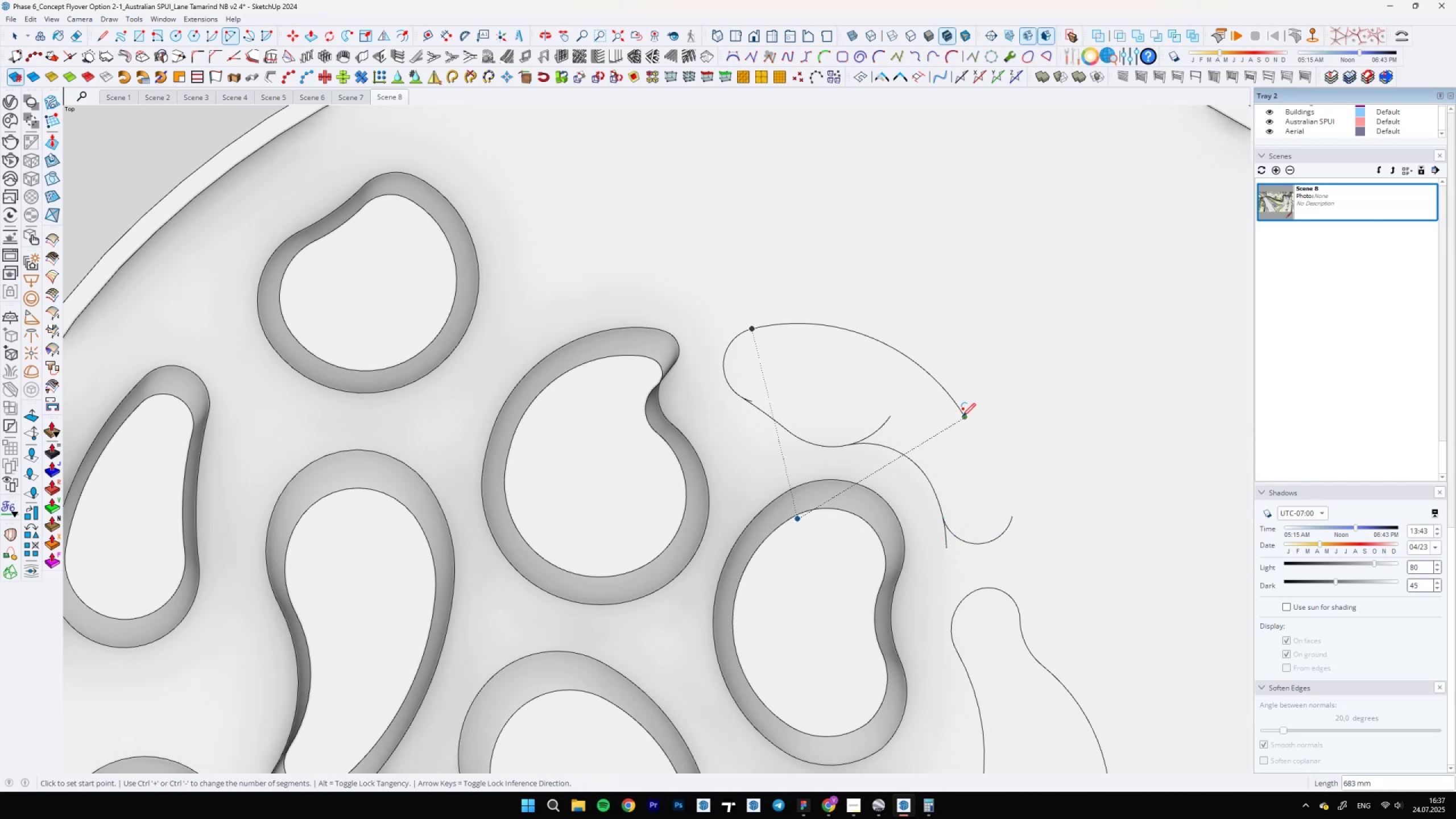 
left_click([962, 416])
 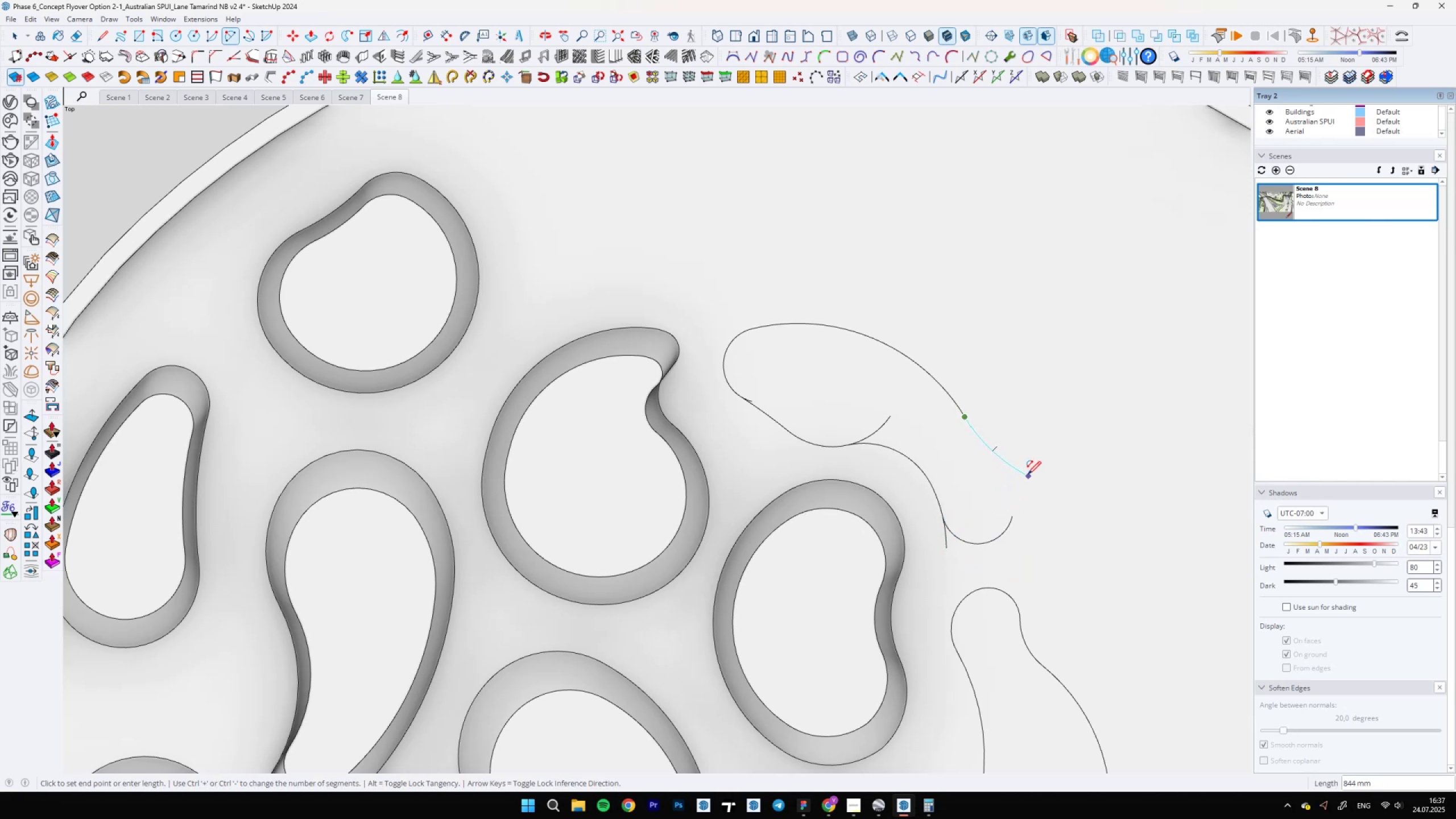 
double_click([1018, 464])
 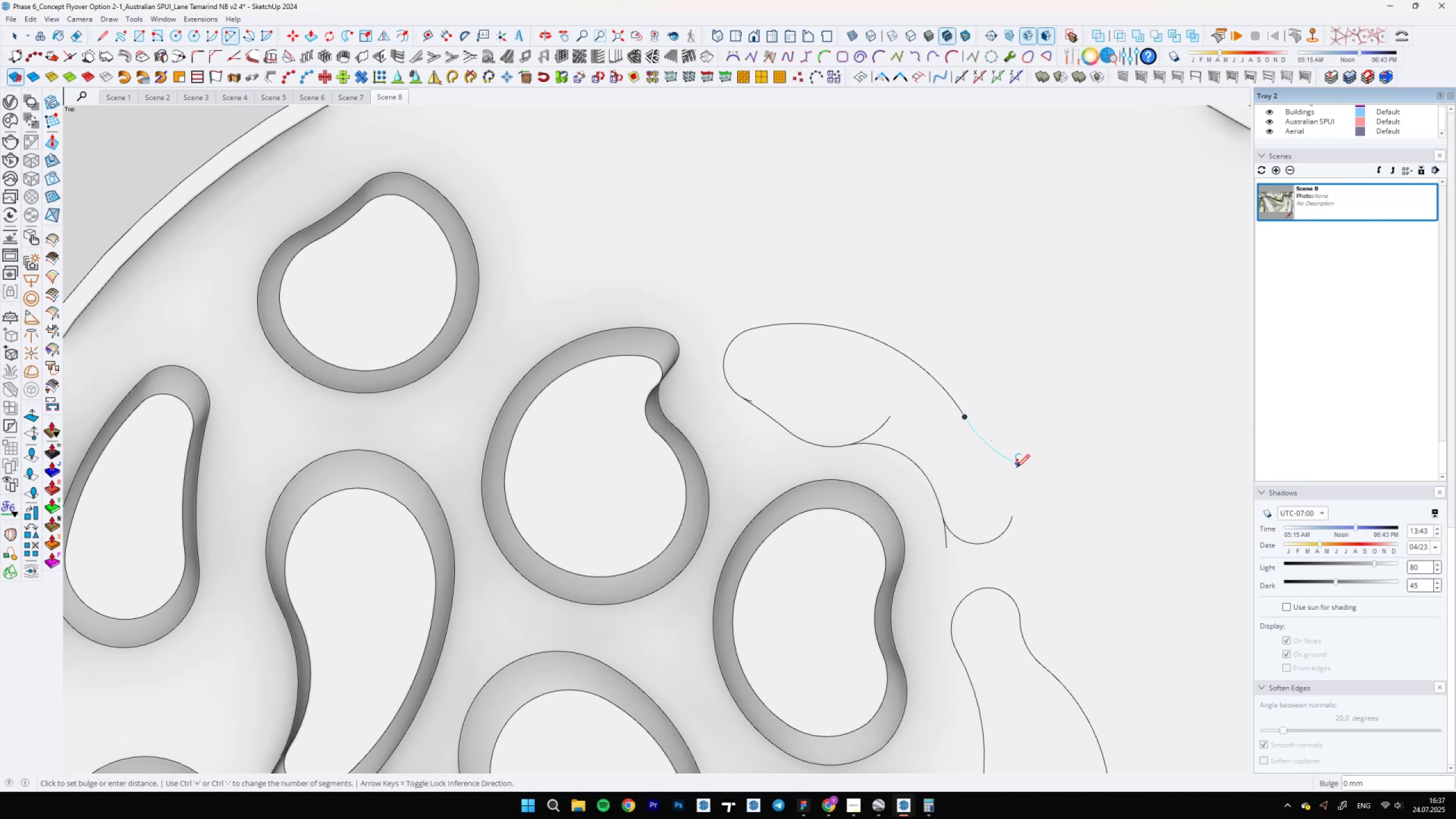 
type(eaaa)
 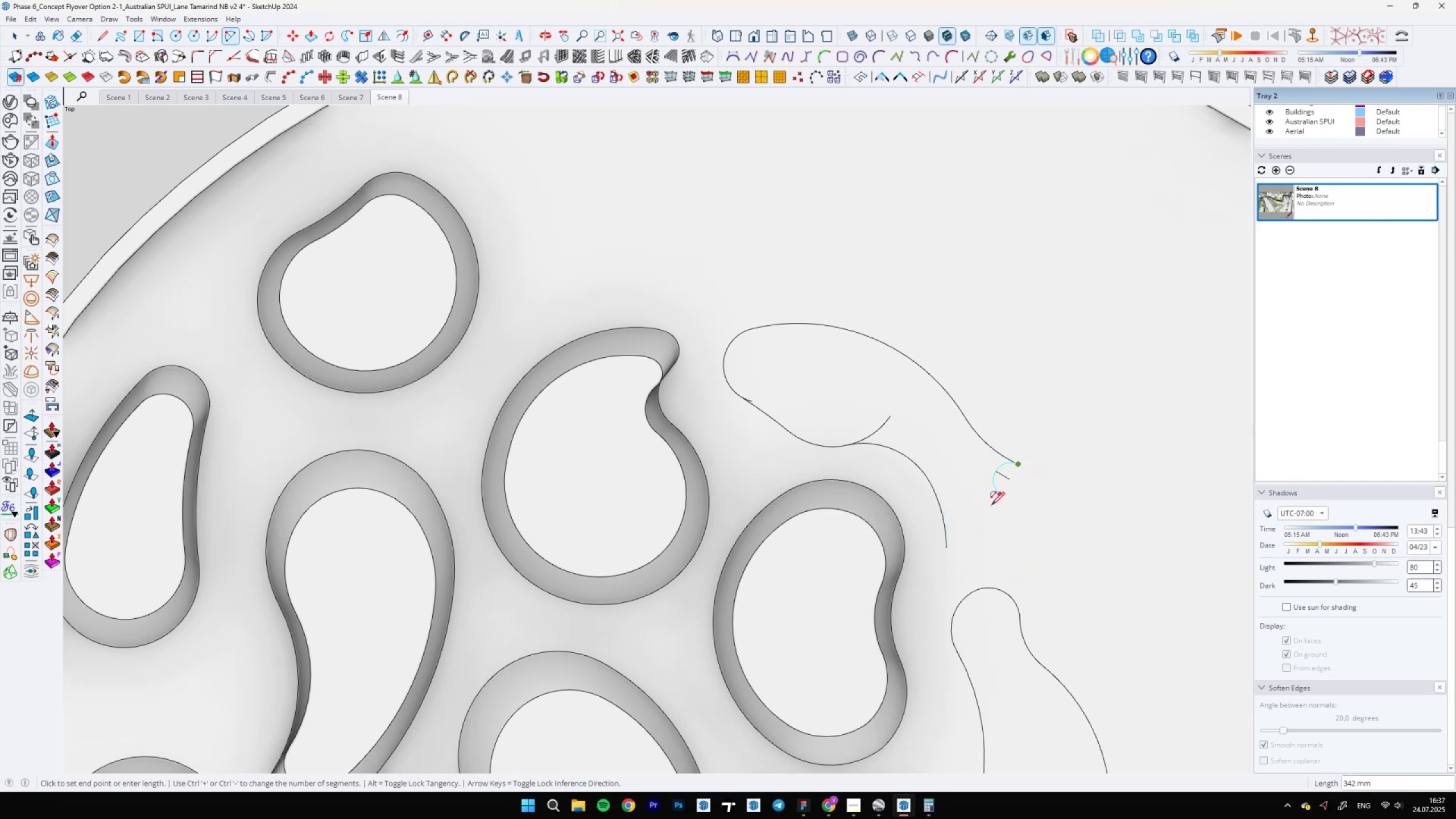 
left_click_drag(start_coordinate=[989, 535], to_coordinate=[986, 543])
 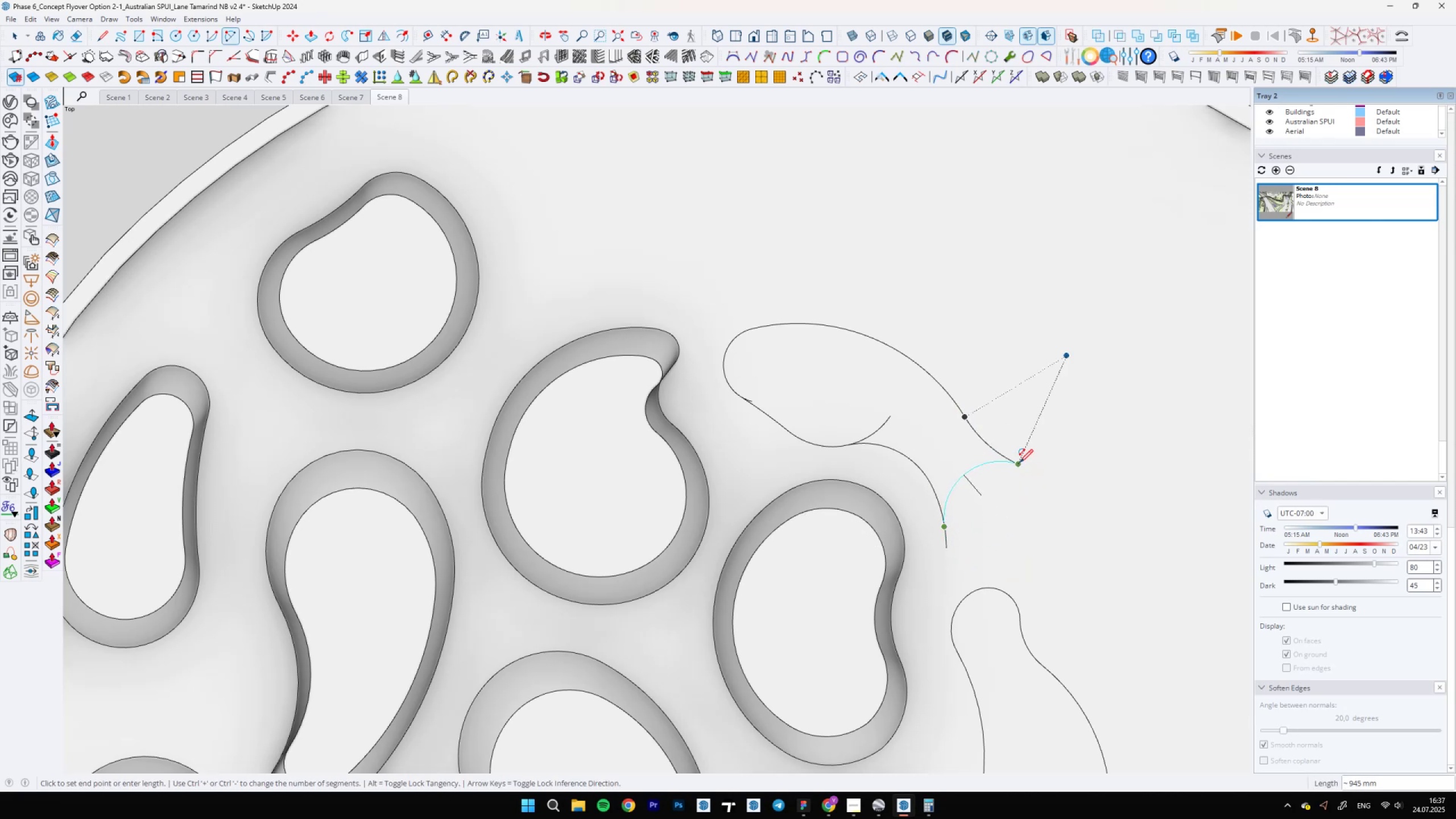 
left_click([1020, 461])
 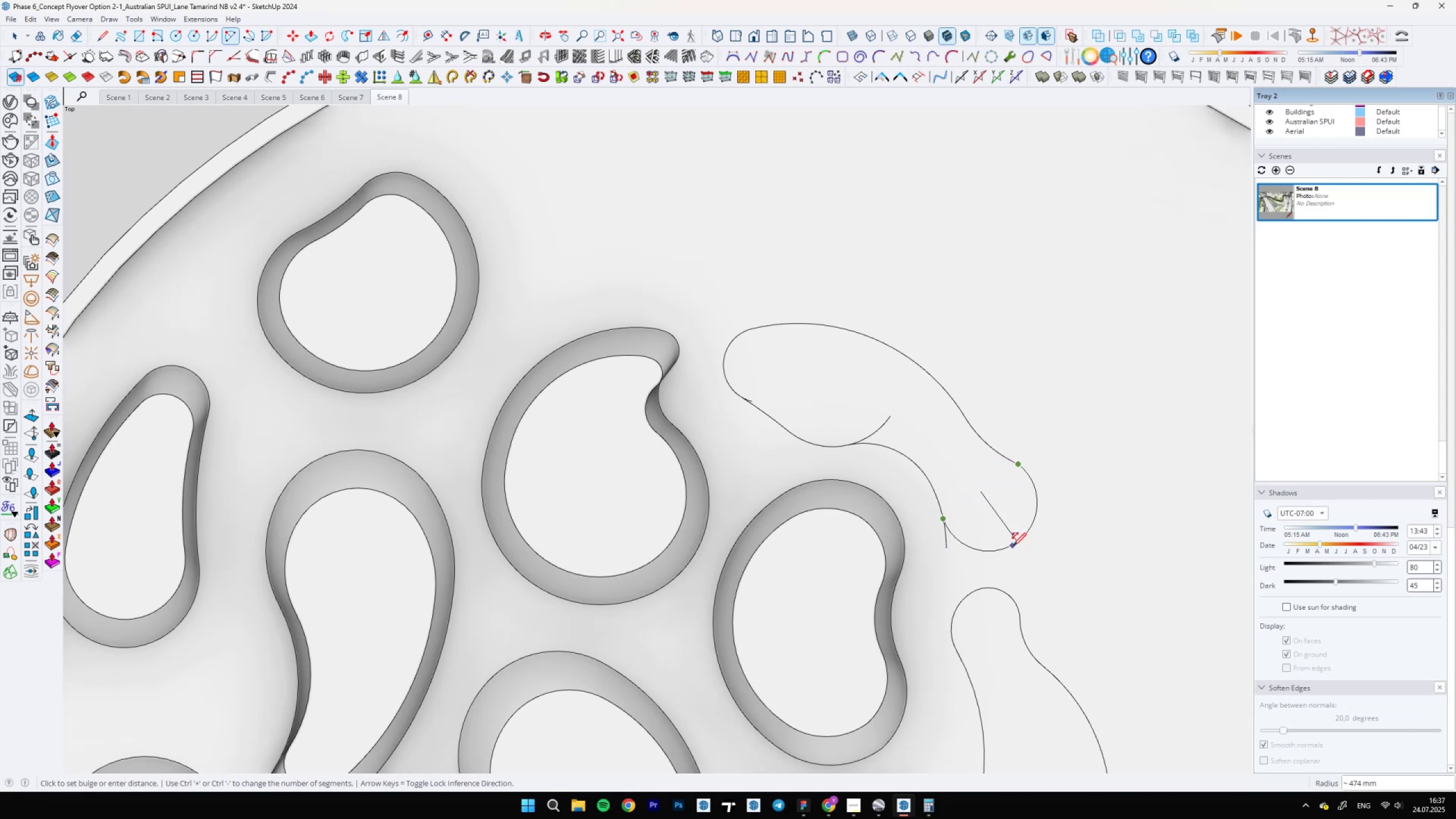 
left_click([1019, 555])
 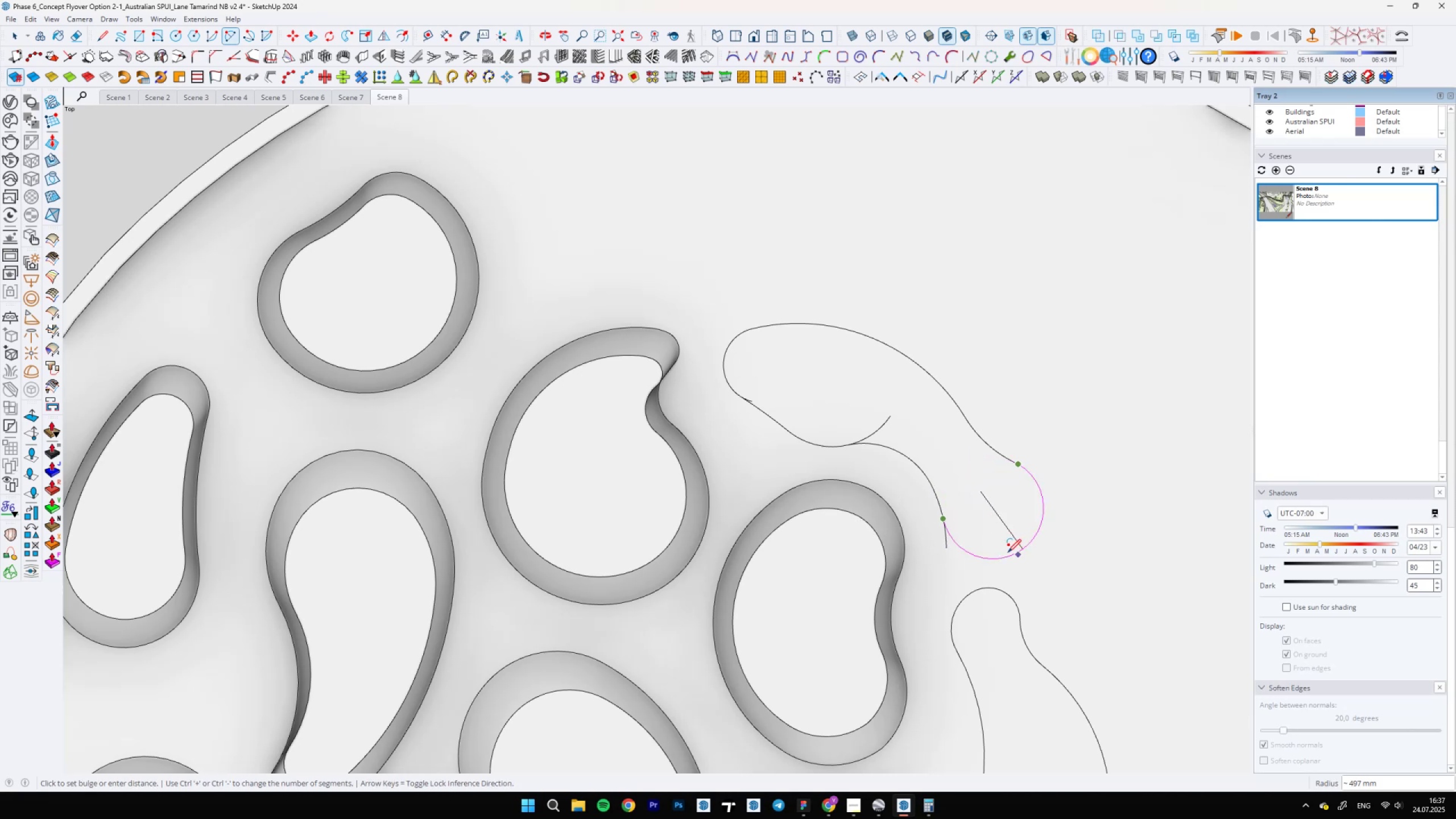 
key(E)
 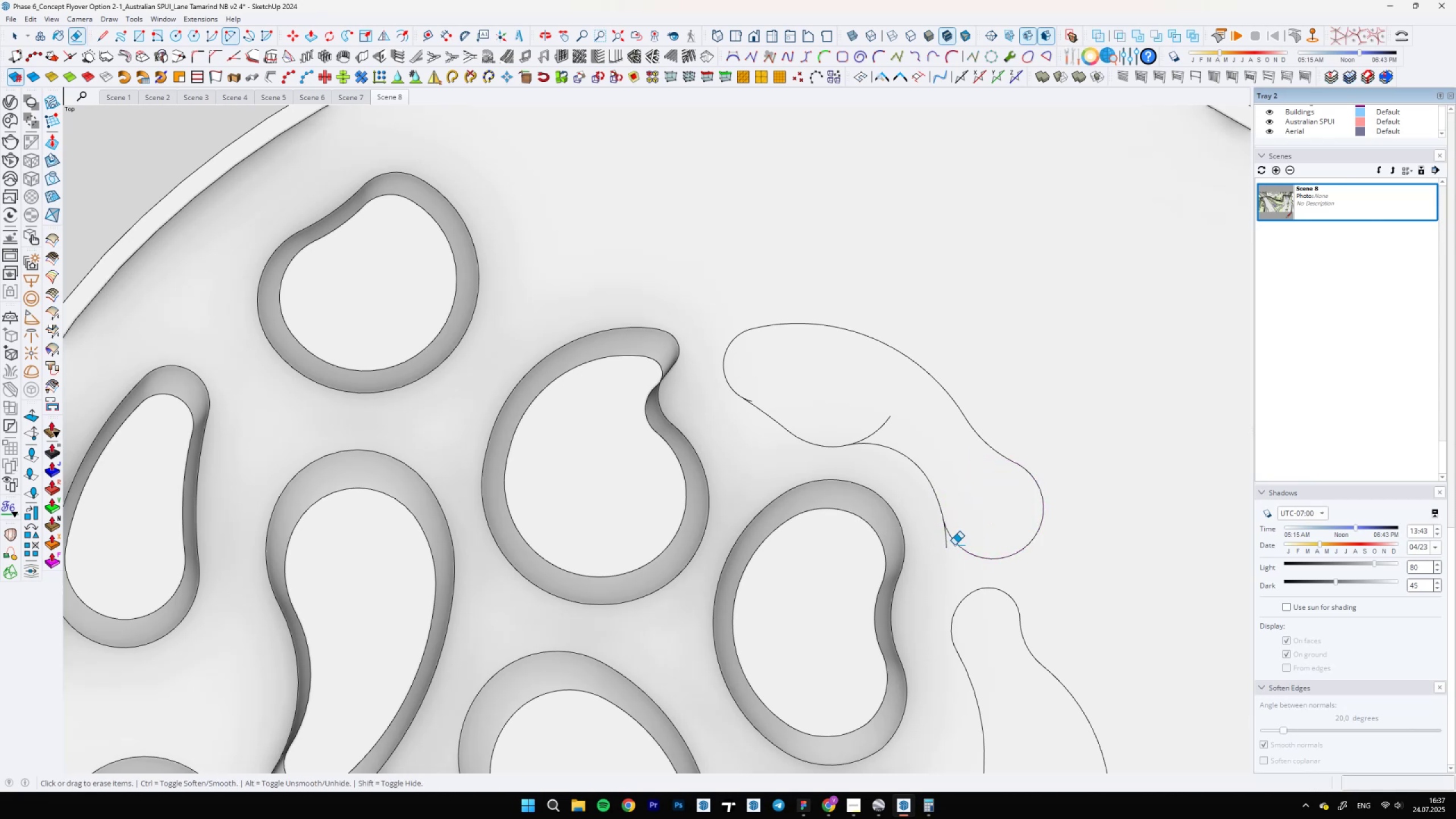 
left_click_drag(start_coordinate=[944, 543], to_coordinate=[947, 541])
 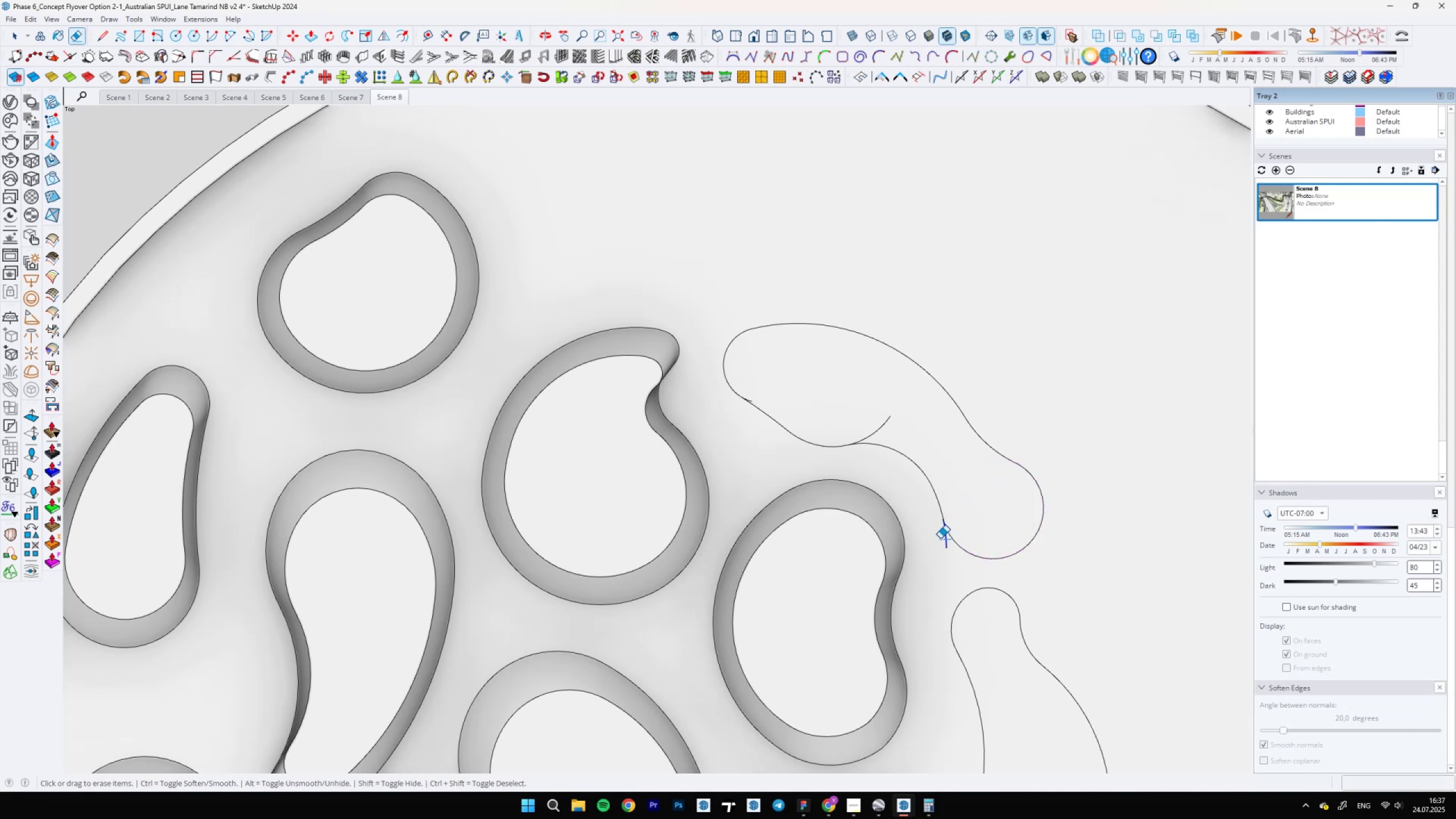 
scroll: coordinate [917, 520], scroll_direction: down, amount: 6.0
 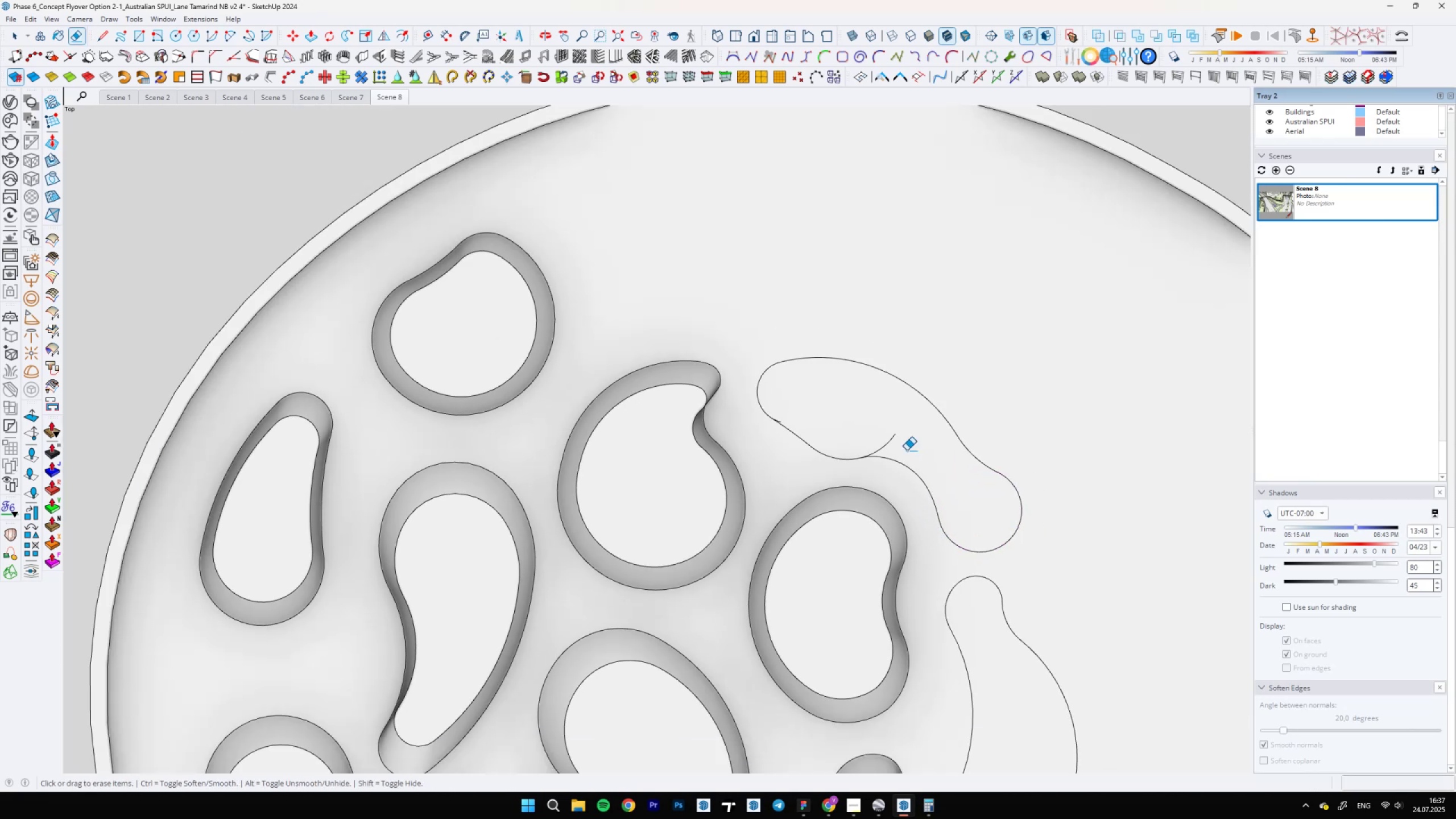 
left_click_drag(start_coordinate=[905, 443], to_coordinate=[891, 445])
 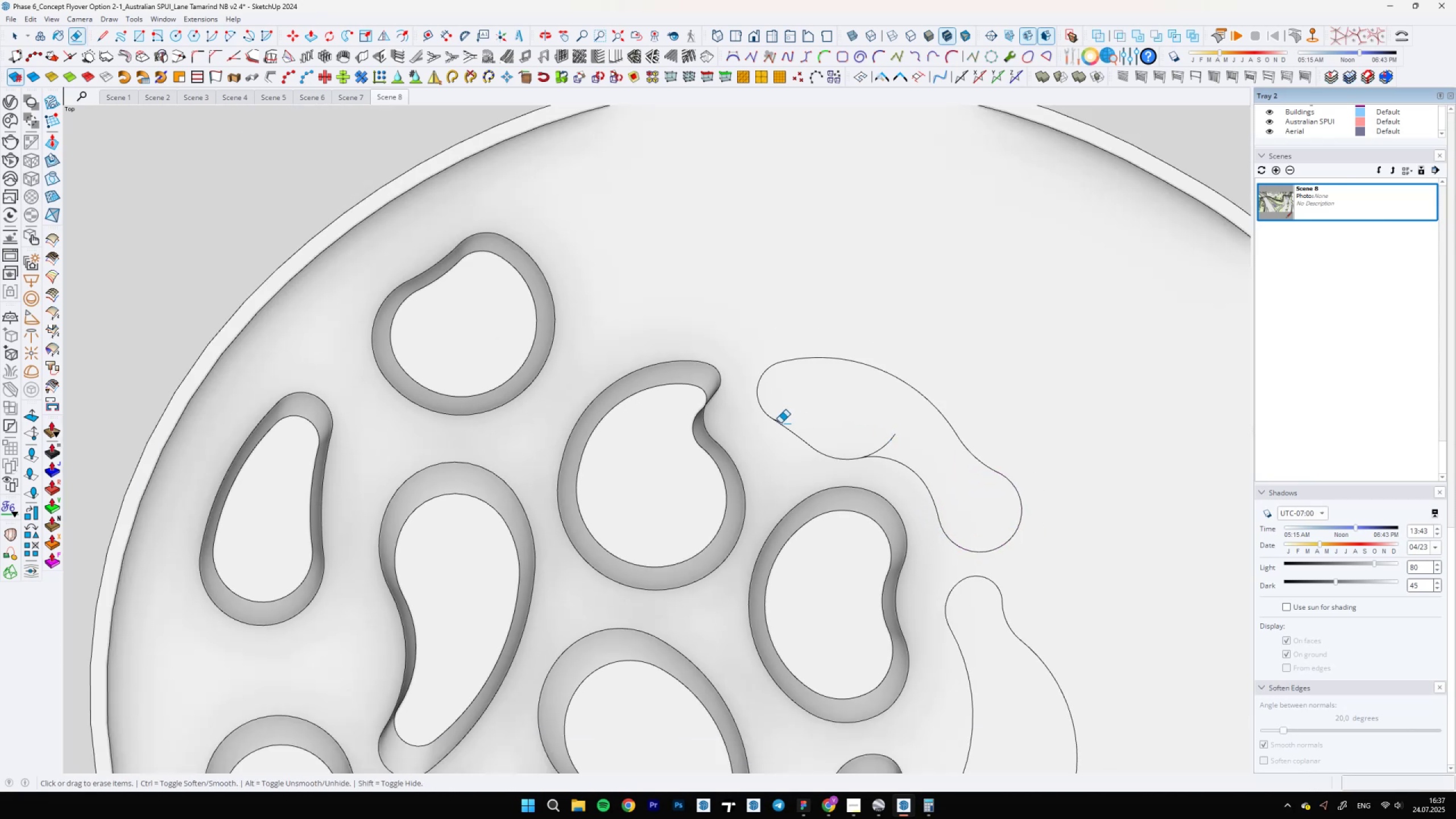 
scroll: coordinate [787, 426], scroll_direction: up, amount: 4.0
 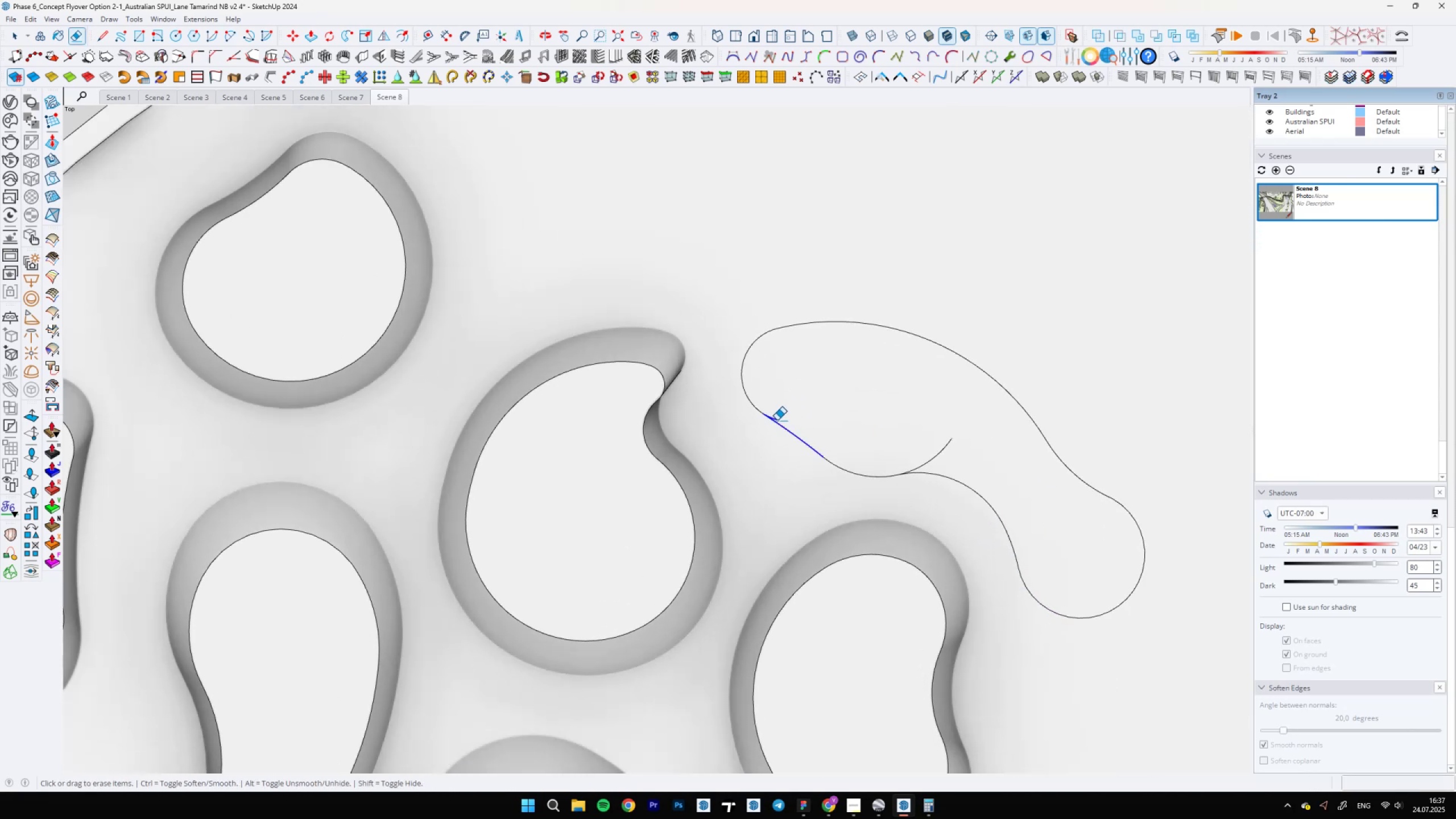 
left_click([777, 420])
 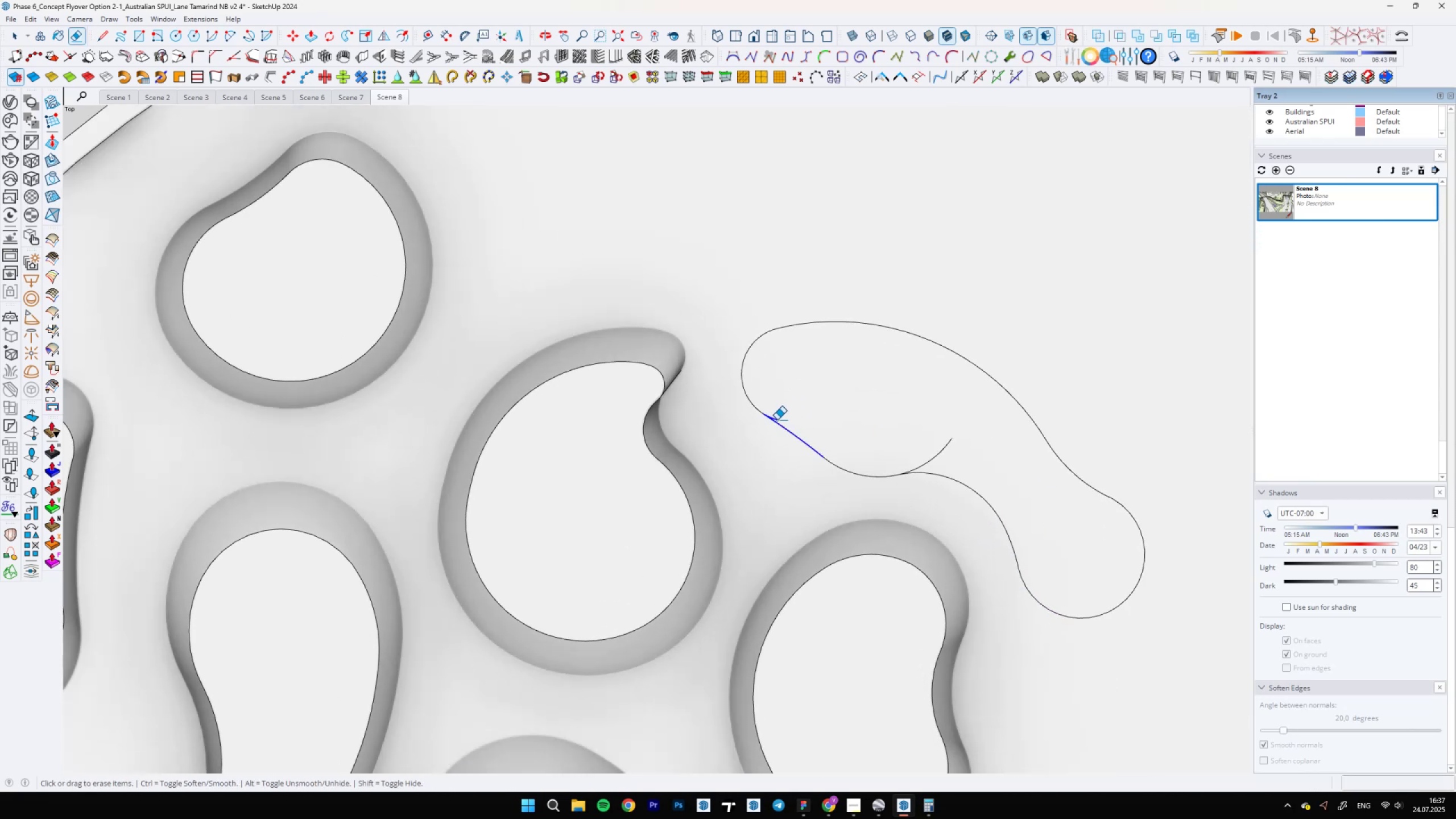 
key(Control+Z)
 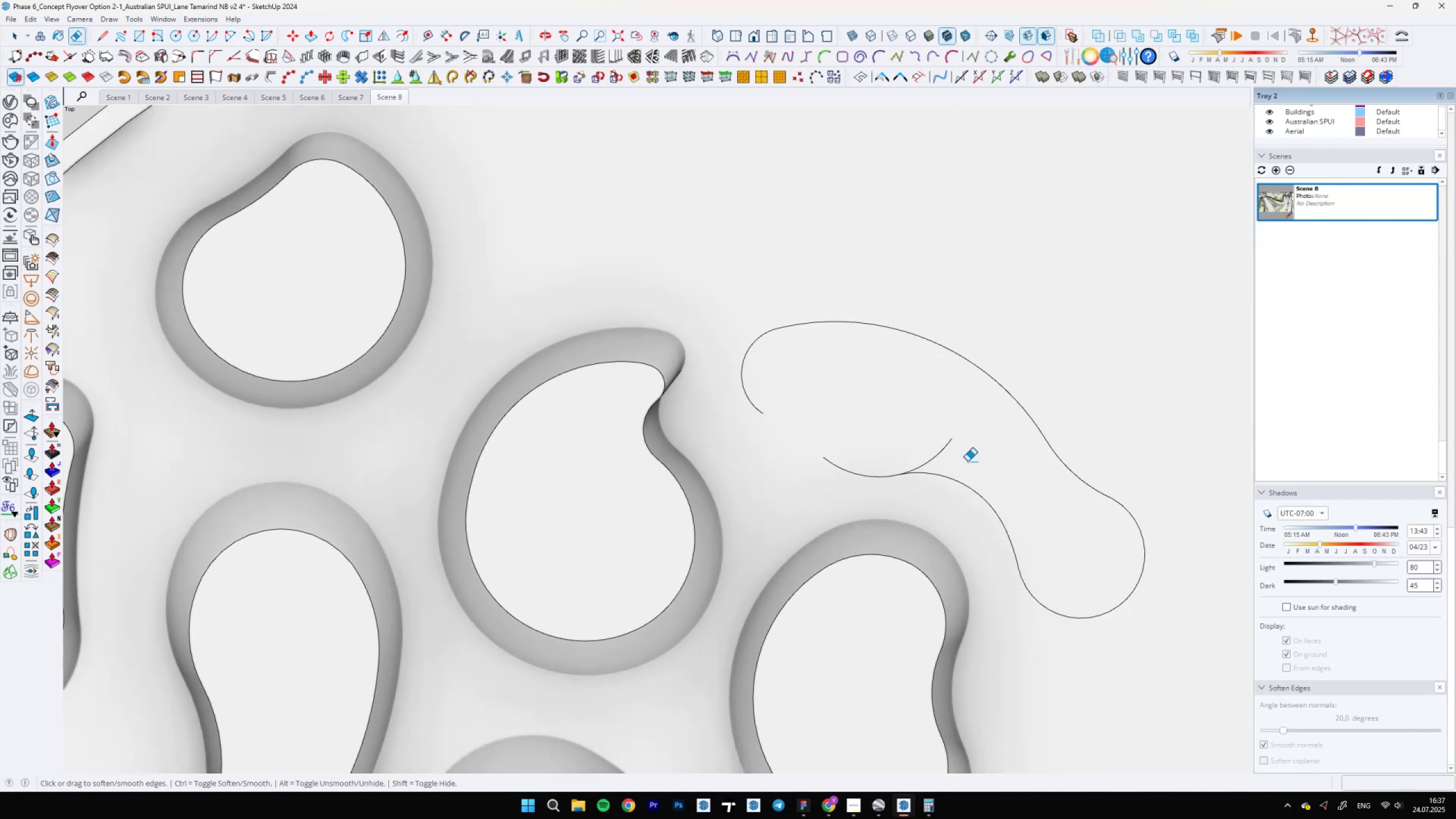 
left_click_drag(start_coordinate=[940, 457], to_coordinate=[931, 456])
 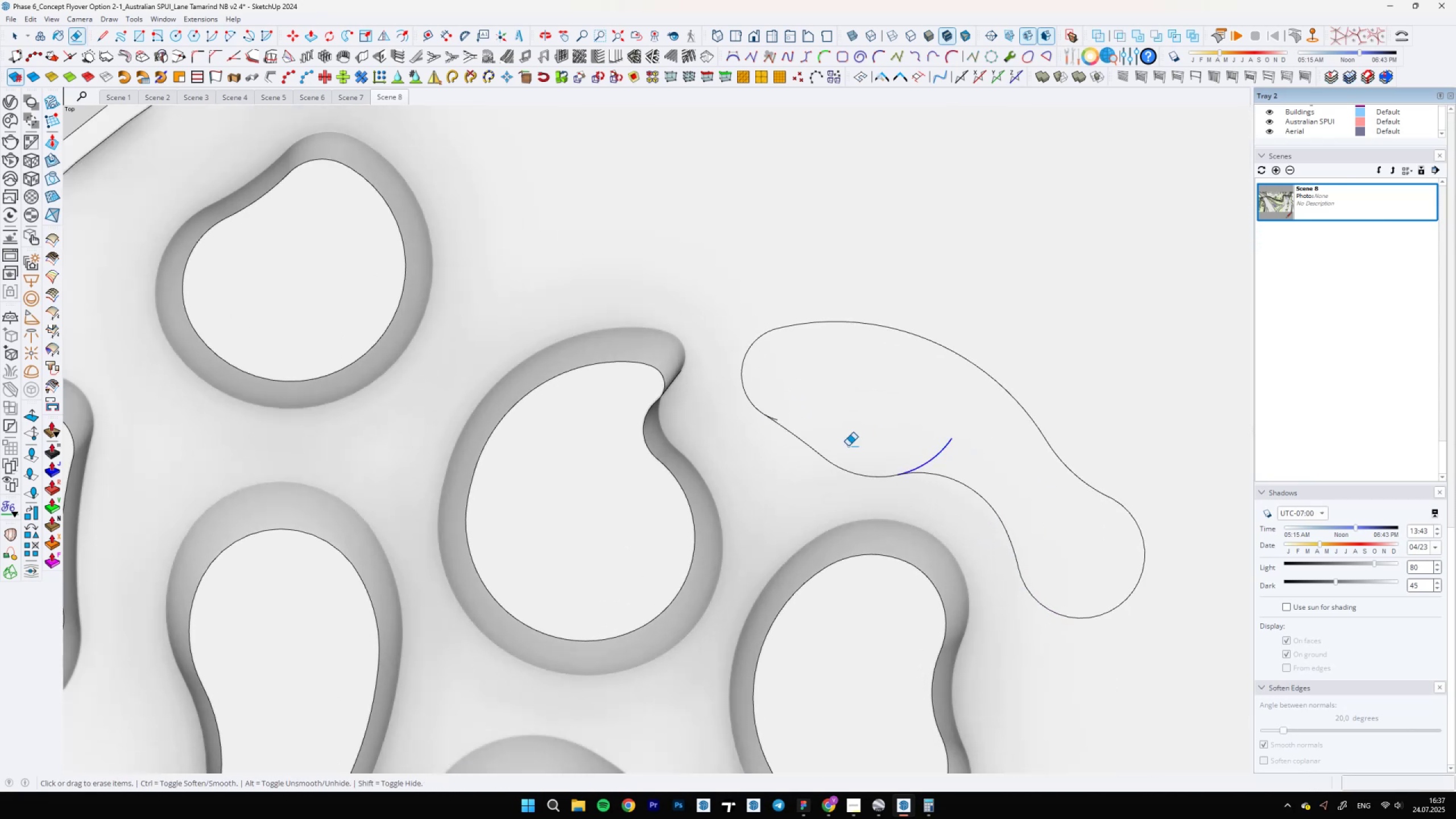 
scroll: coordinate [775, 417], scroll_direction: up, amount: 6.0
 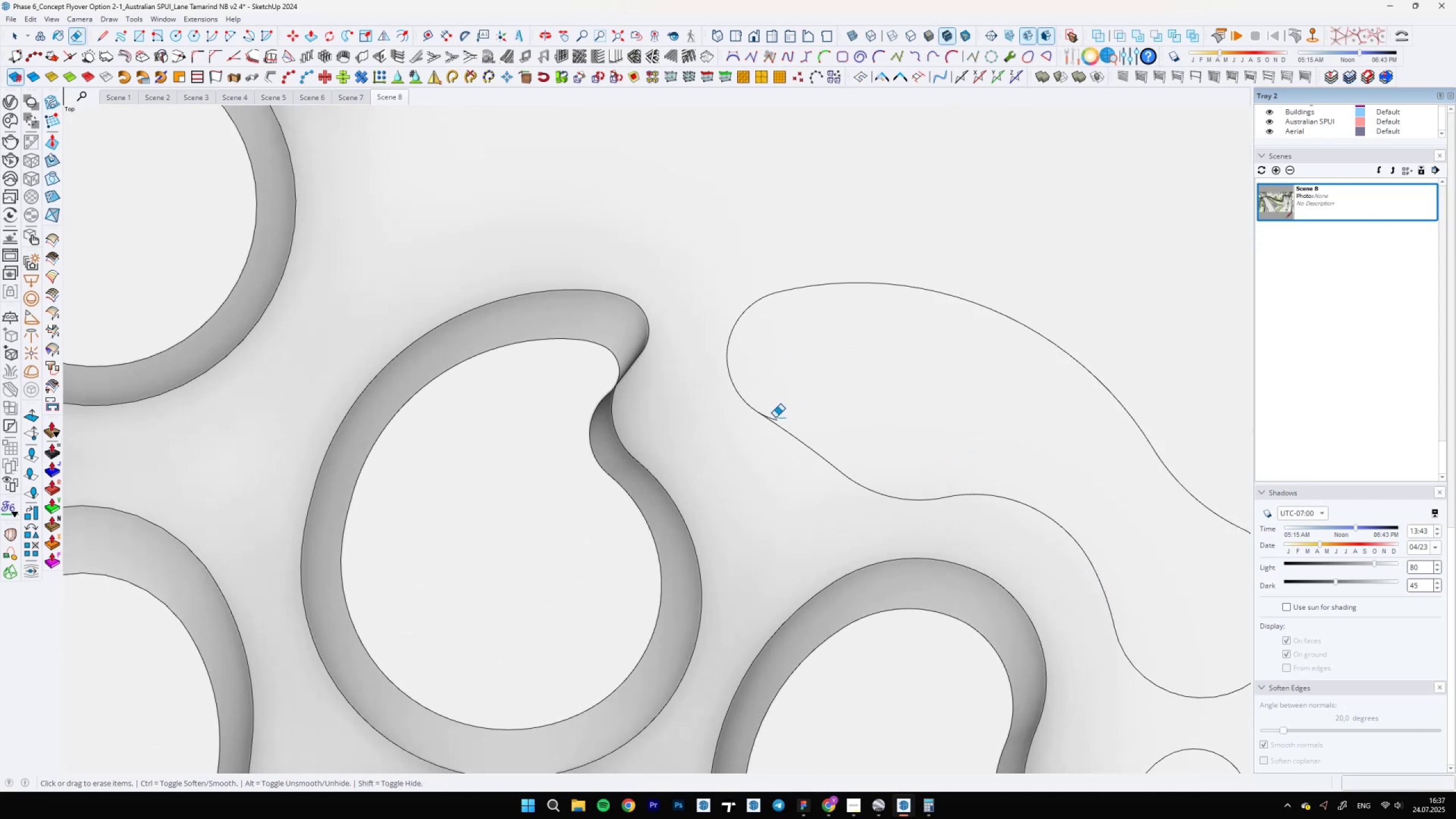 
left_click([775, 417])
 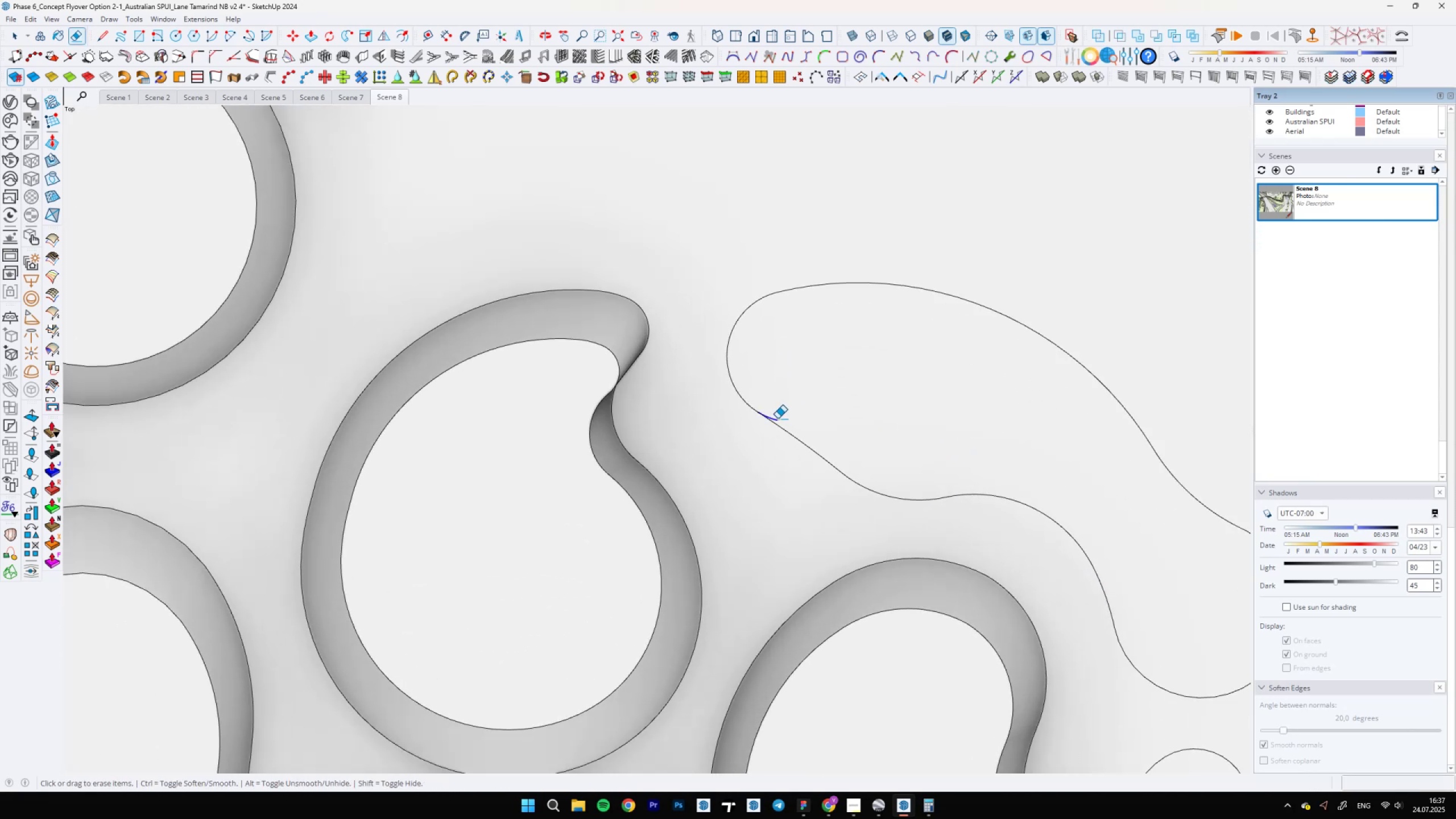 
scroll: coordinate [892, 493], scroll_direction: down, amount: 32.0
 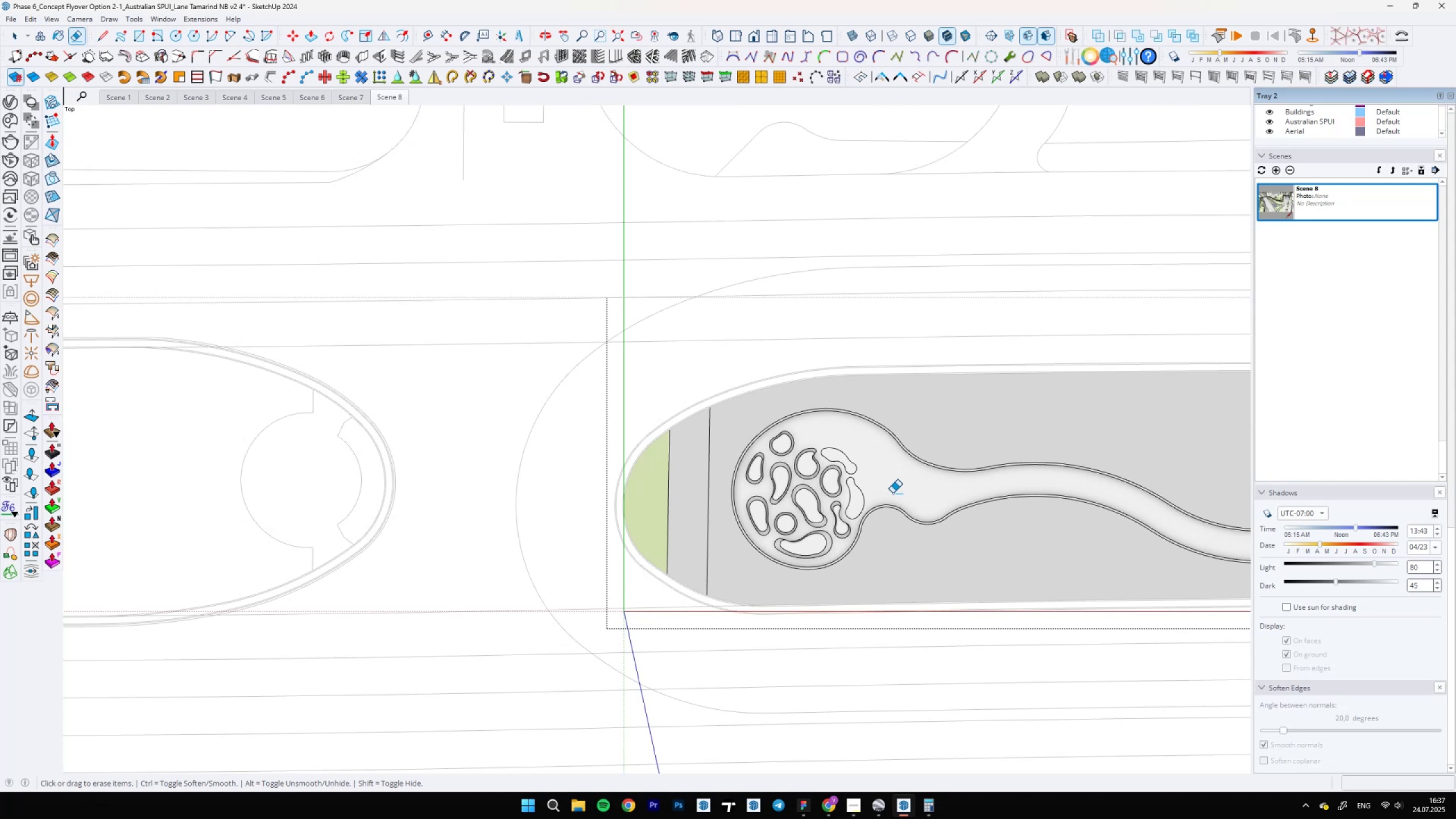 
scroll: coordinate [785, 431], scroll_direction: up, amount: 17.0
 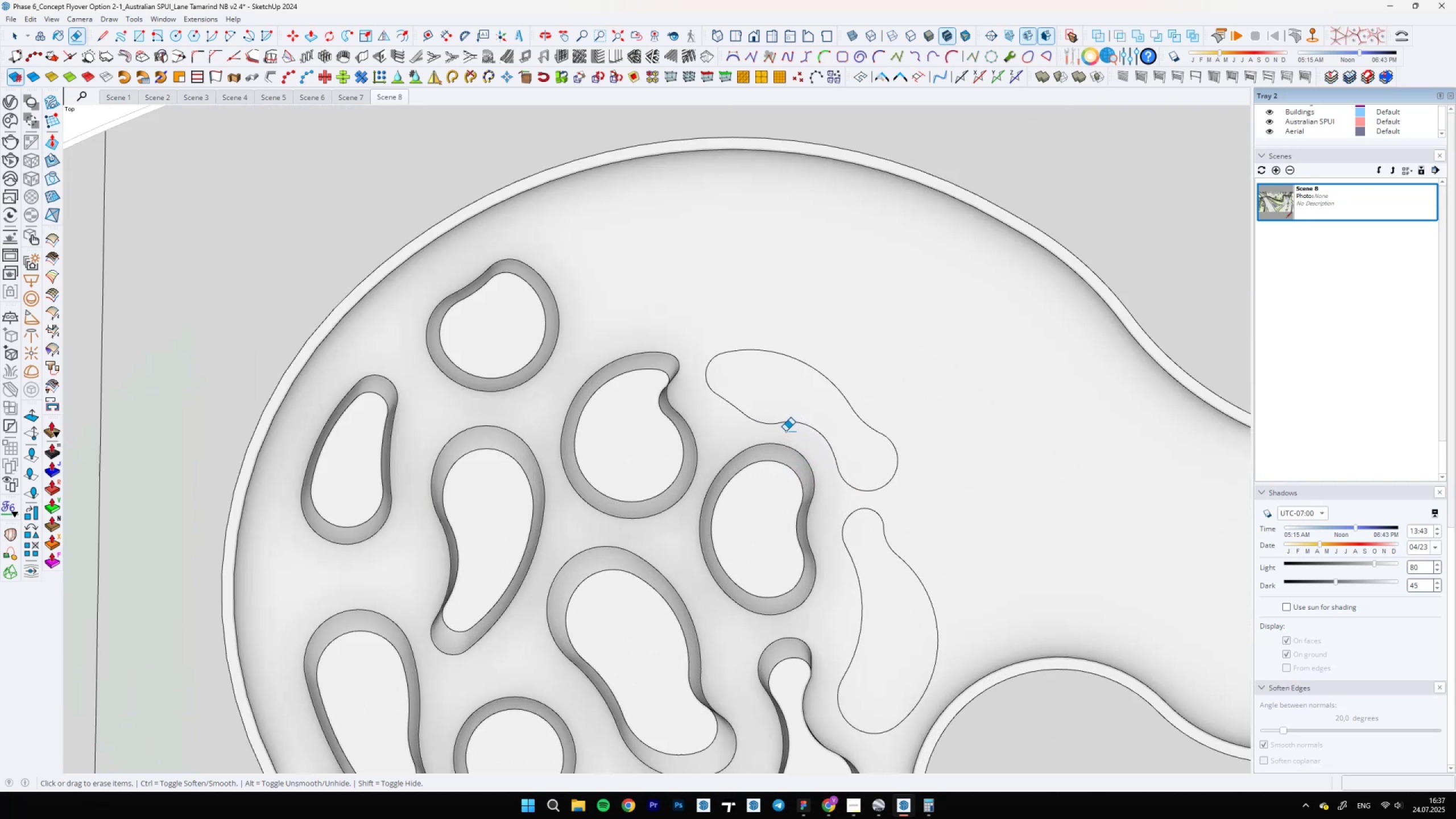 
key(Space)
 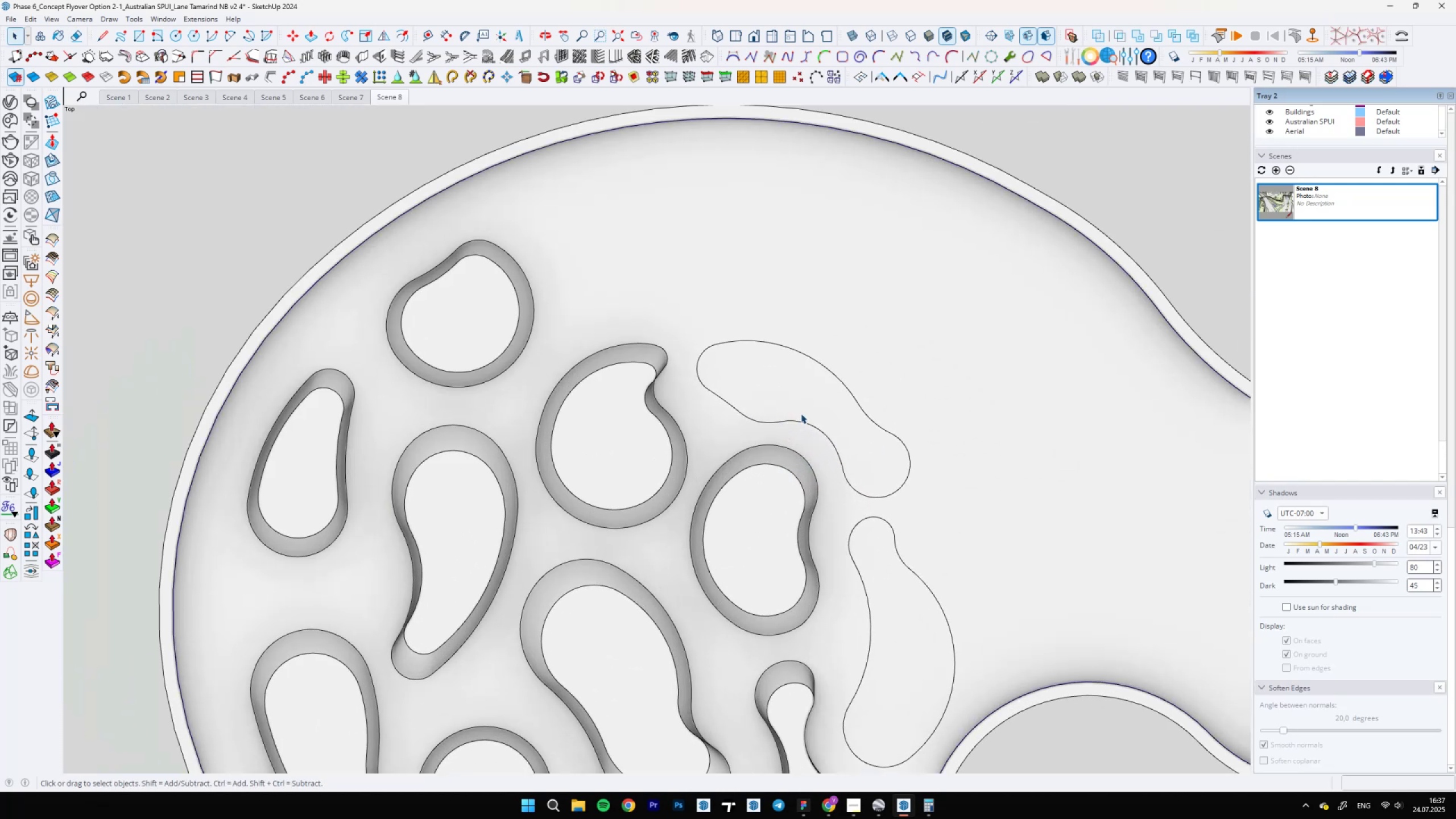 
double_click([801, 413])
 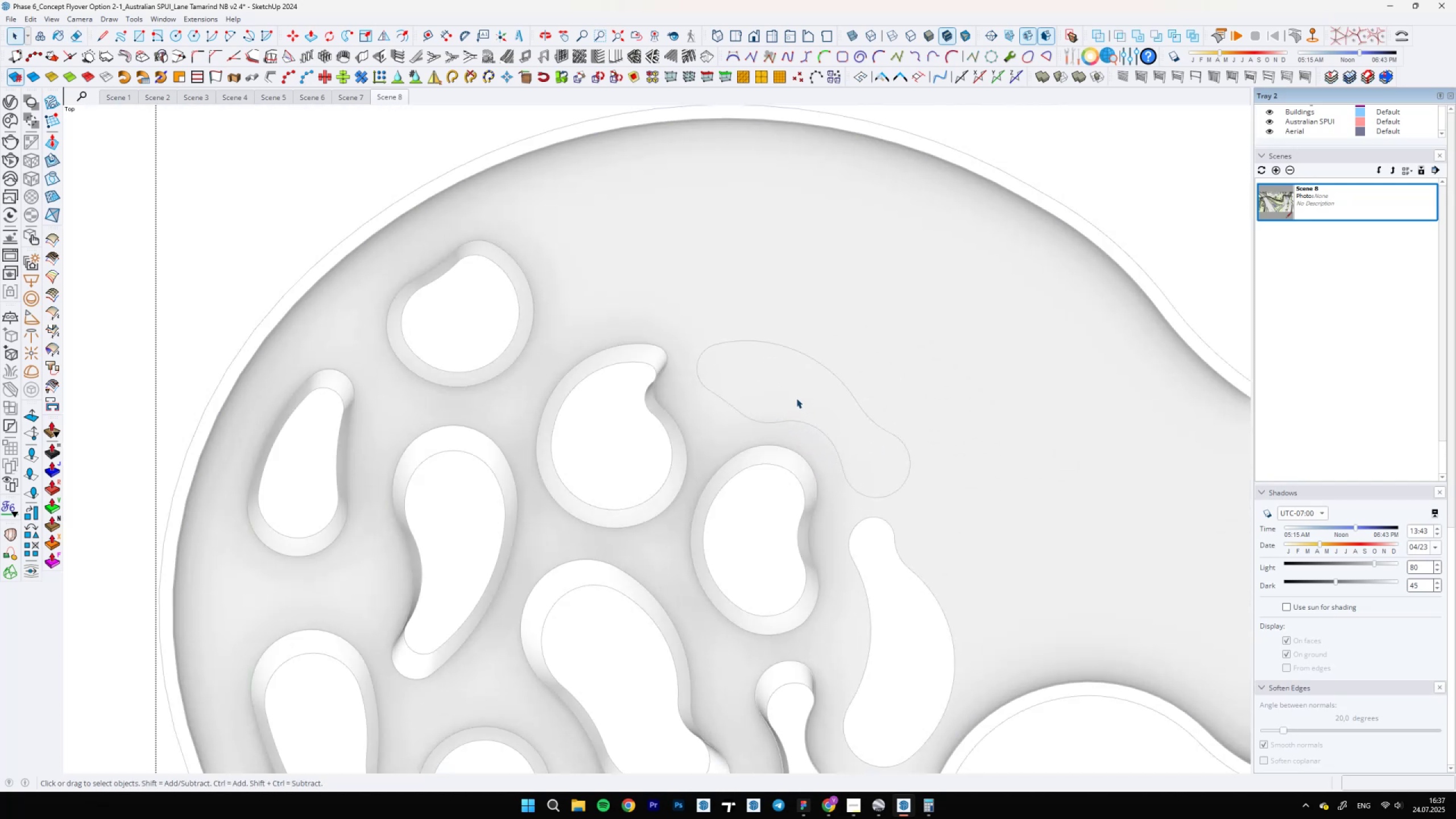 
key(Escape)
 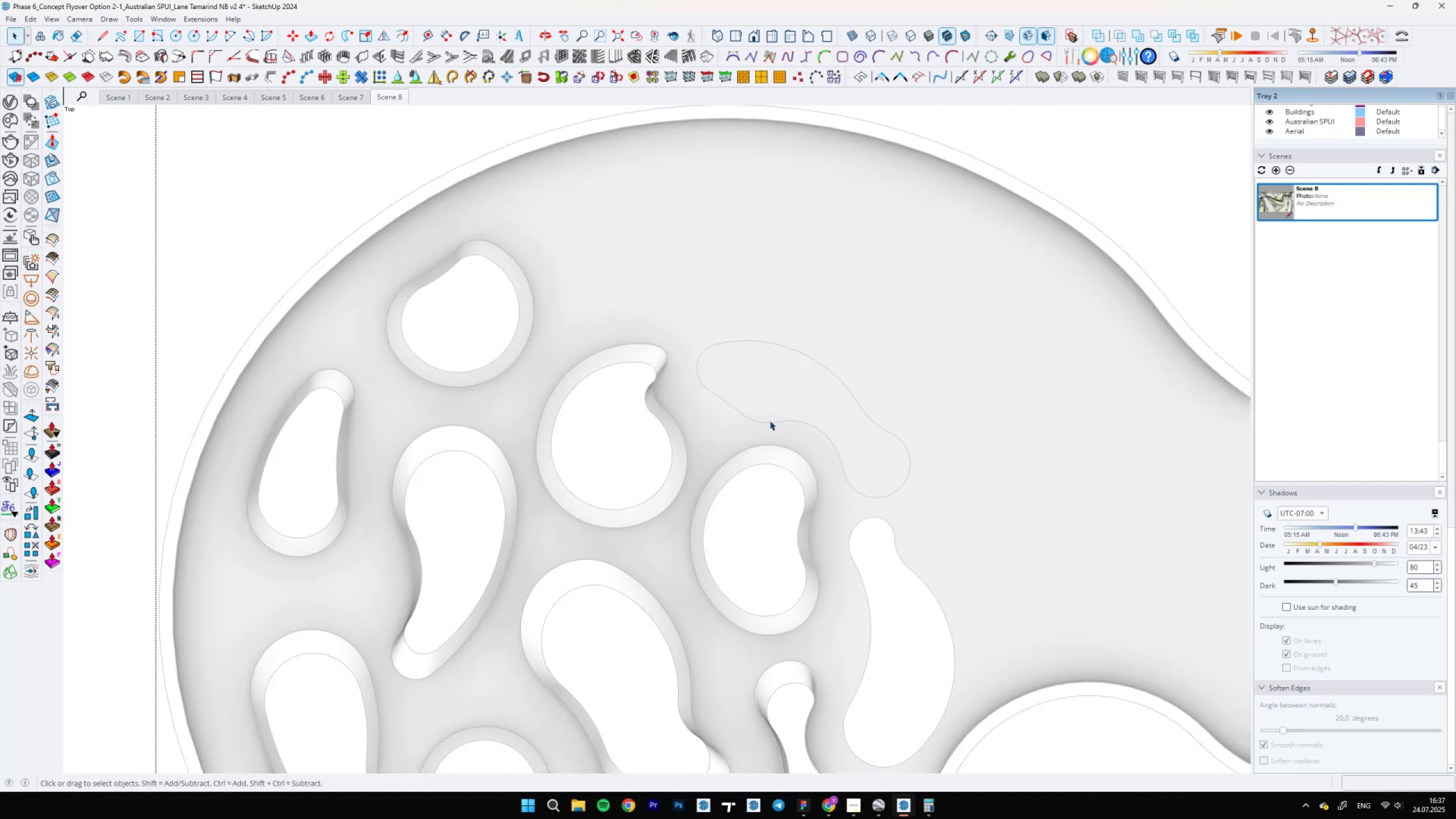 
left_click([769, 421])
 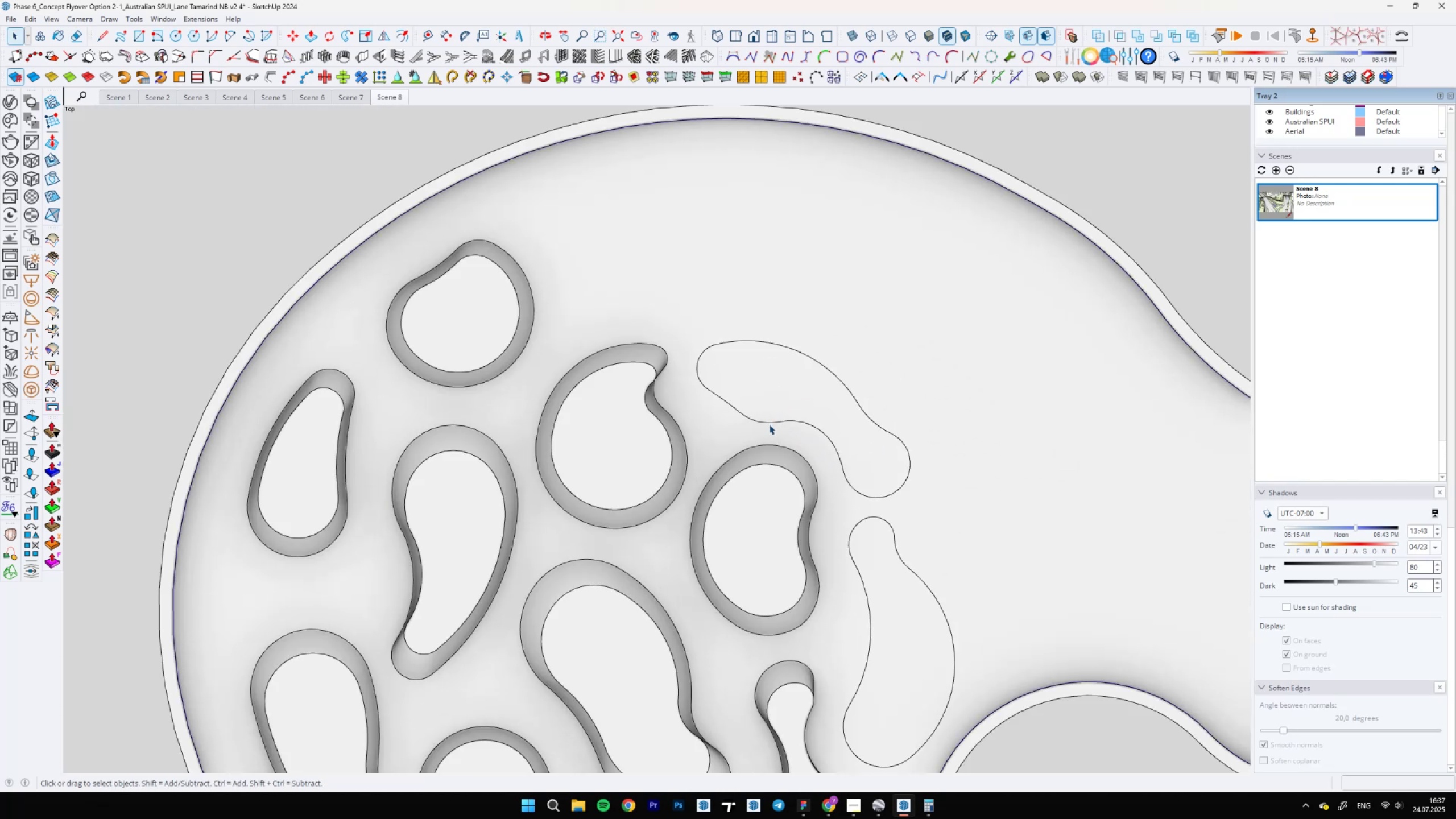 
left_click([776, 429])
 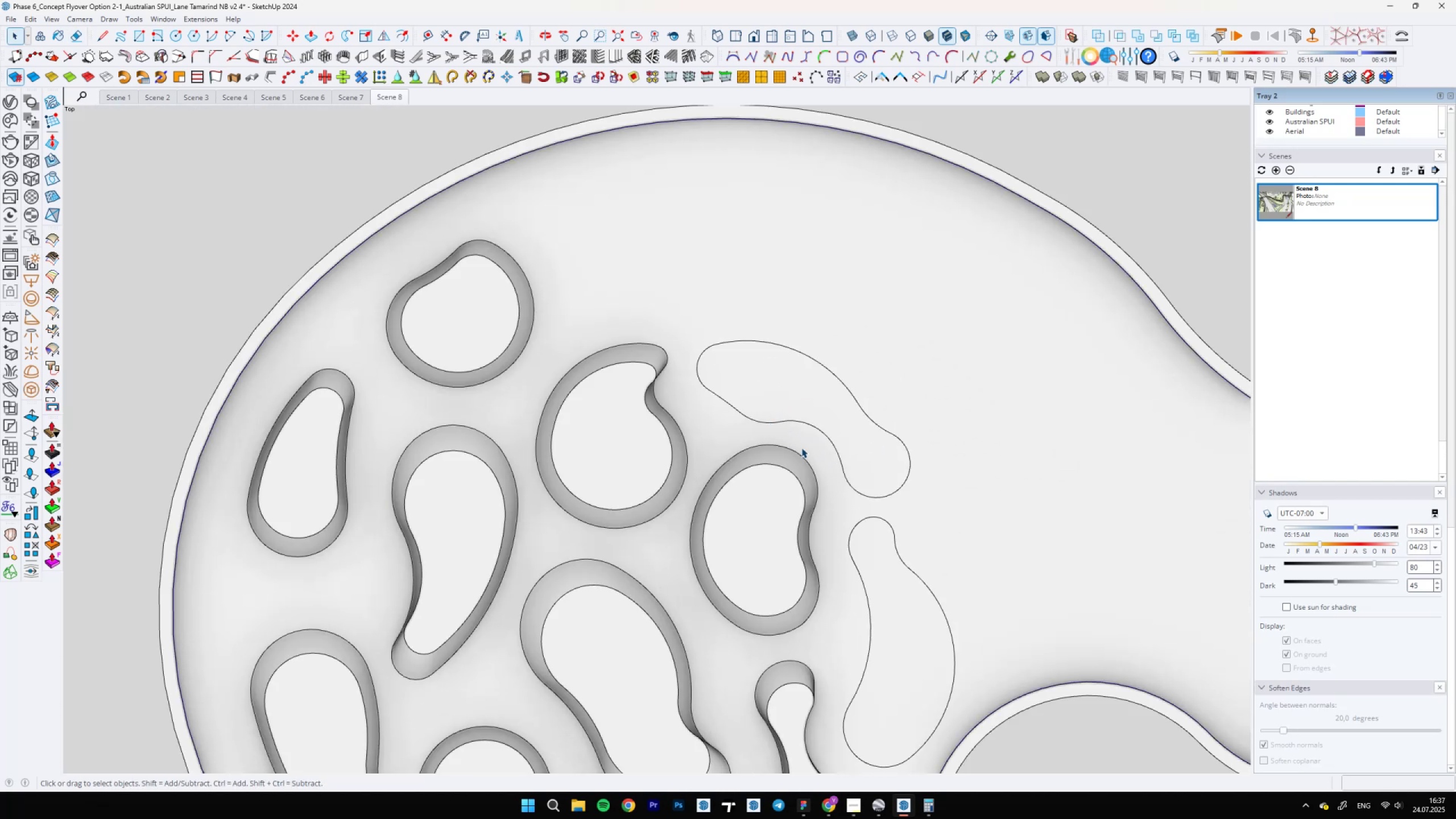 
left_click([788, 478])
 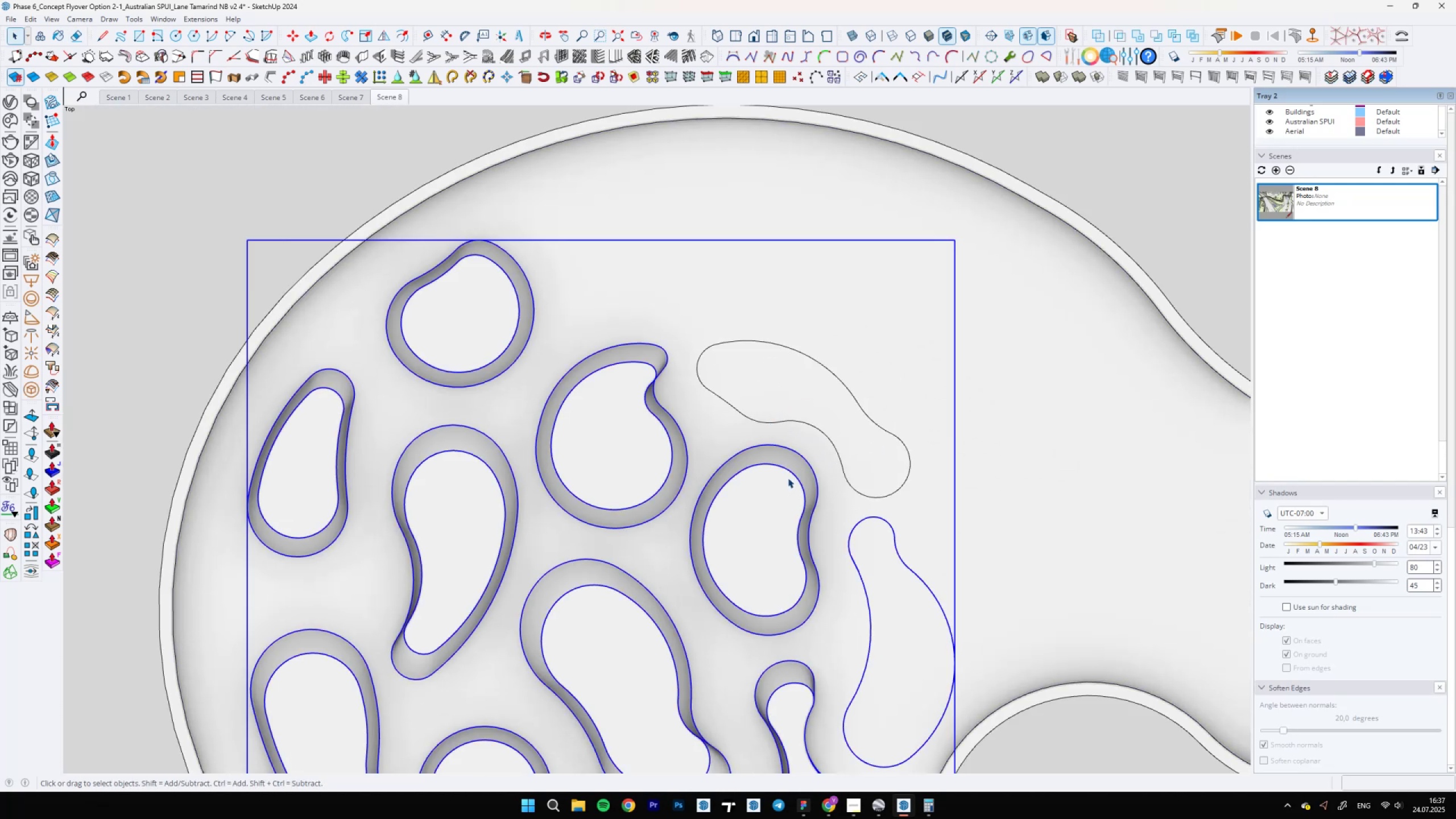 
scroll: coordinate [788, 479], scroll_direction: down, amount: 6.0
 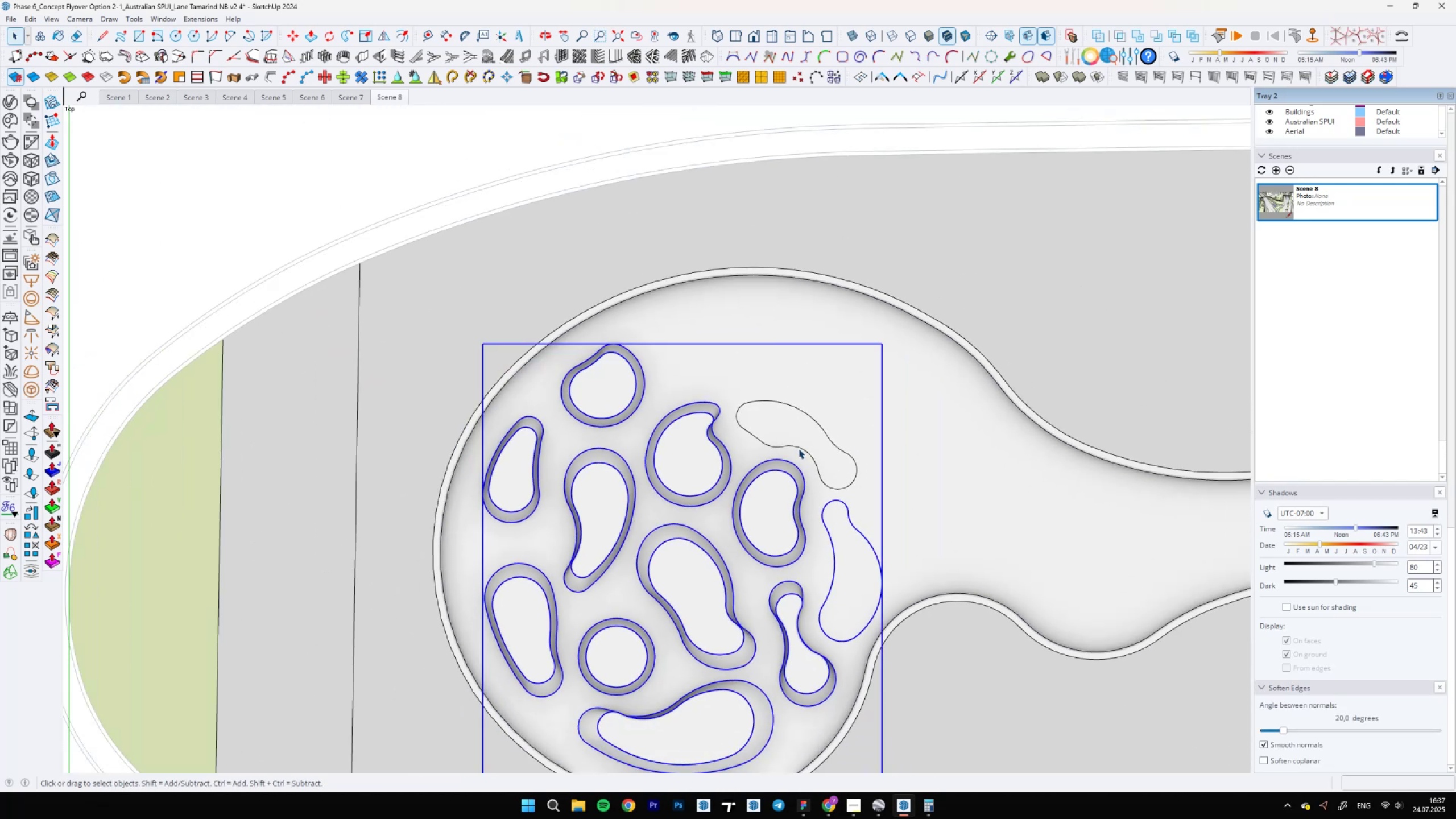 
left_click([800, 446])
 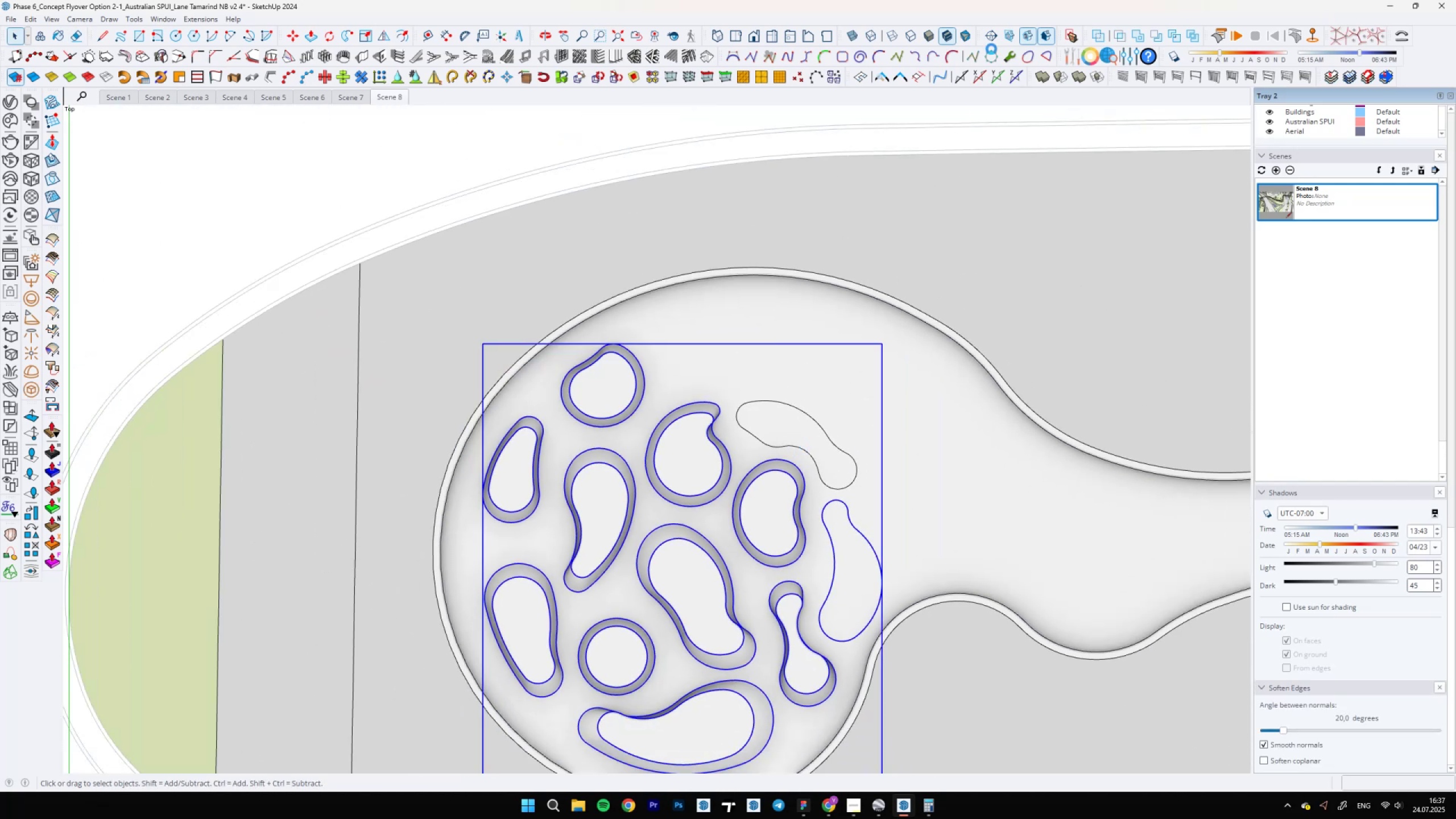 
left_click([879, 74])
 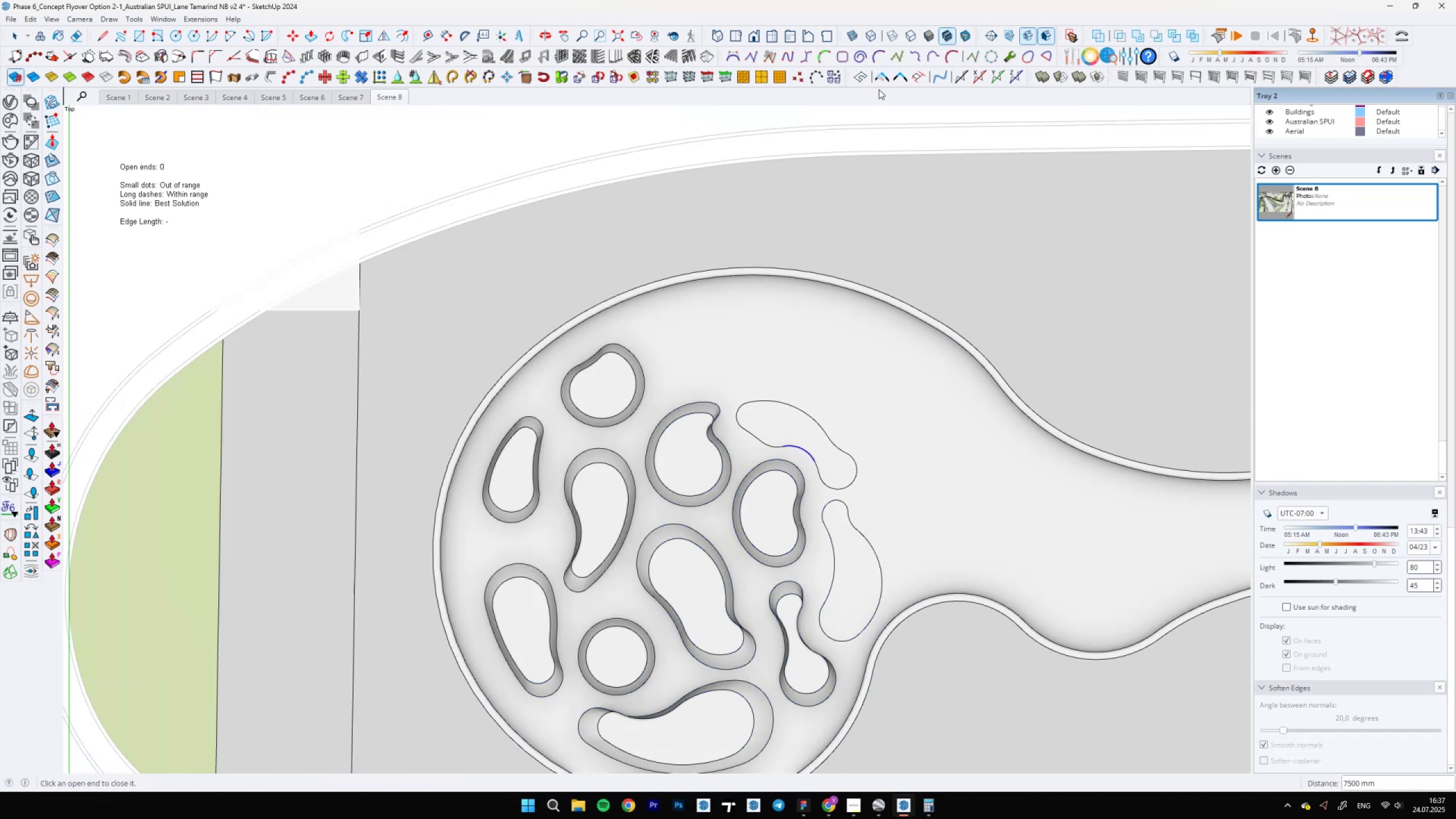 
scroll: coordinate [798, 414], scroll_direction: up, amount: 3.0
 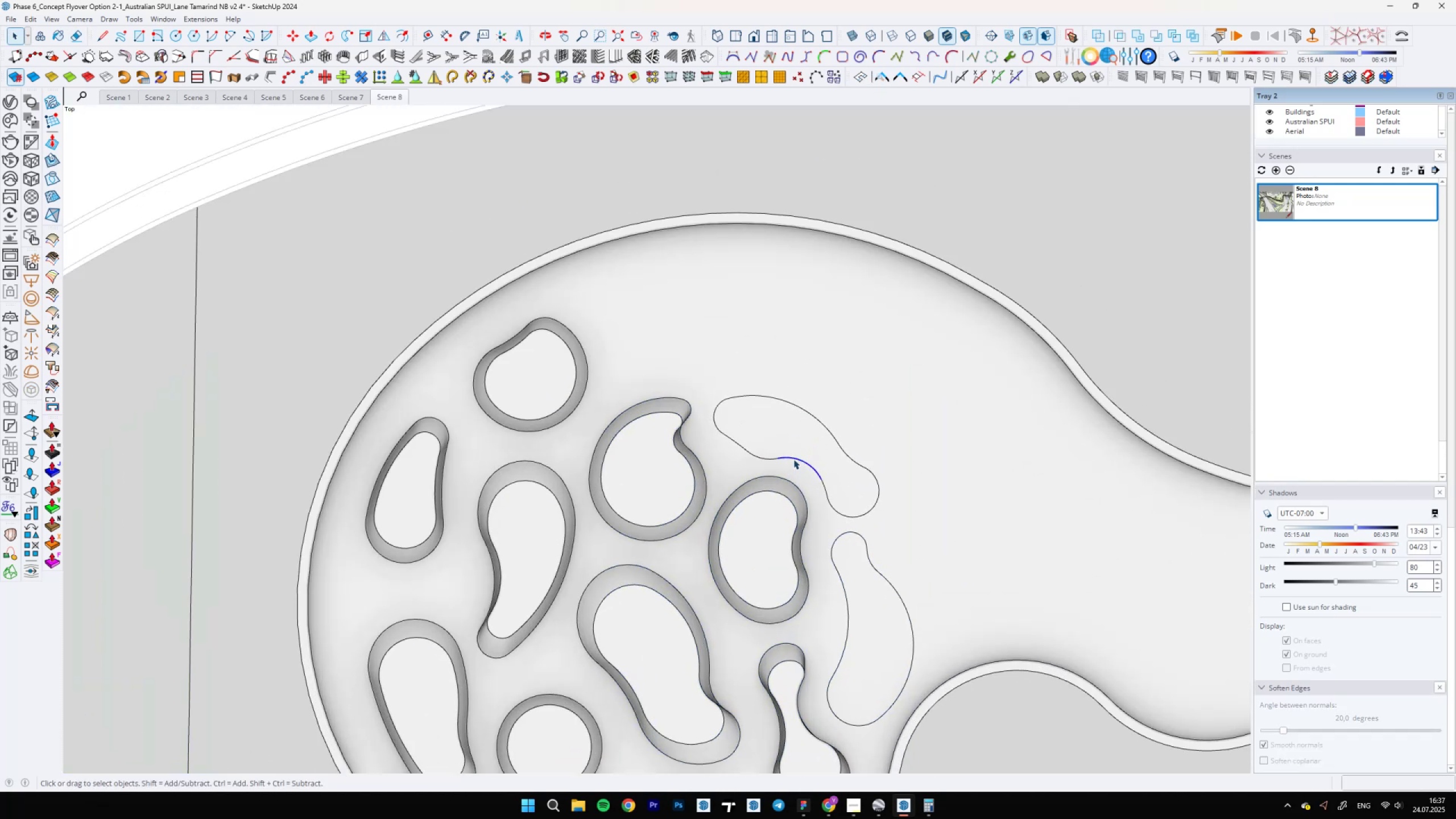 
key(Space)
 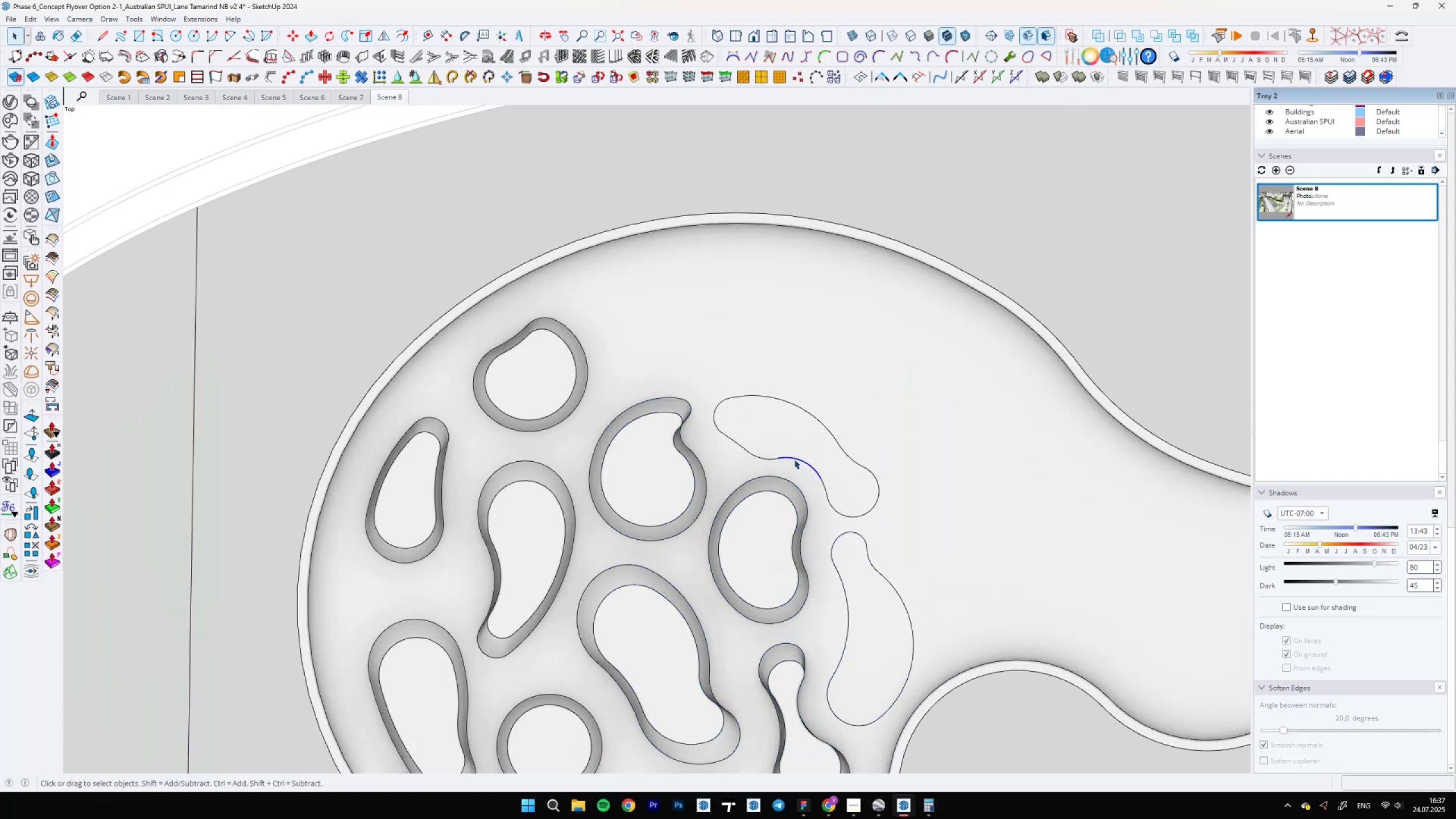 
double_click([798, 458])
 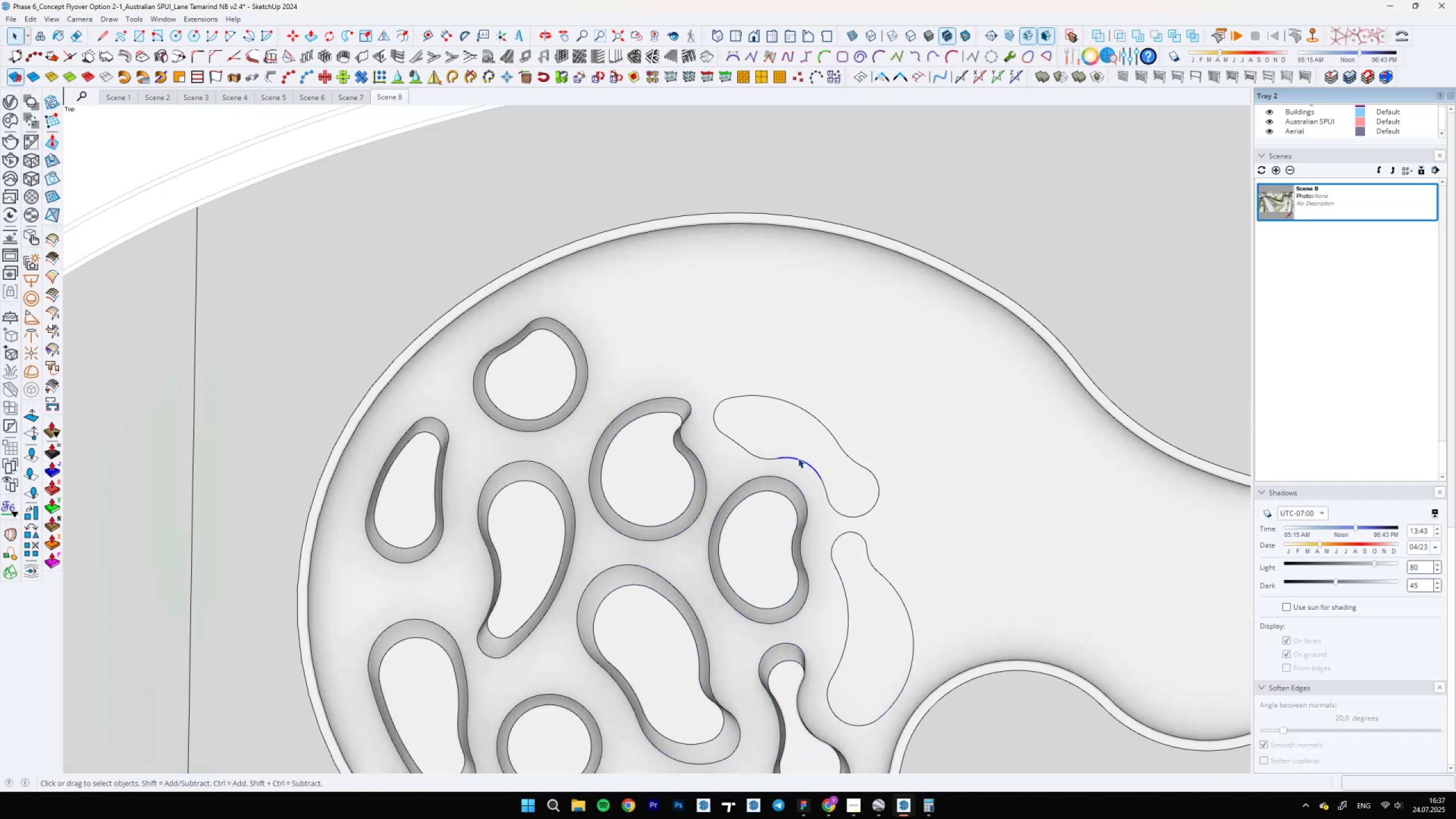 
triple_click([798, 458])
 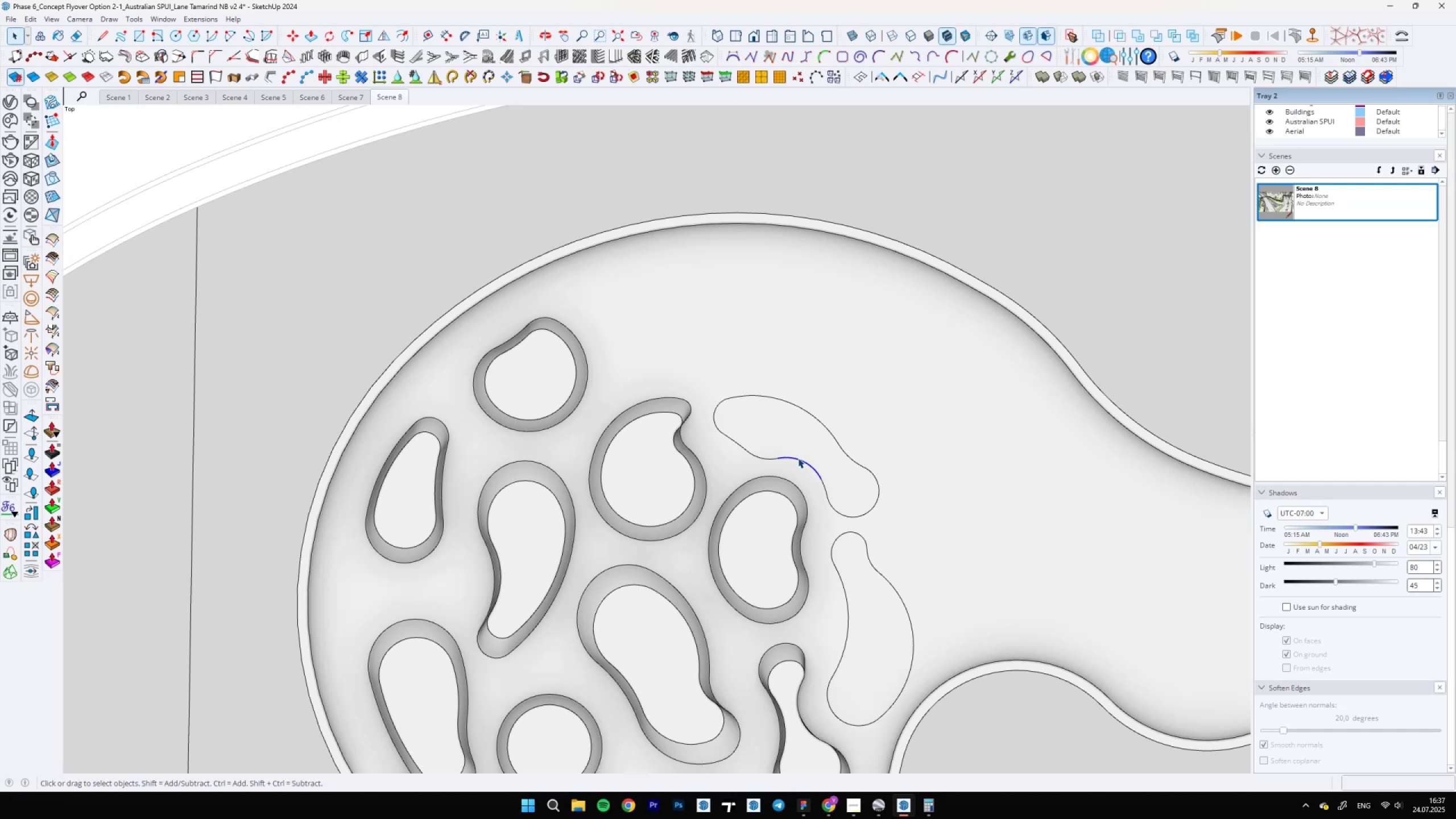 
triple_click([798, 458])
 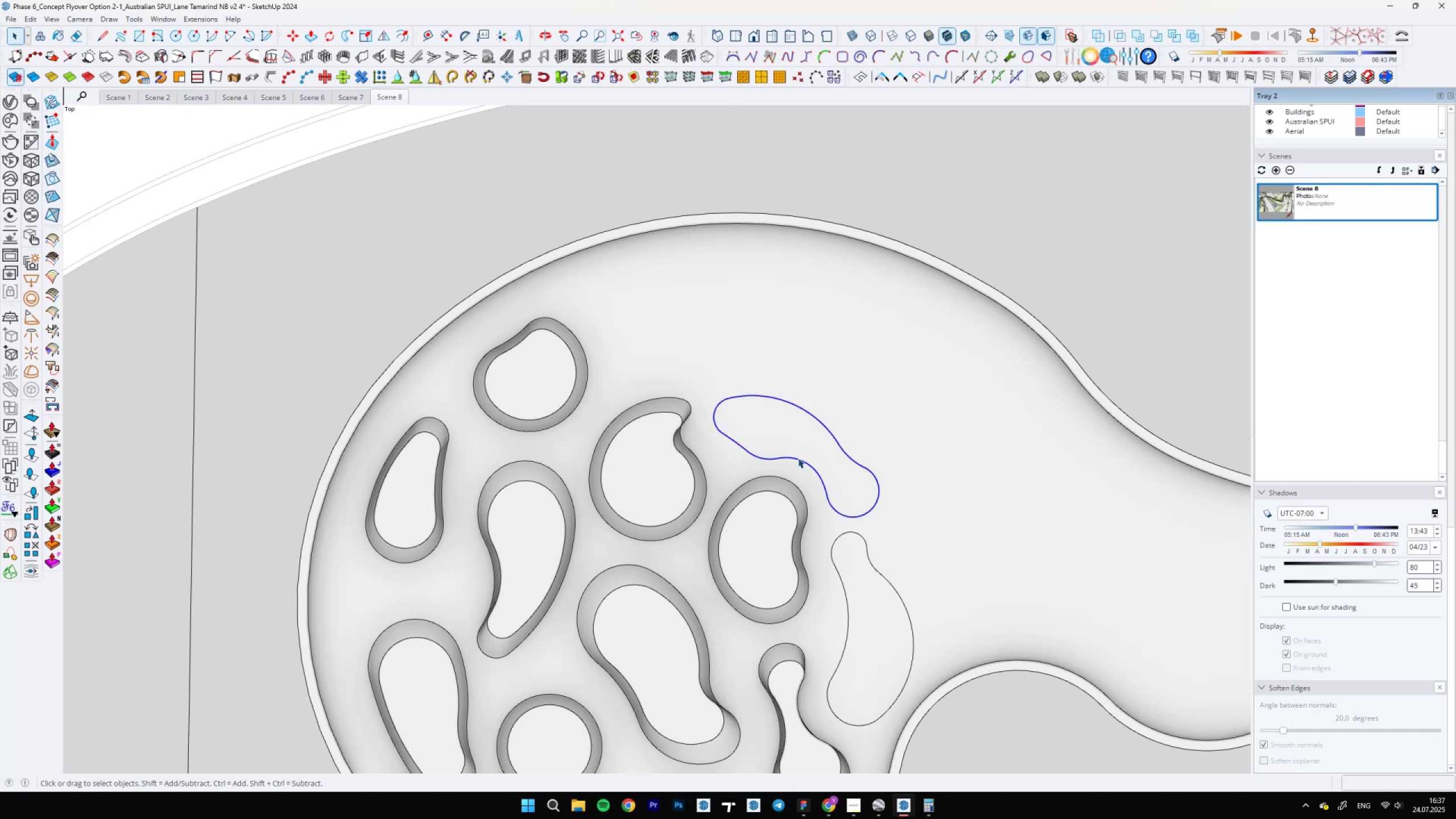 
scroll: coordinate [799, 457], scroll_direction: down, amount: 5.0
 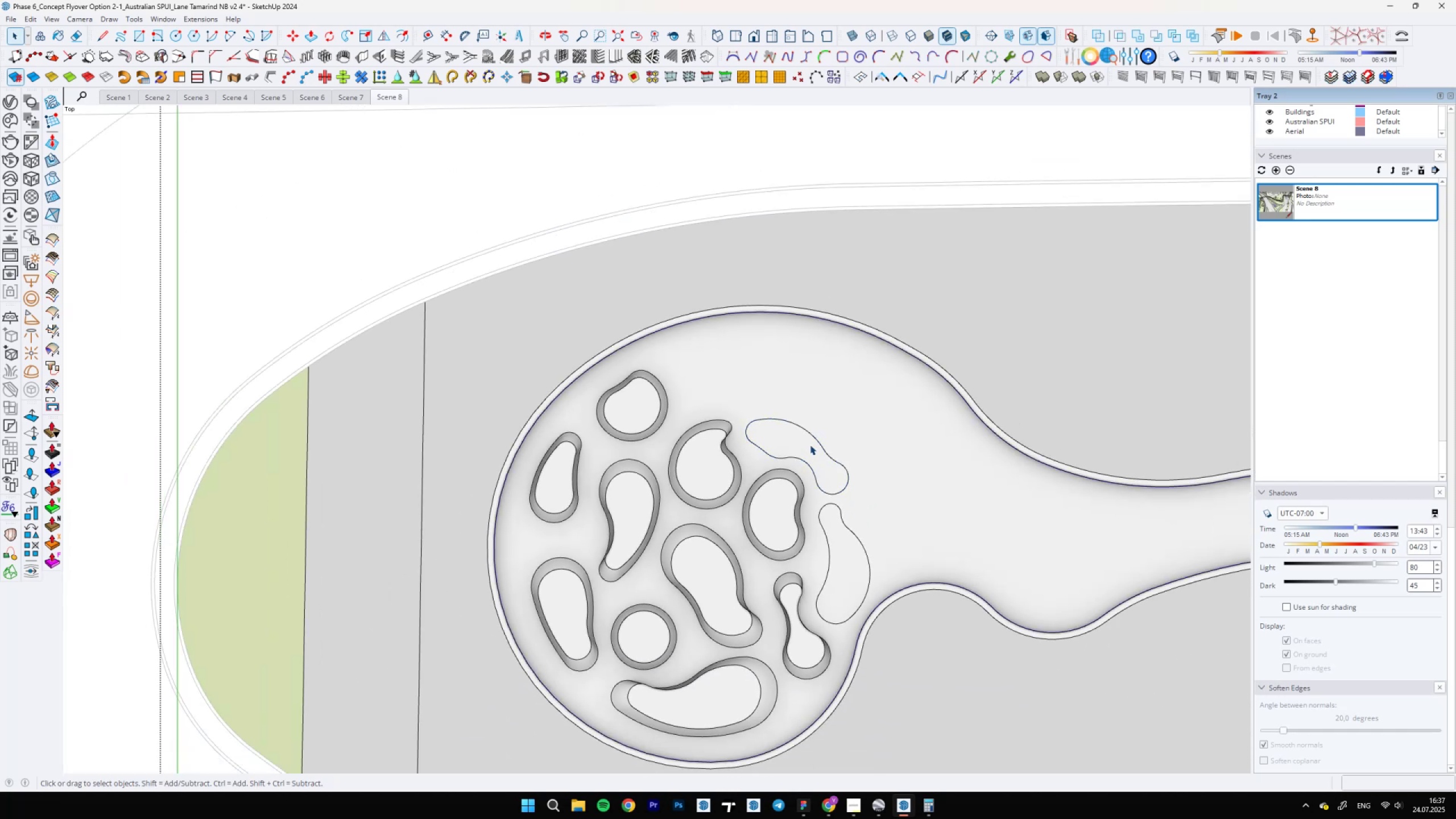 
double_click([810, 445])
 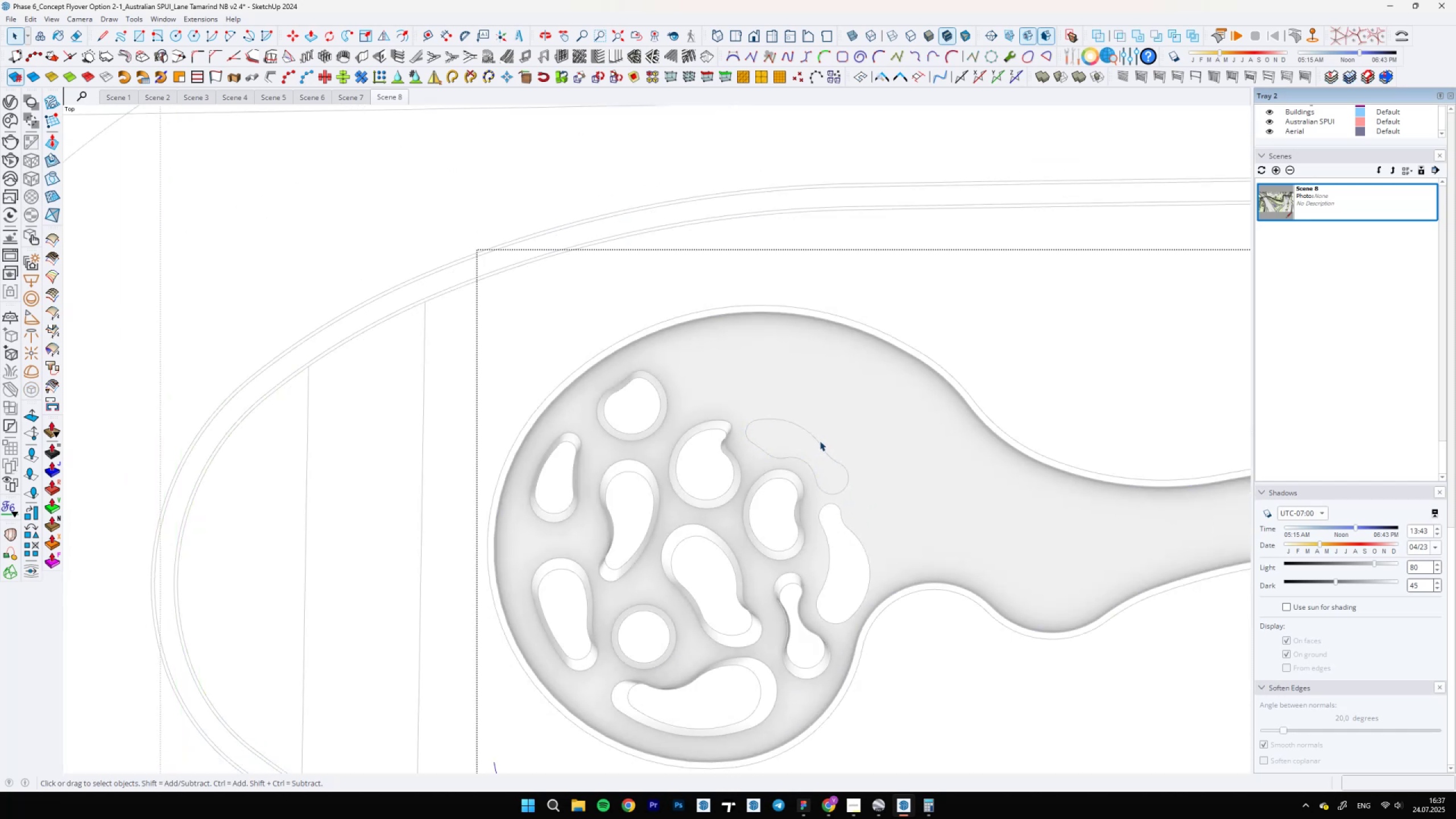 
key(Escape)
 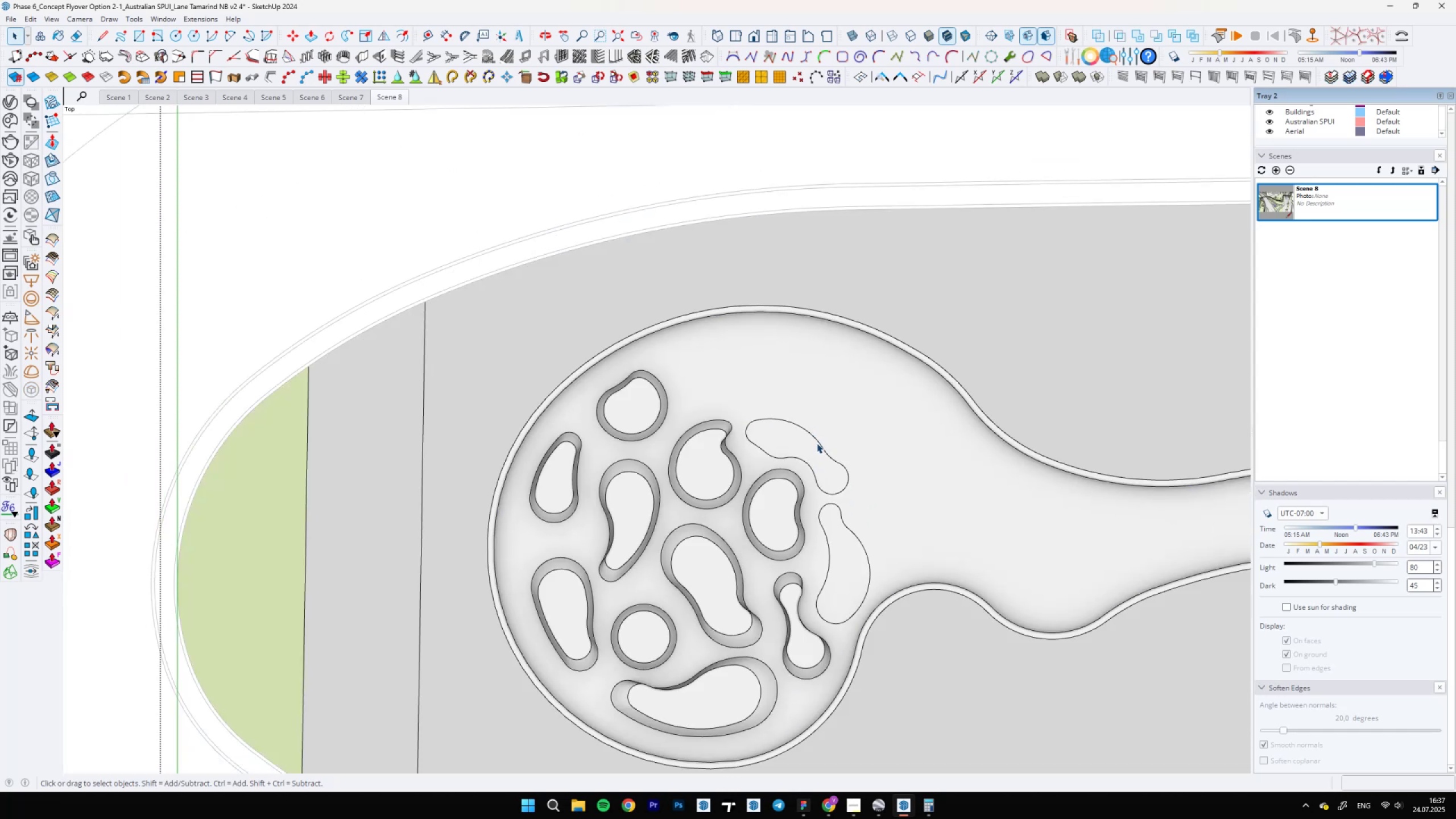 
double_click([817, 443])
 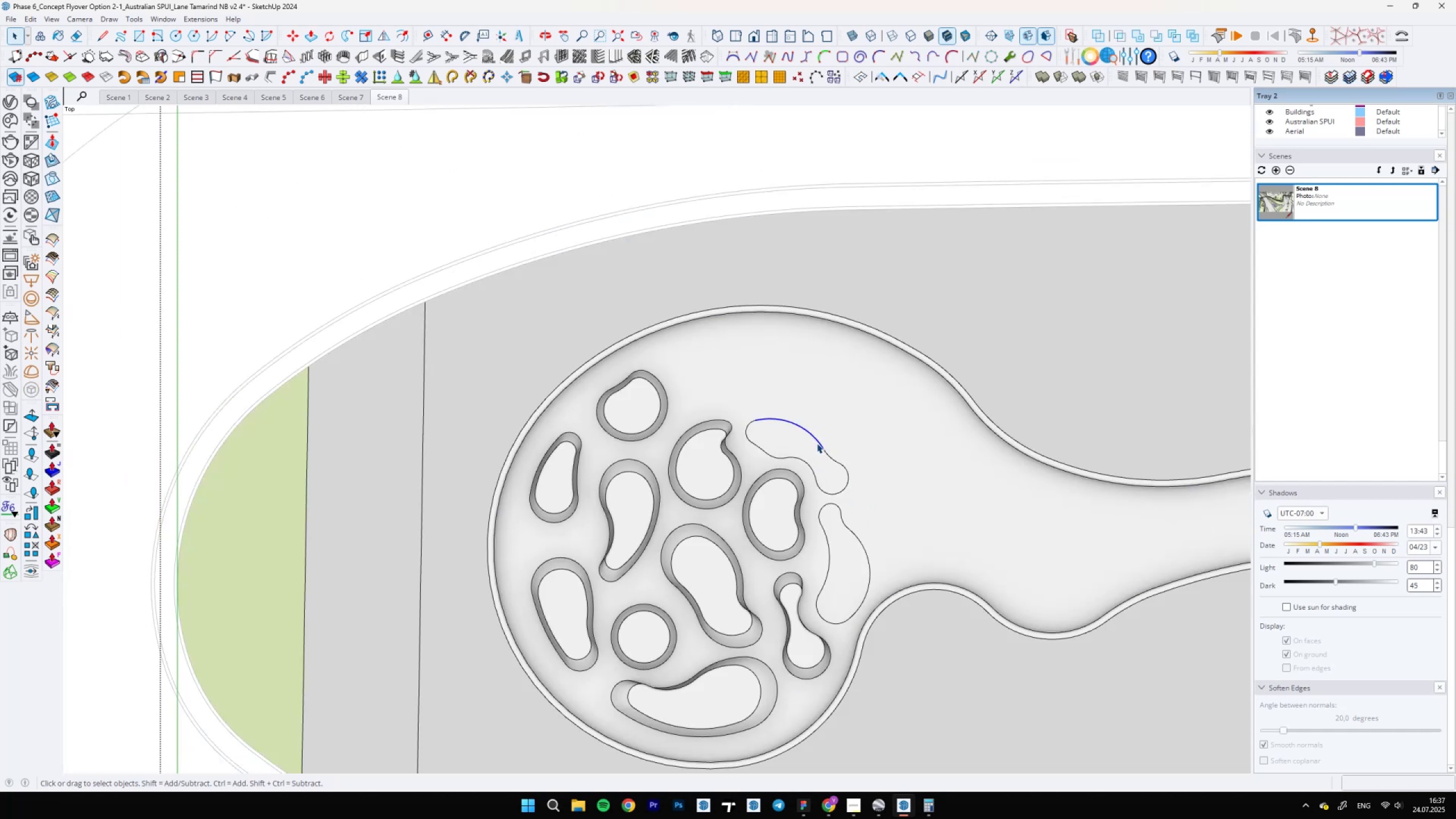 
double_click([817, 443])
 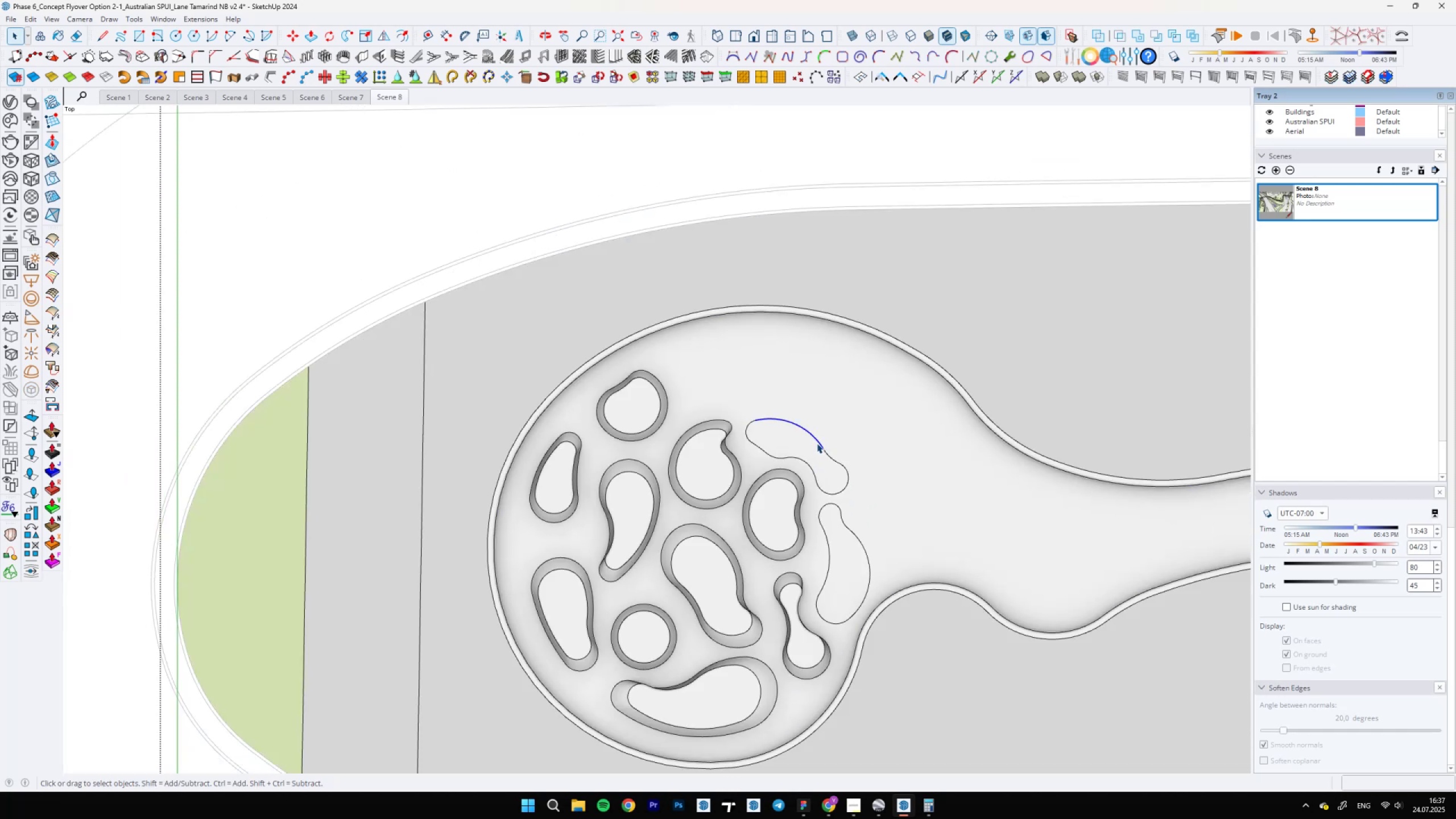 
triple_click([817, 443])
 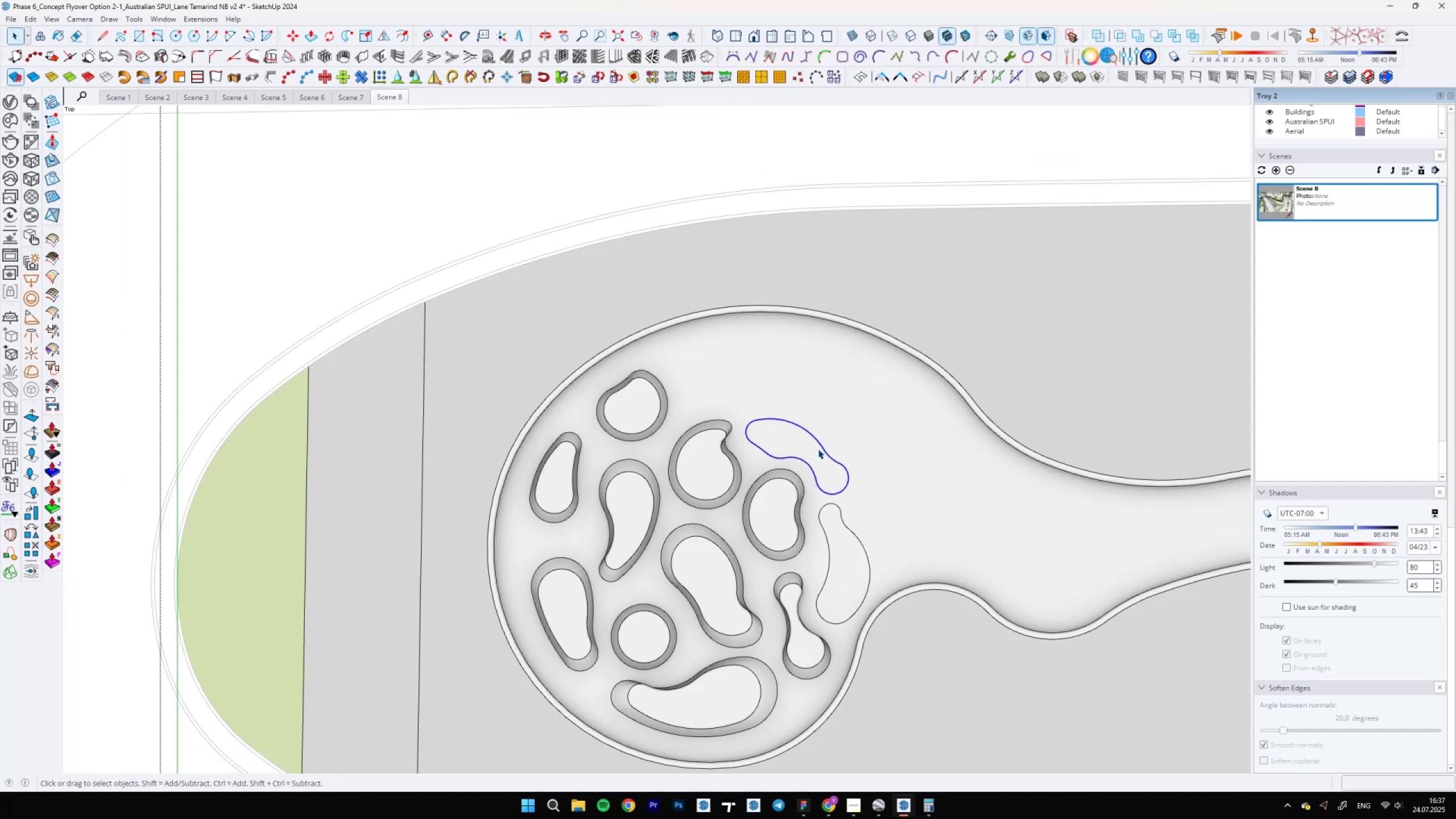 
key(Control+C)
 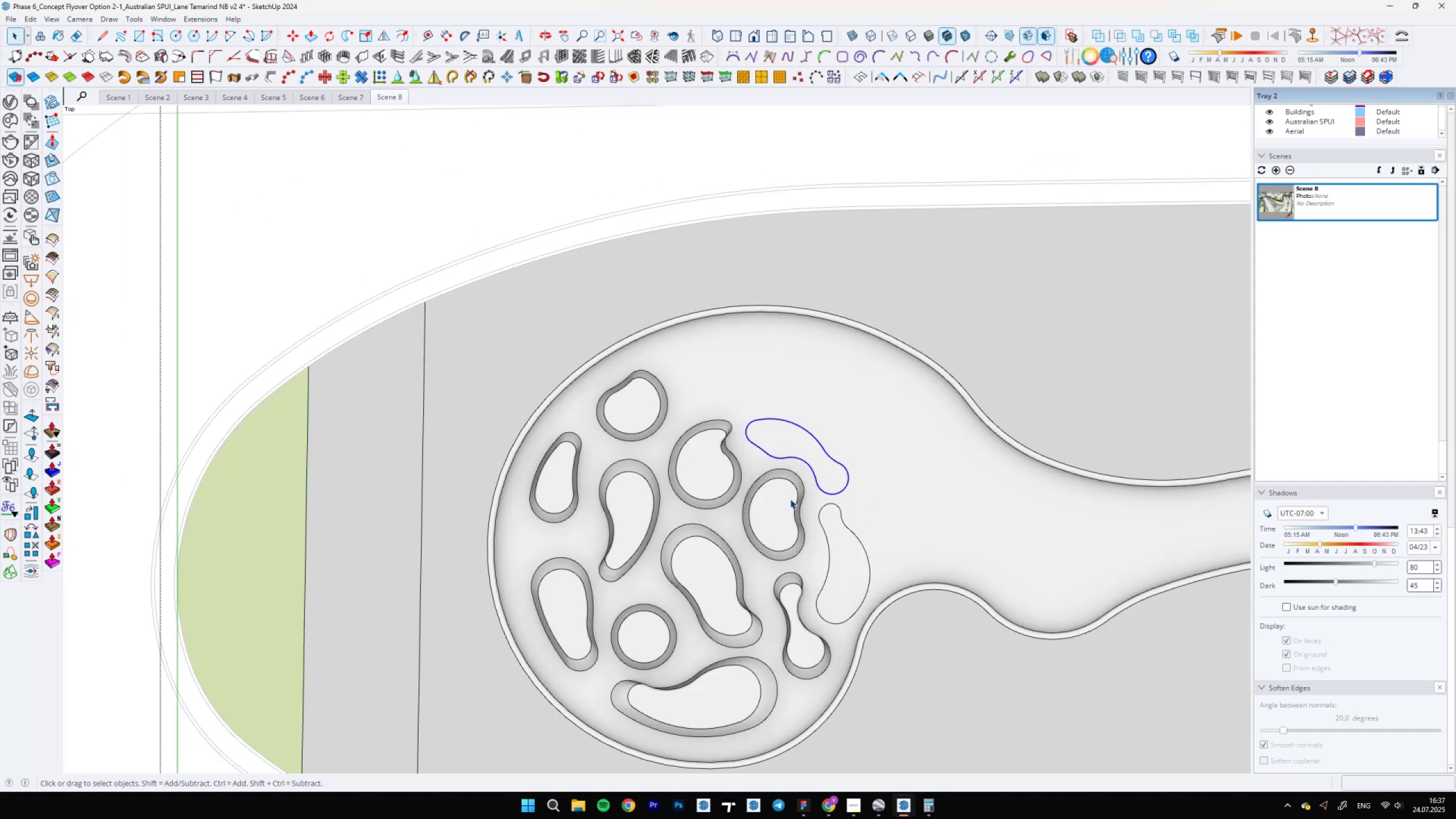 
double_click([790, 499])
 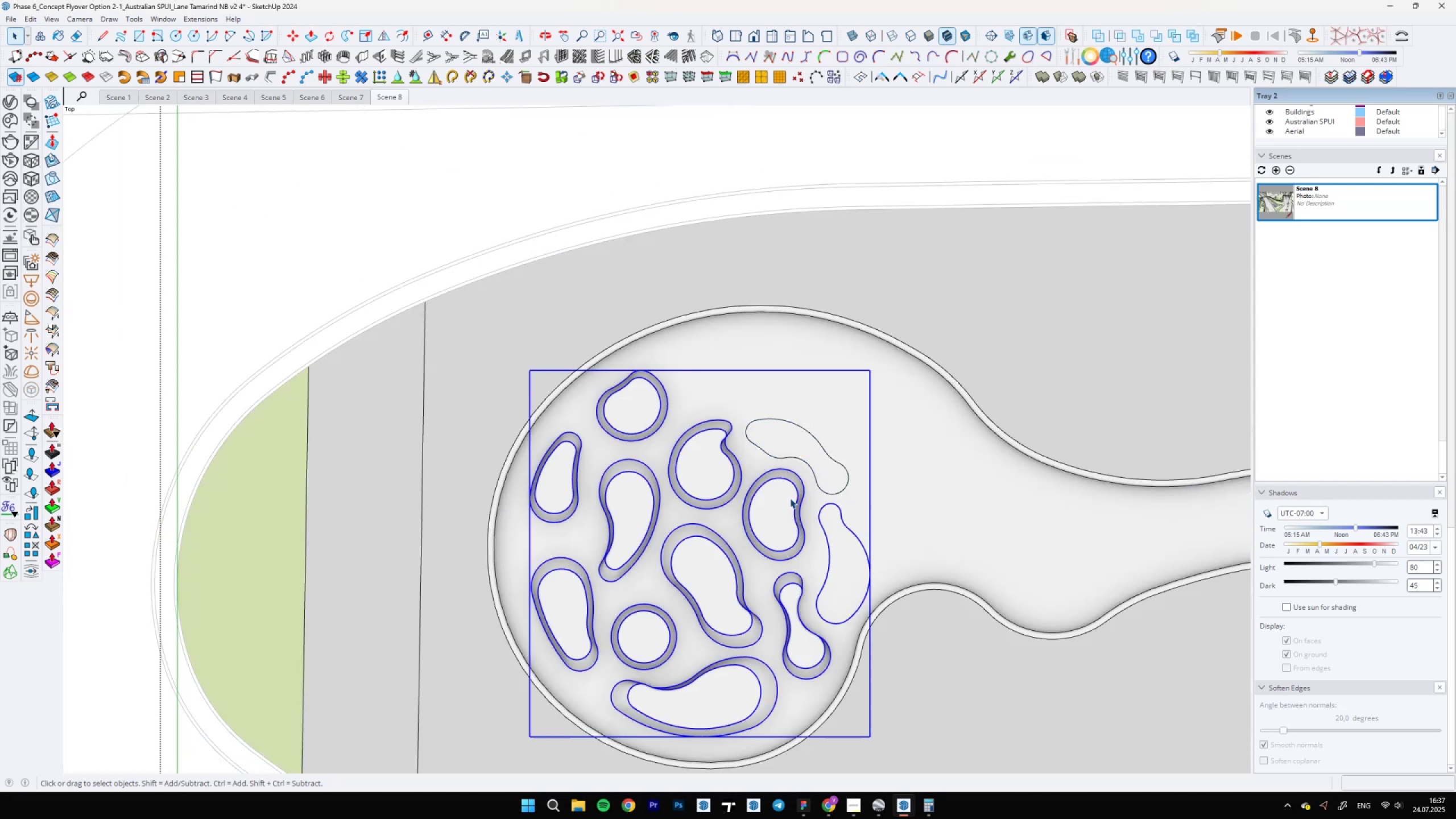 
key(Control+V)
 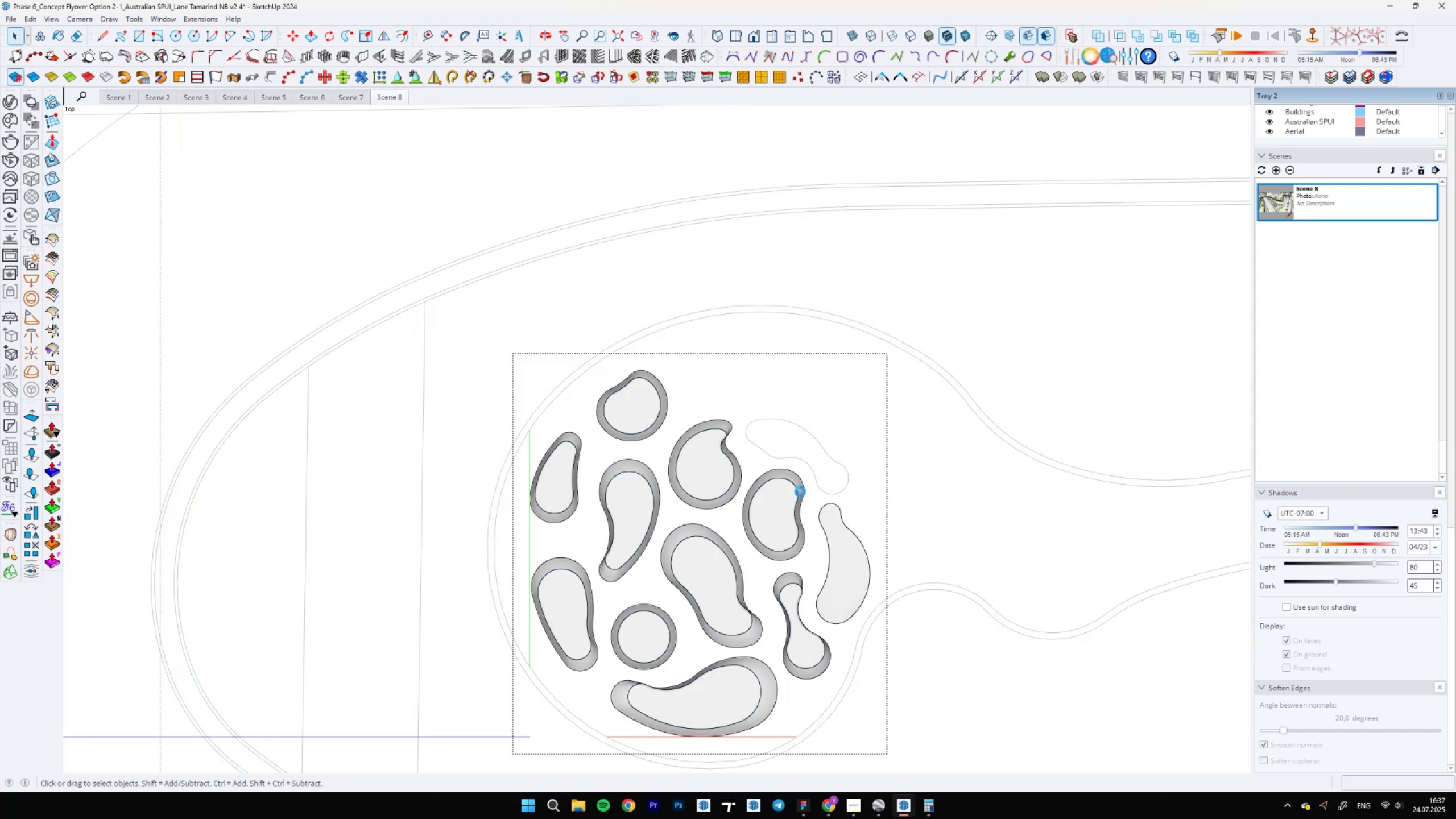 
left_click([826, 460])
 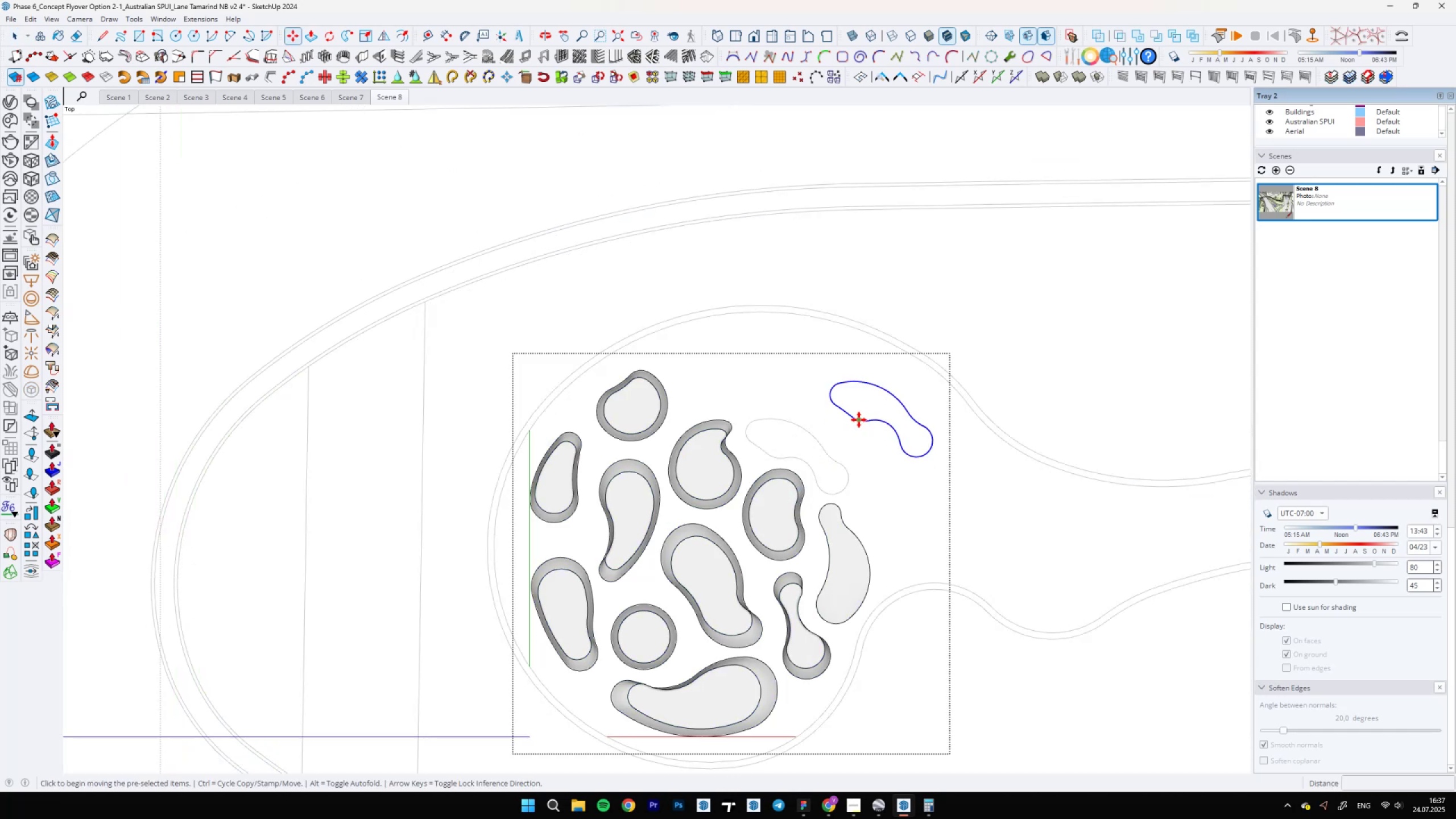 
left_click([856, 419])
 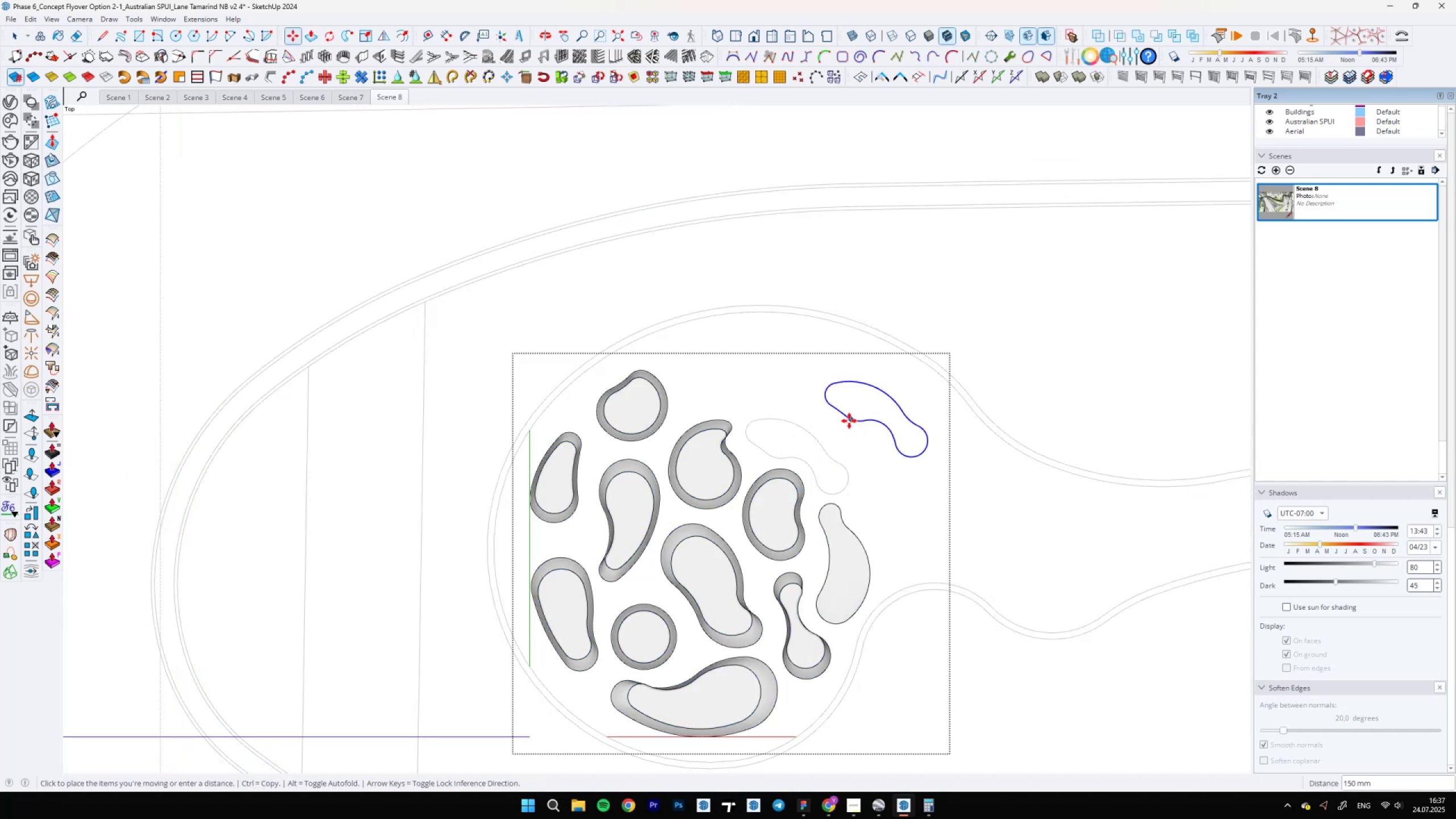 
scroll: coordinate [771, 464], scroll_direction: up, amount: 9.0
 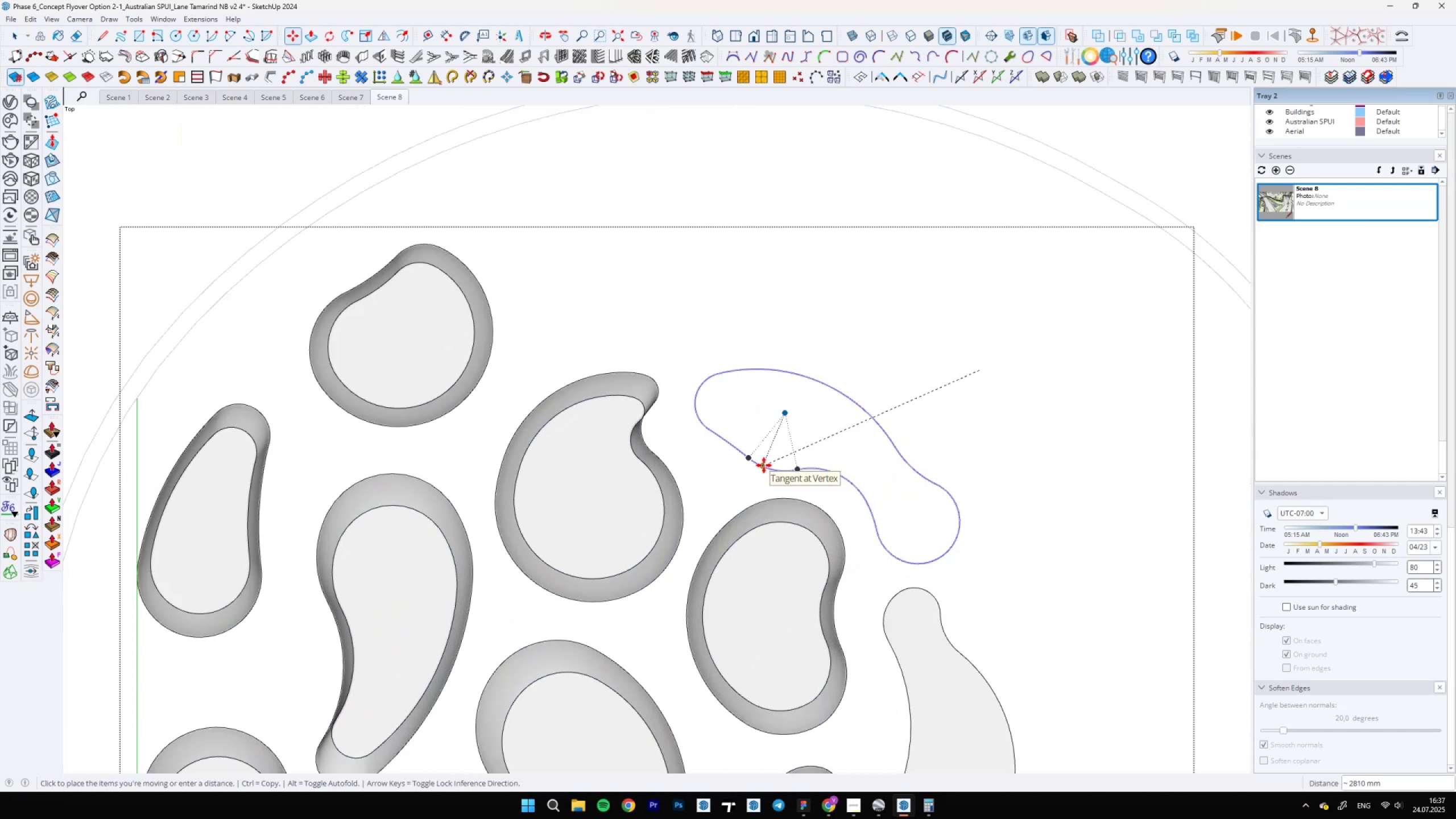 
key(Space)
 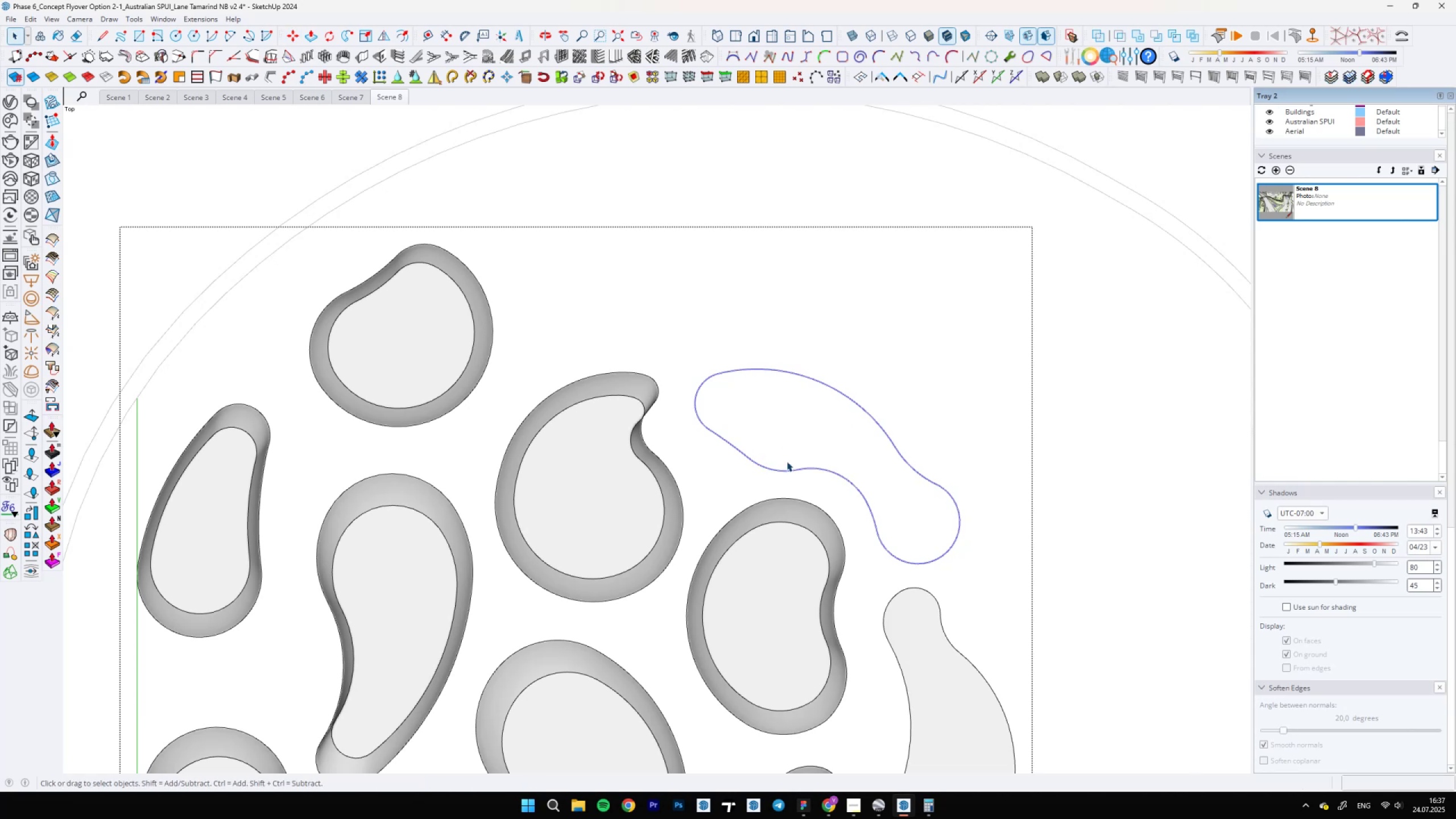 
key(Escape)
 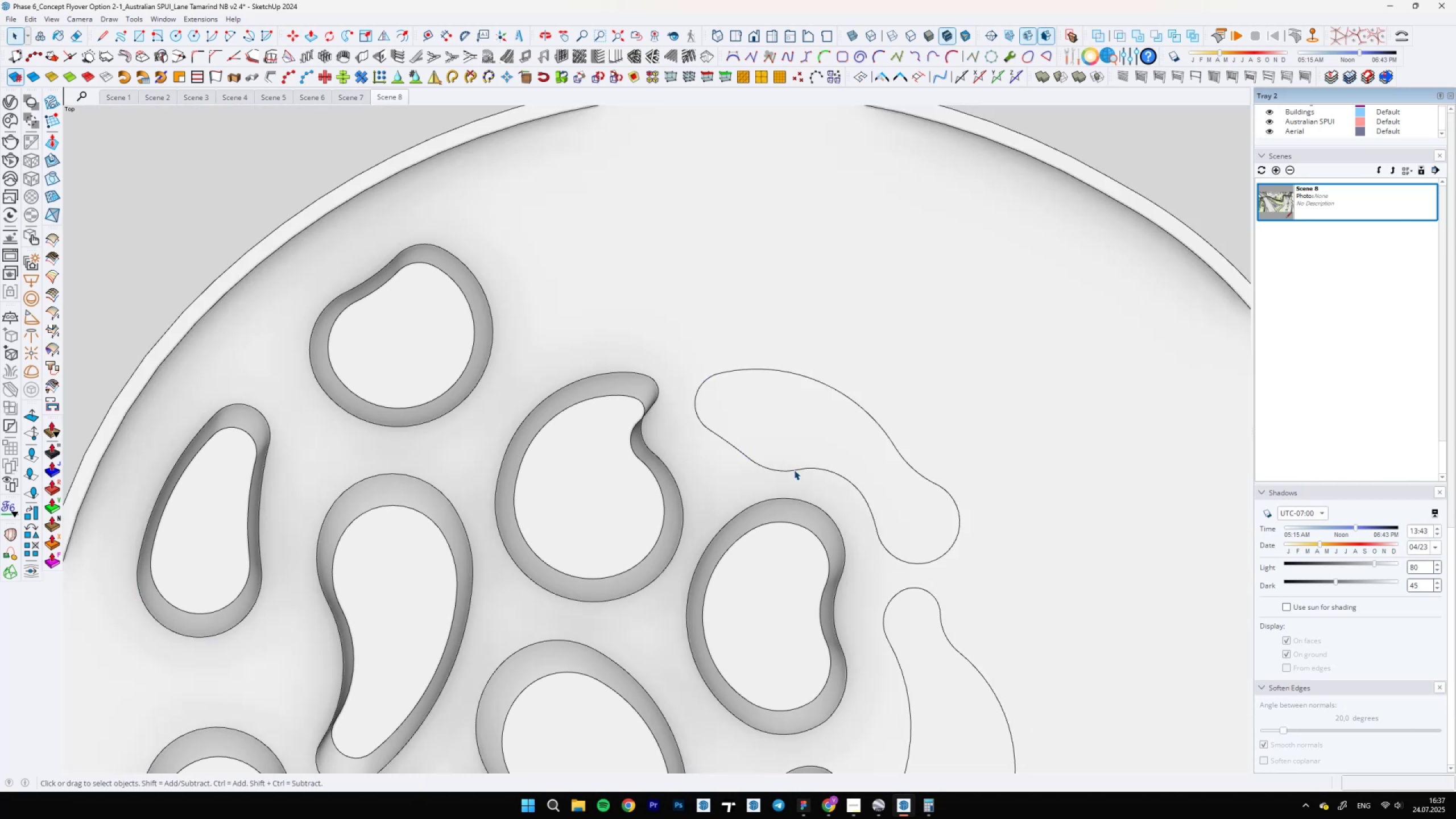 
double_click([794, 470])
 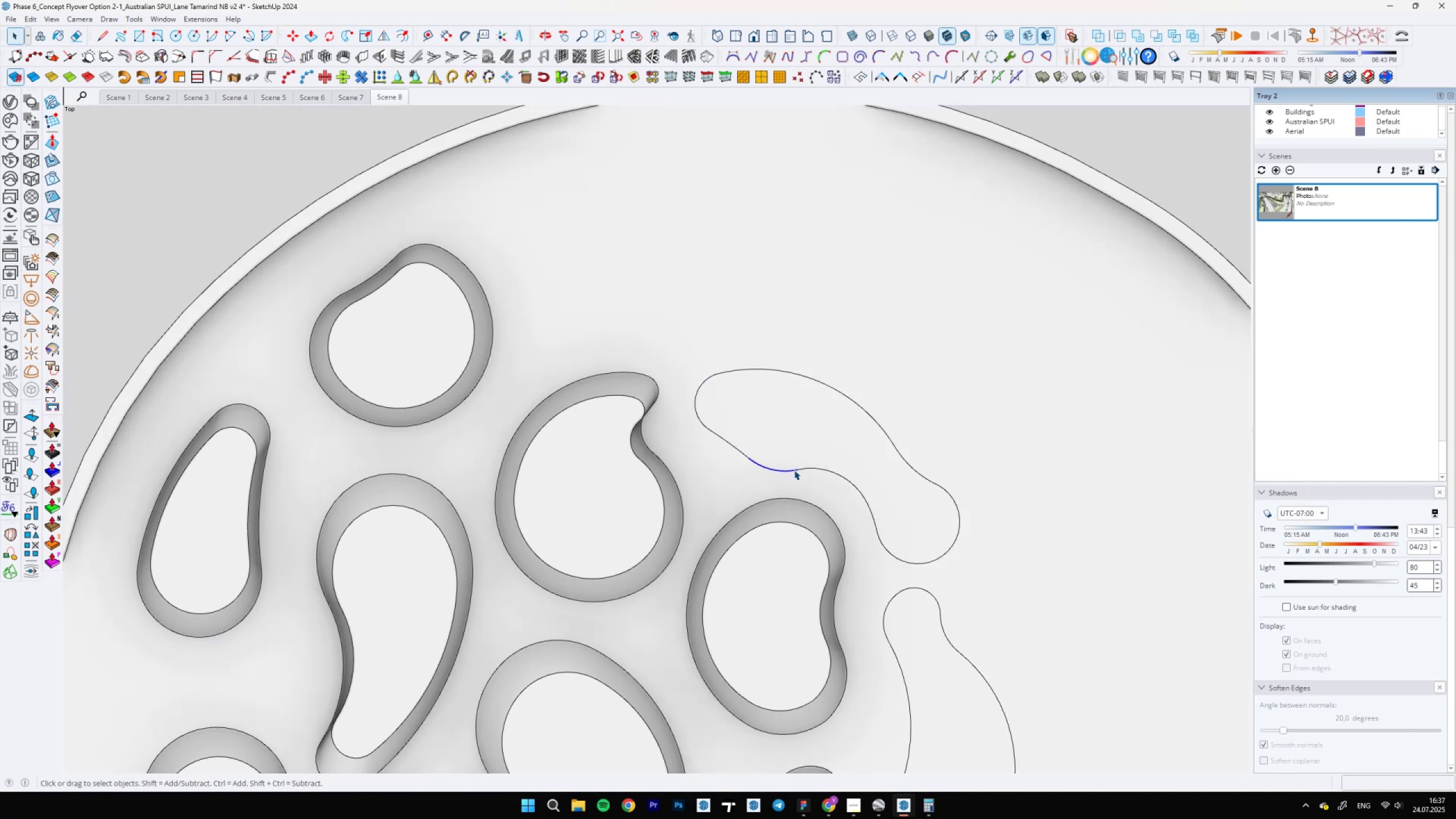 
triple_click([794, 470])
 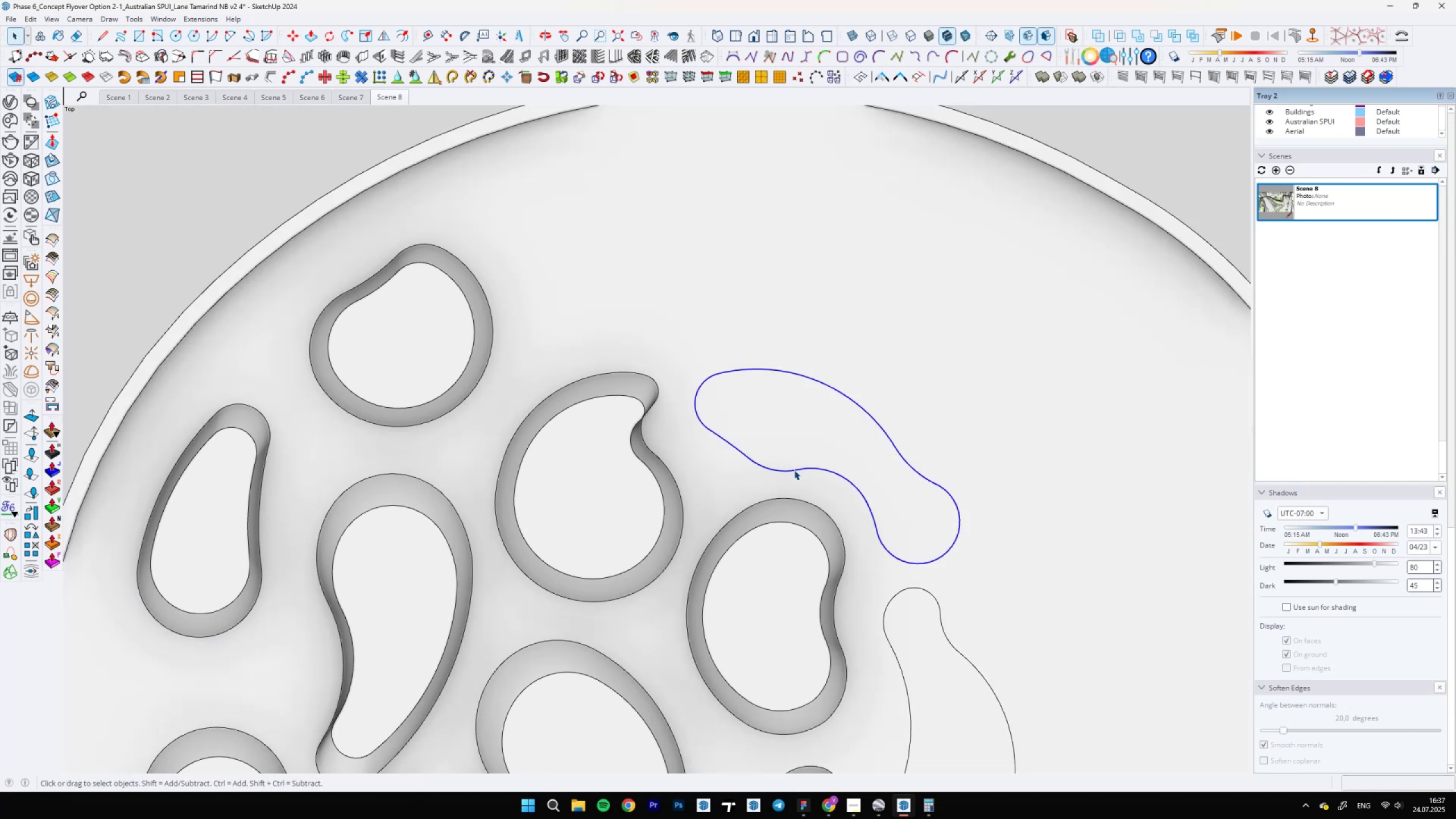 
key(Delete)
 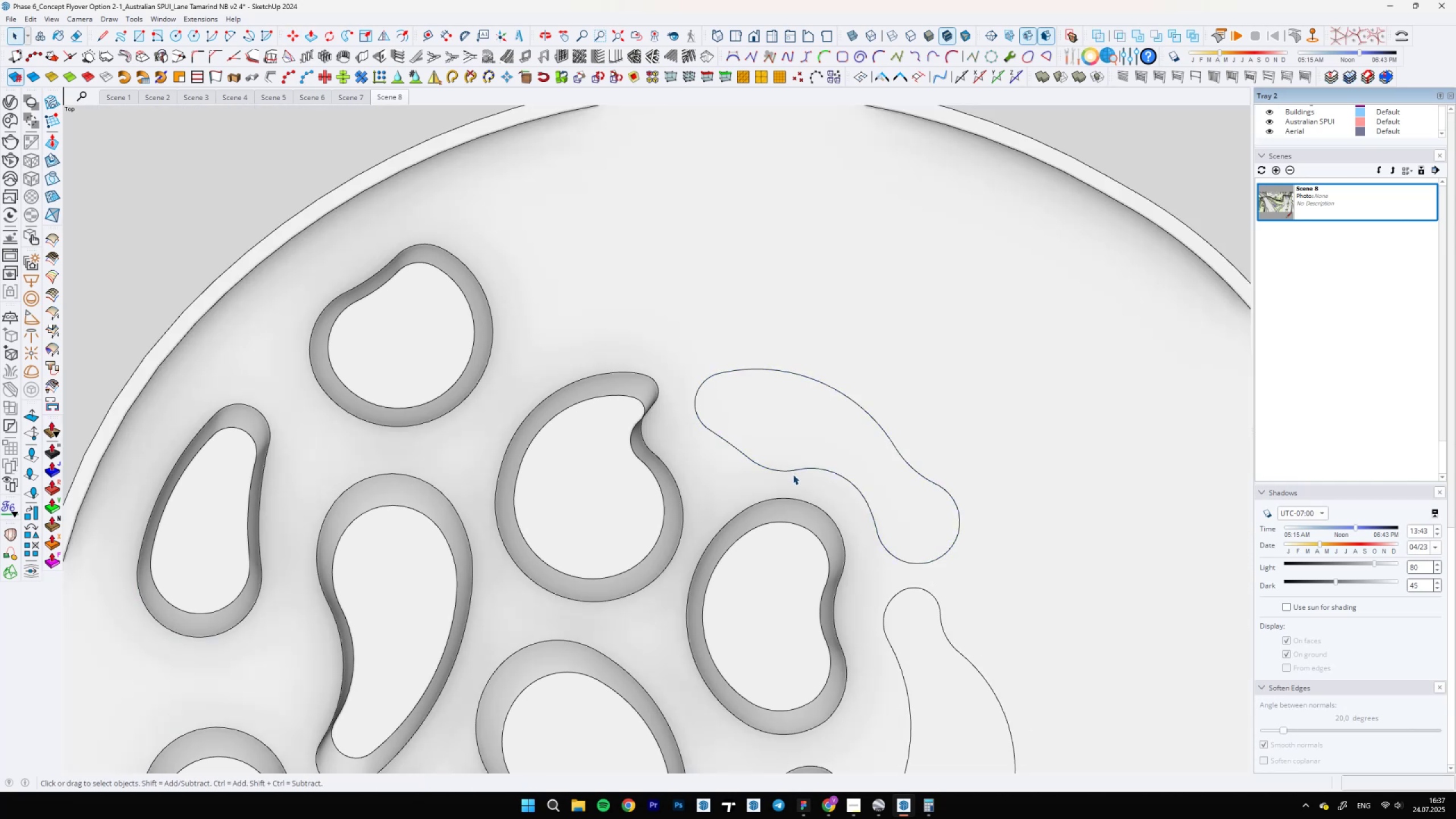 
left_click([787, 513])
 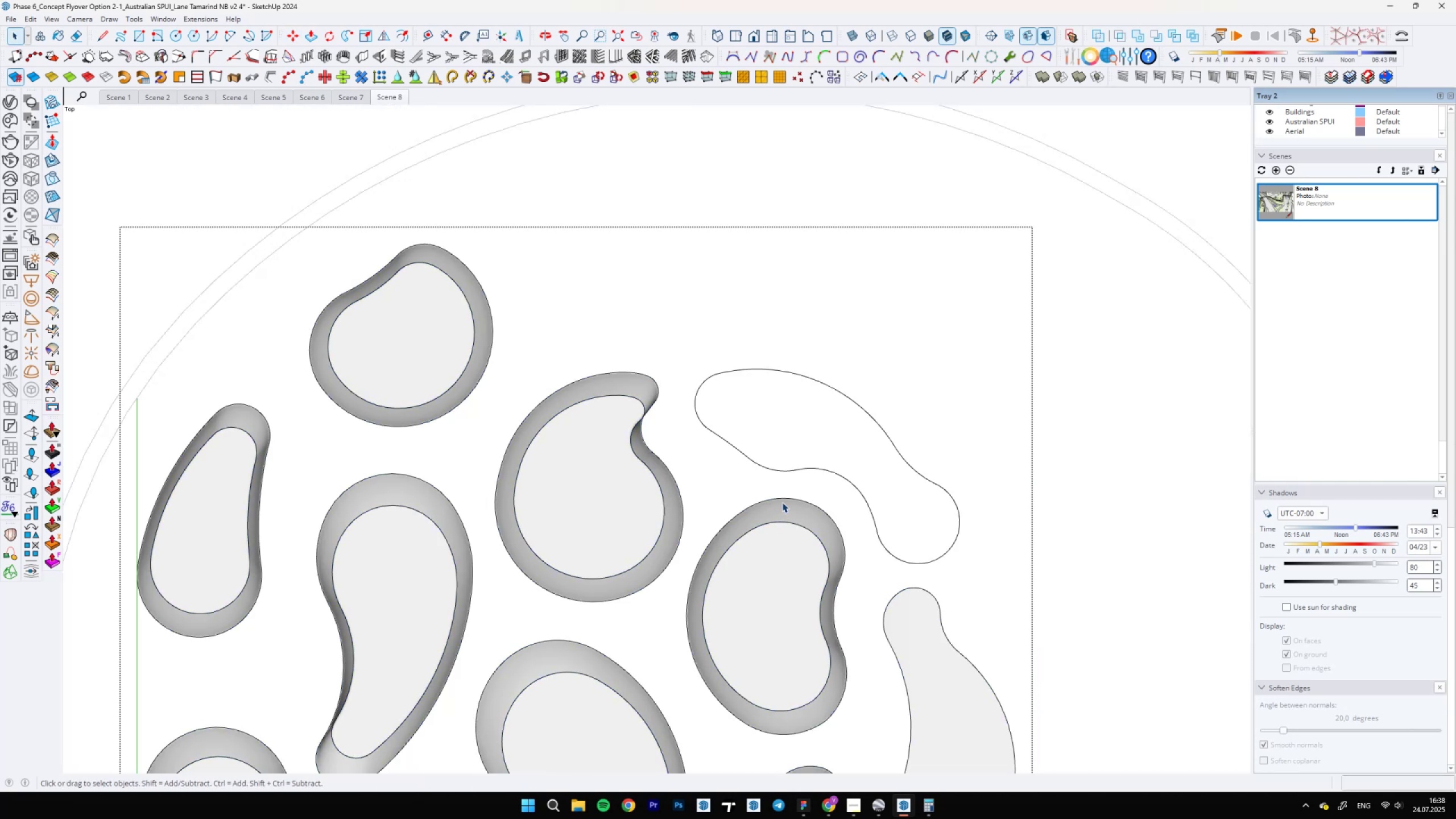 
key(L)
 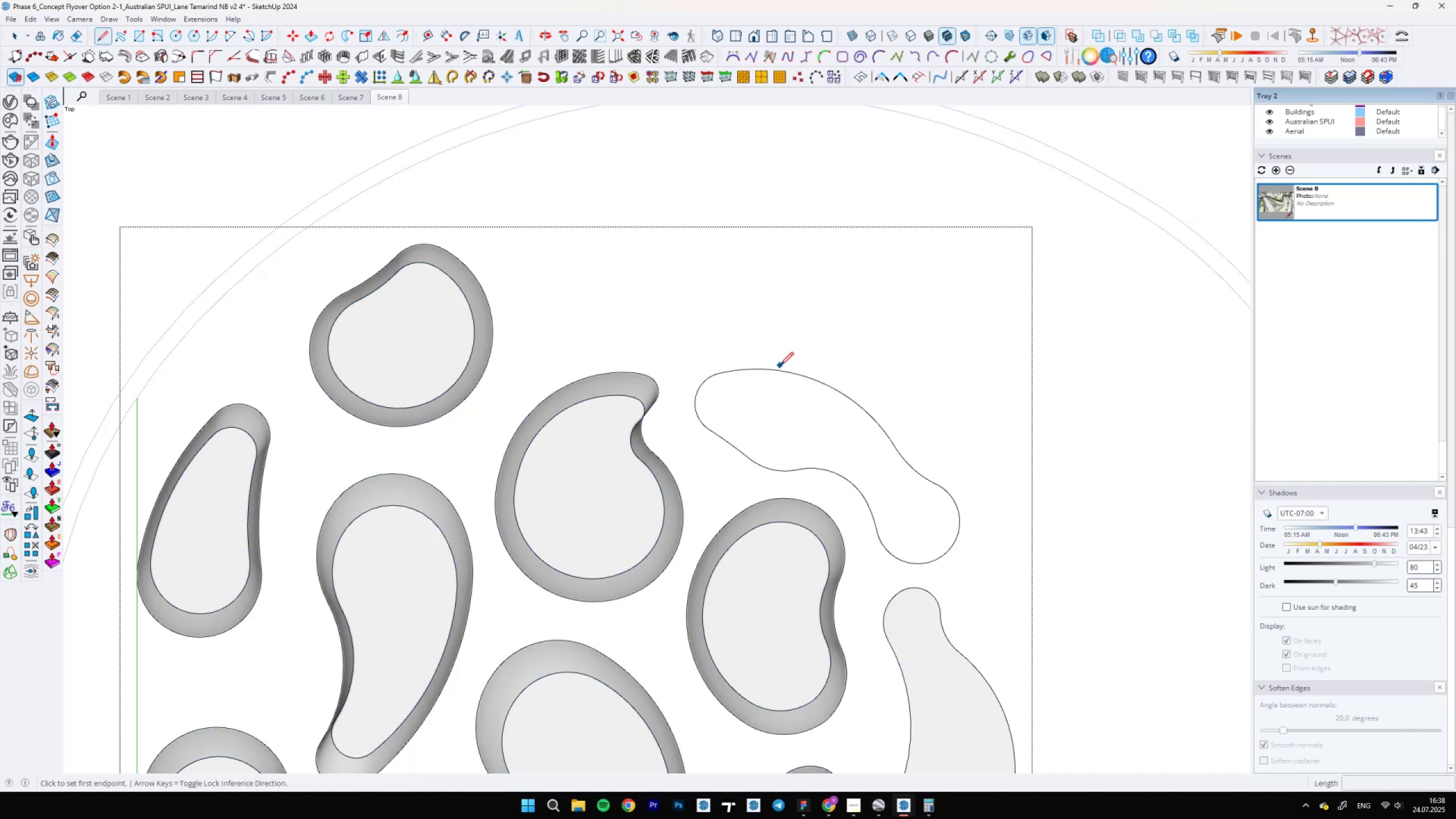 
left_click([777, 369])
 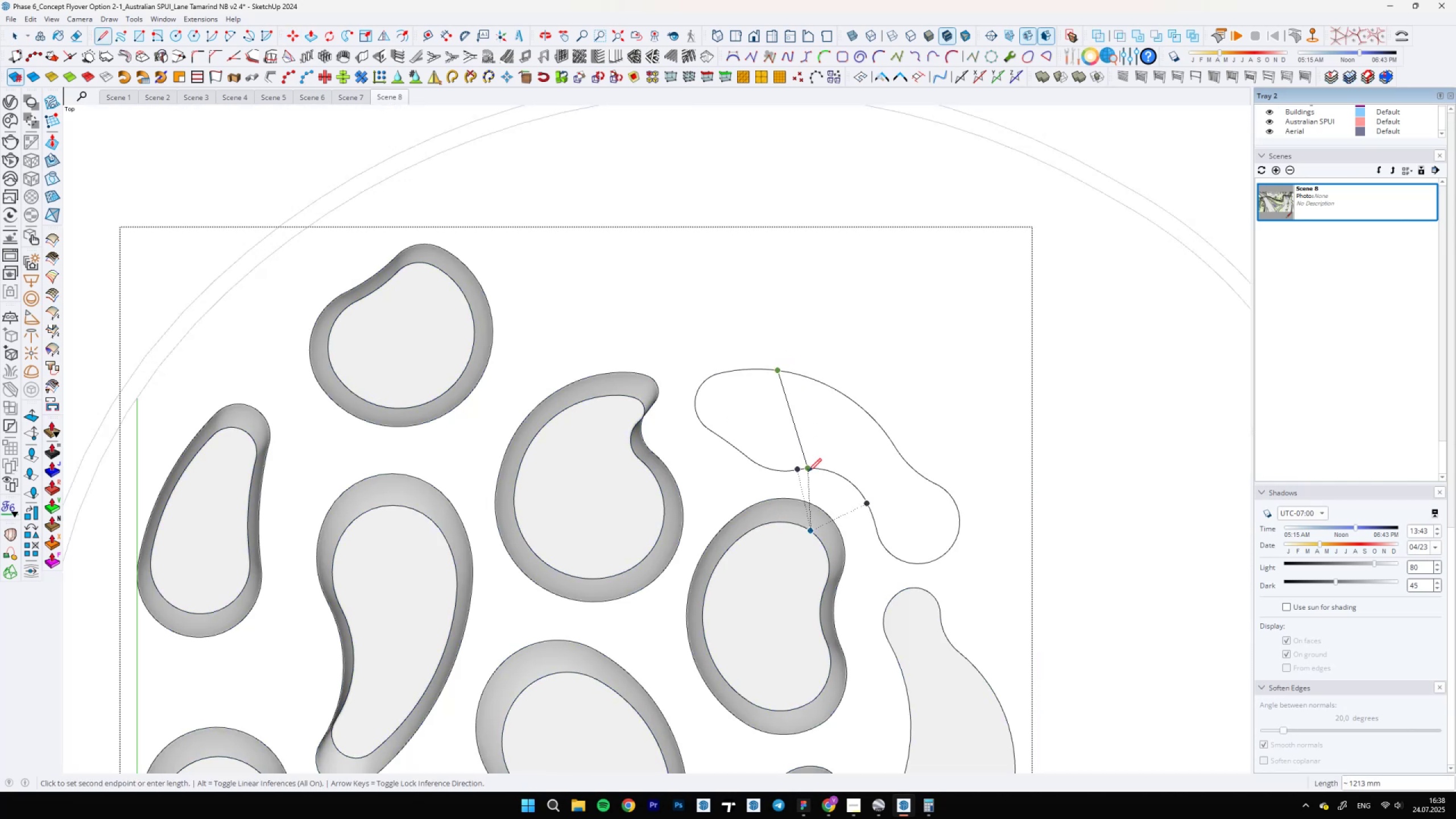 
left_click([809, 470])
 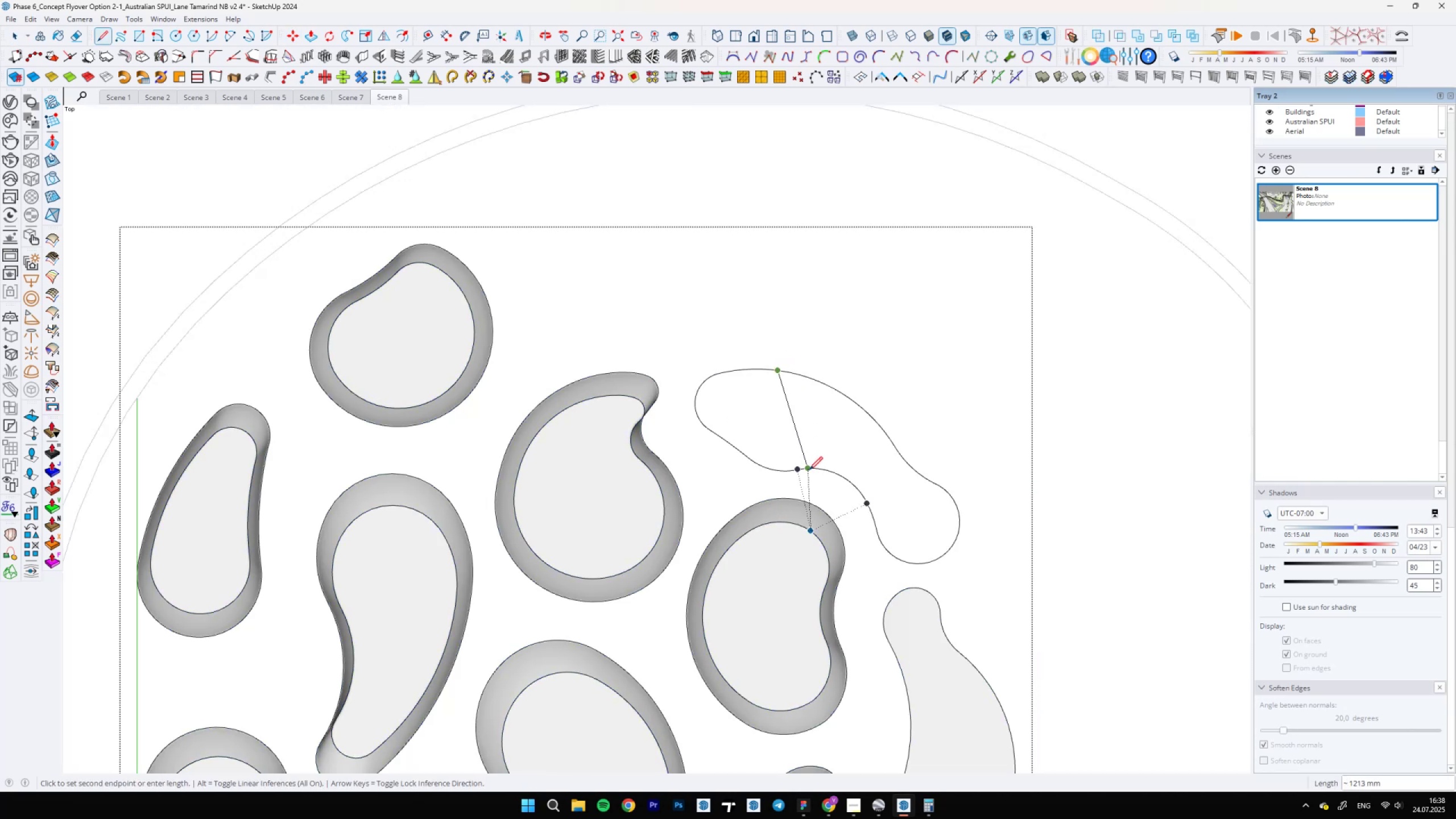 
type(ep)
 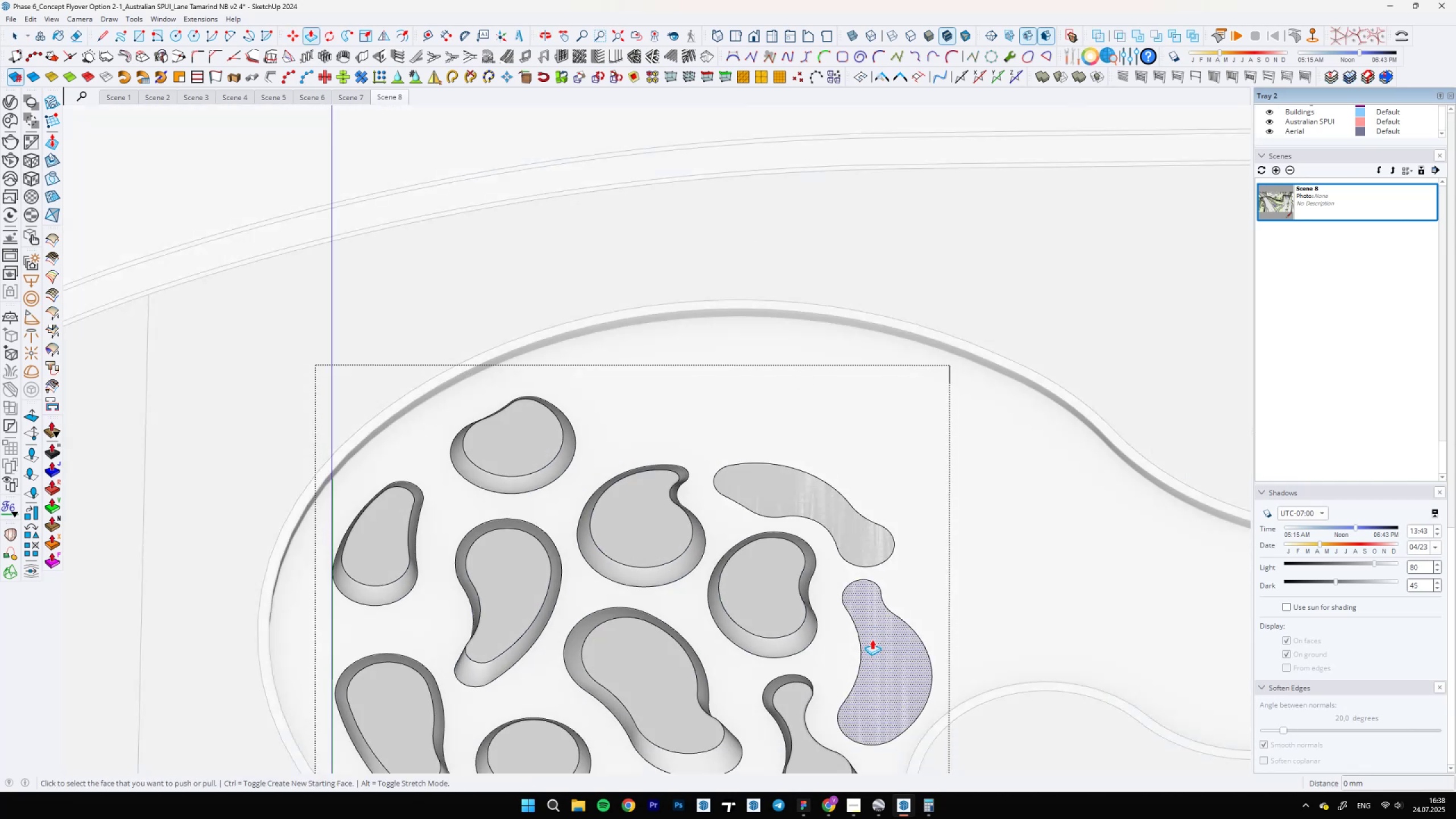 
left_click_drag(start_coordinate=[794, 437], to_coordinate=[799, 437])
 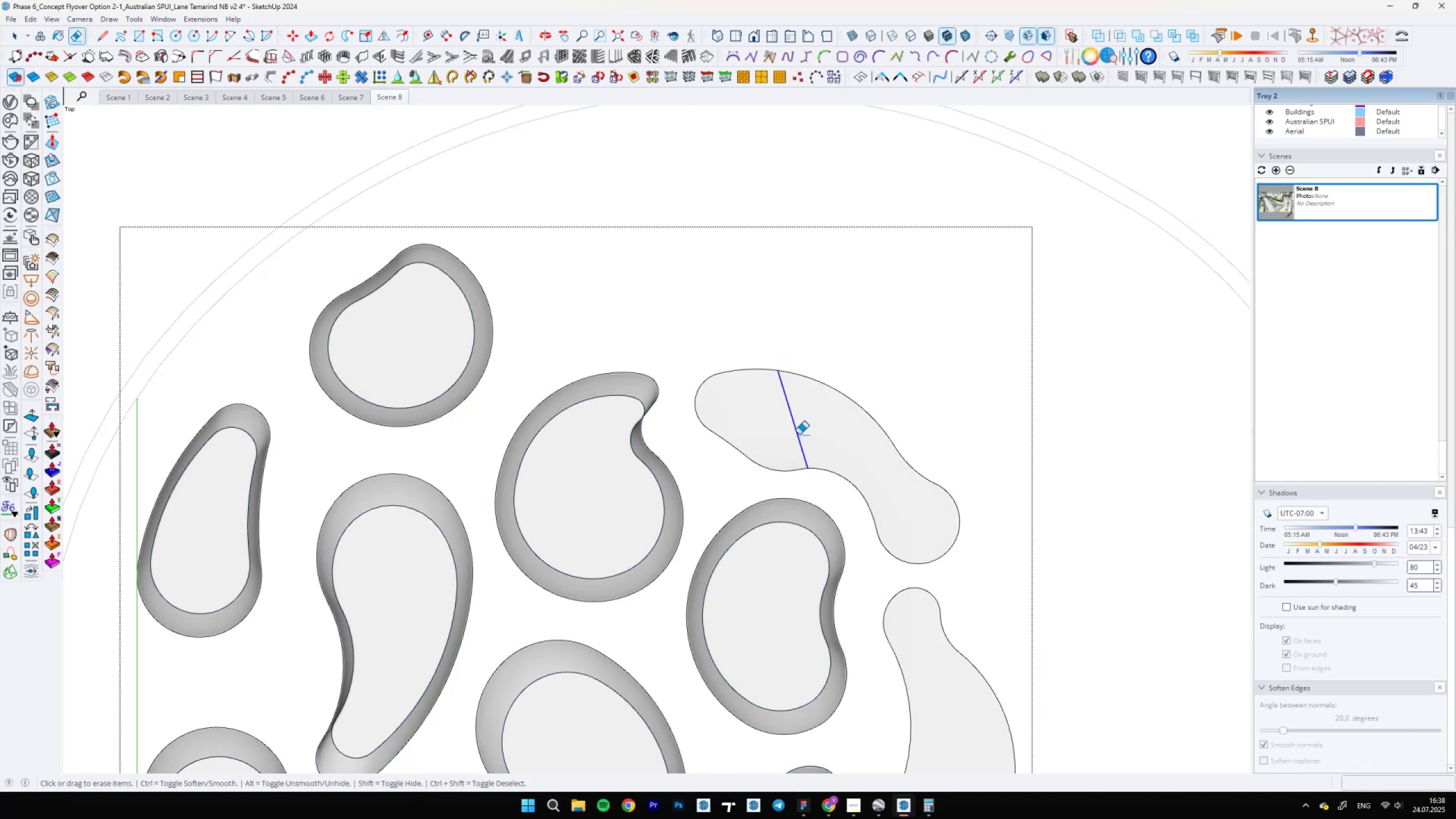 
scroll: coordinate [743, 577], scroll_direction: down, amount: 9.0
 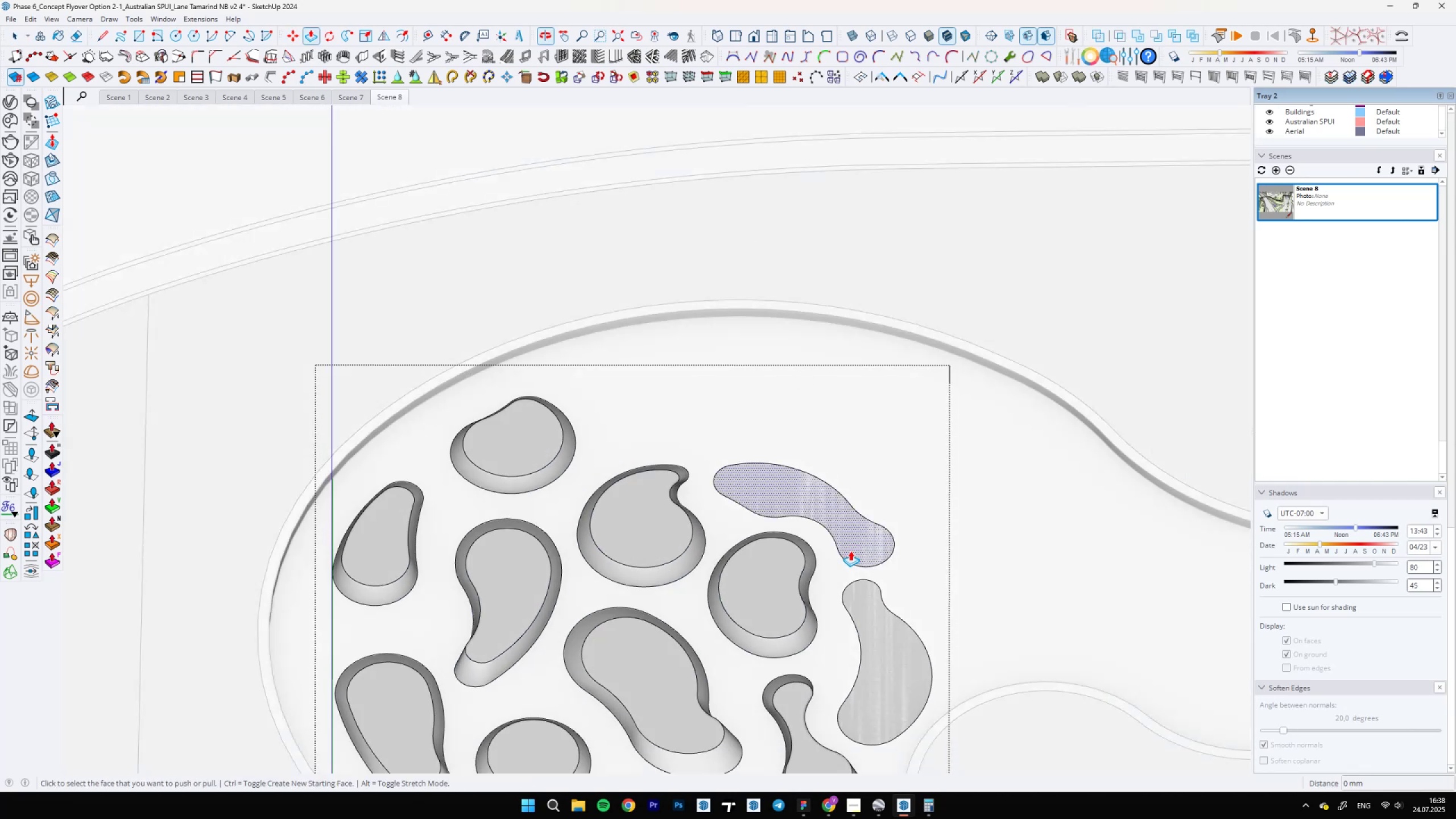 
left_click([872, 639])
 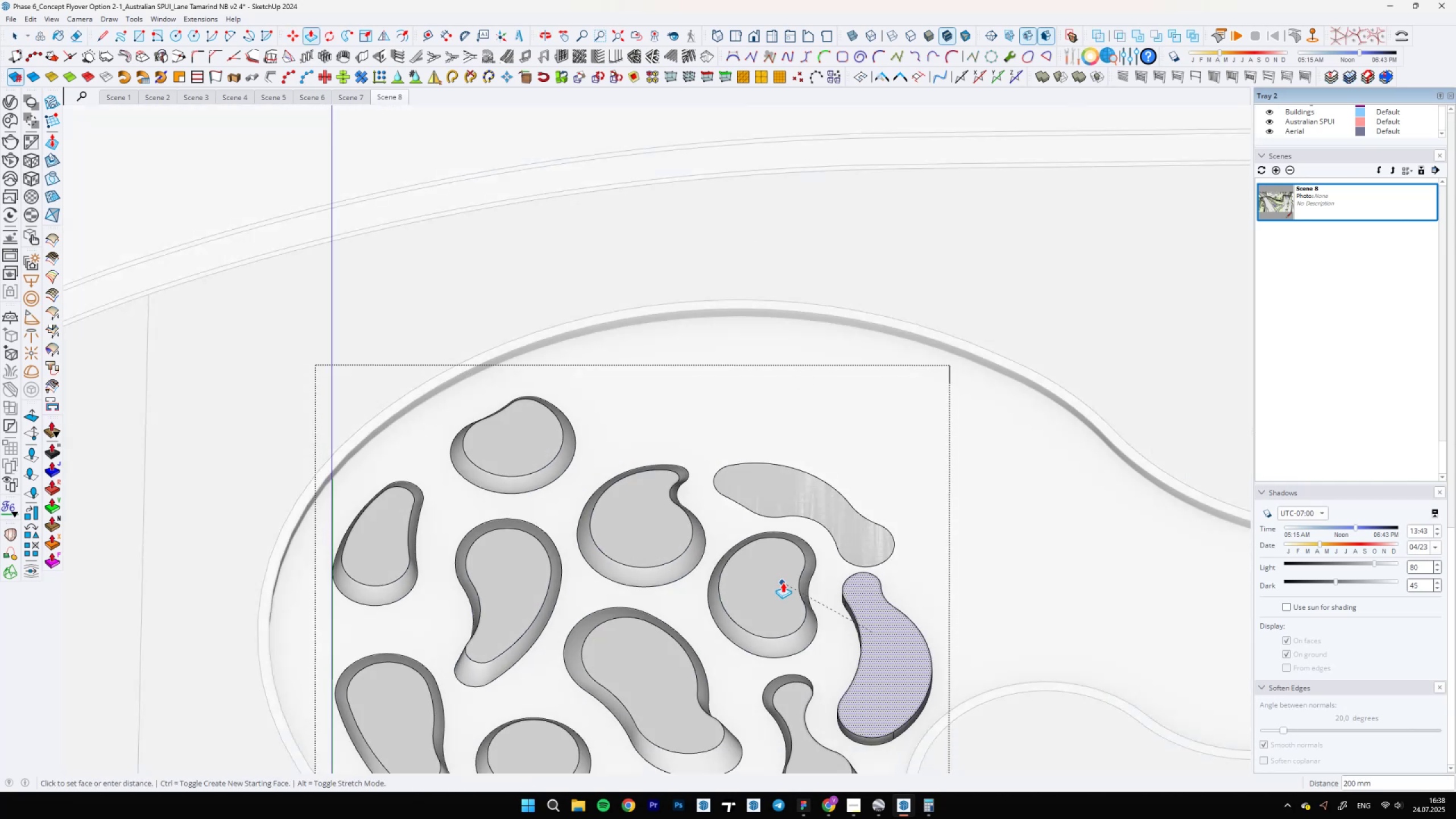 
left_click([783, 582])
 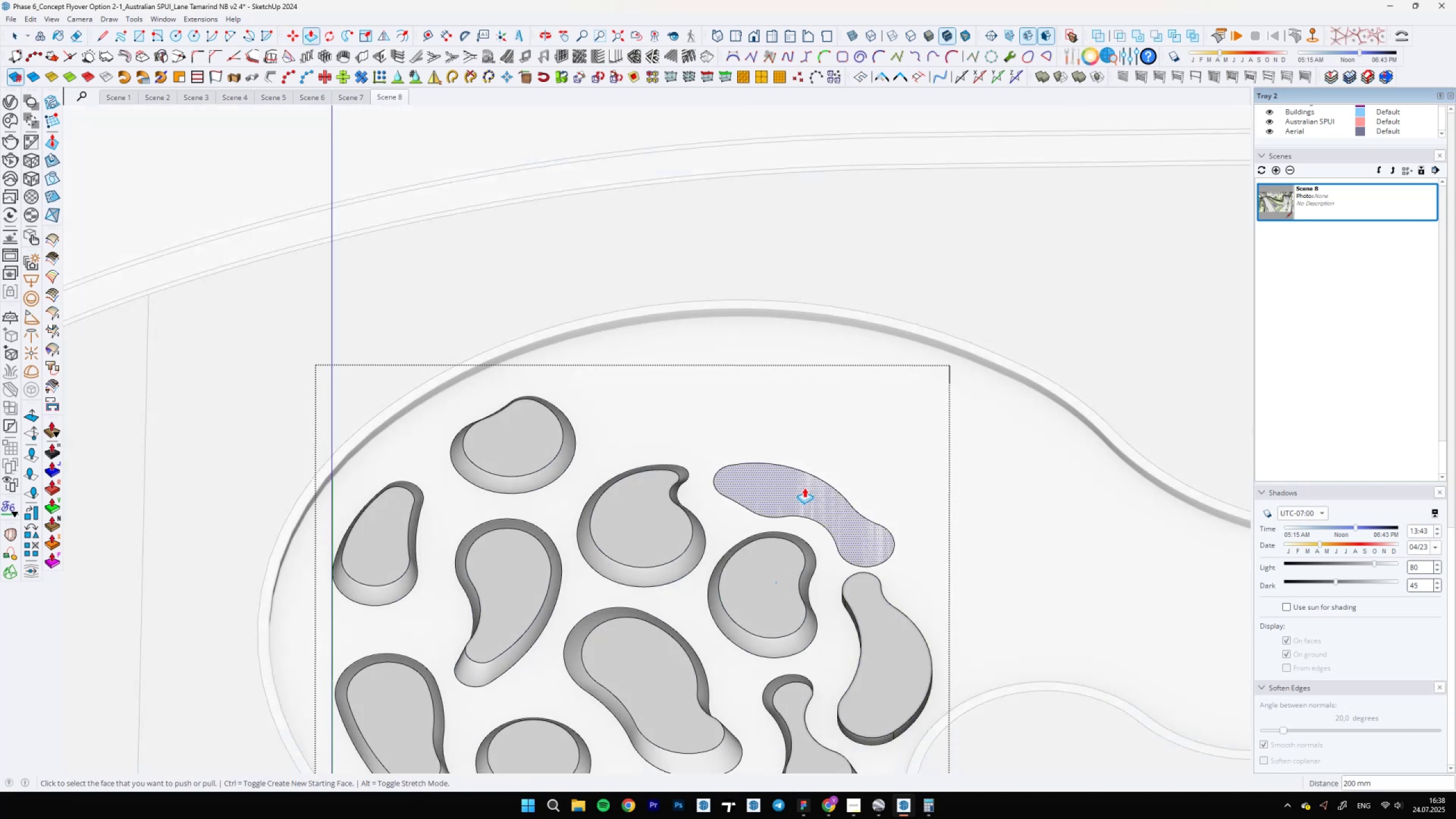 
left_click([804, 487])
 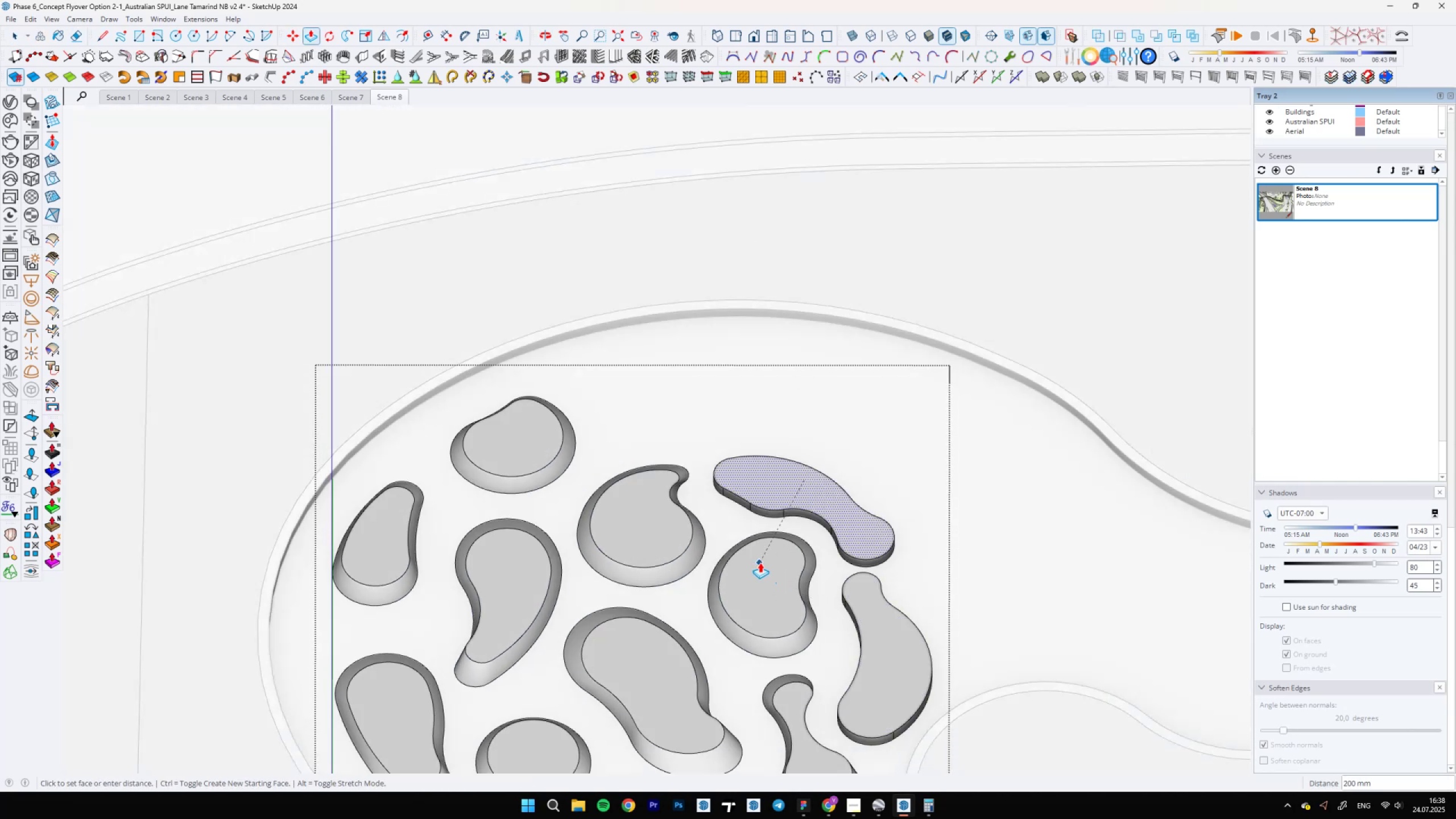 
left_click([760, 562])
 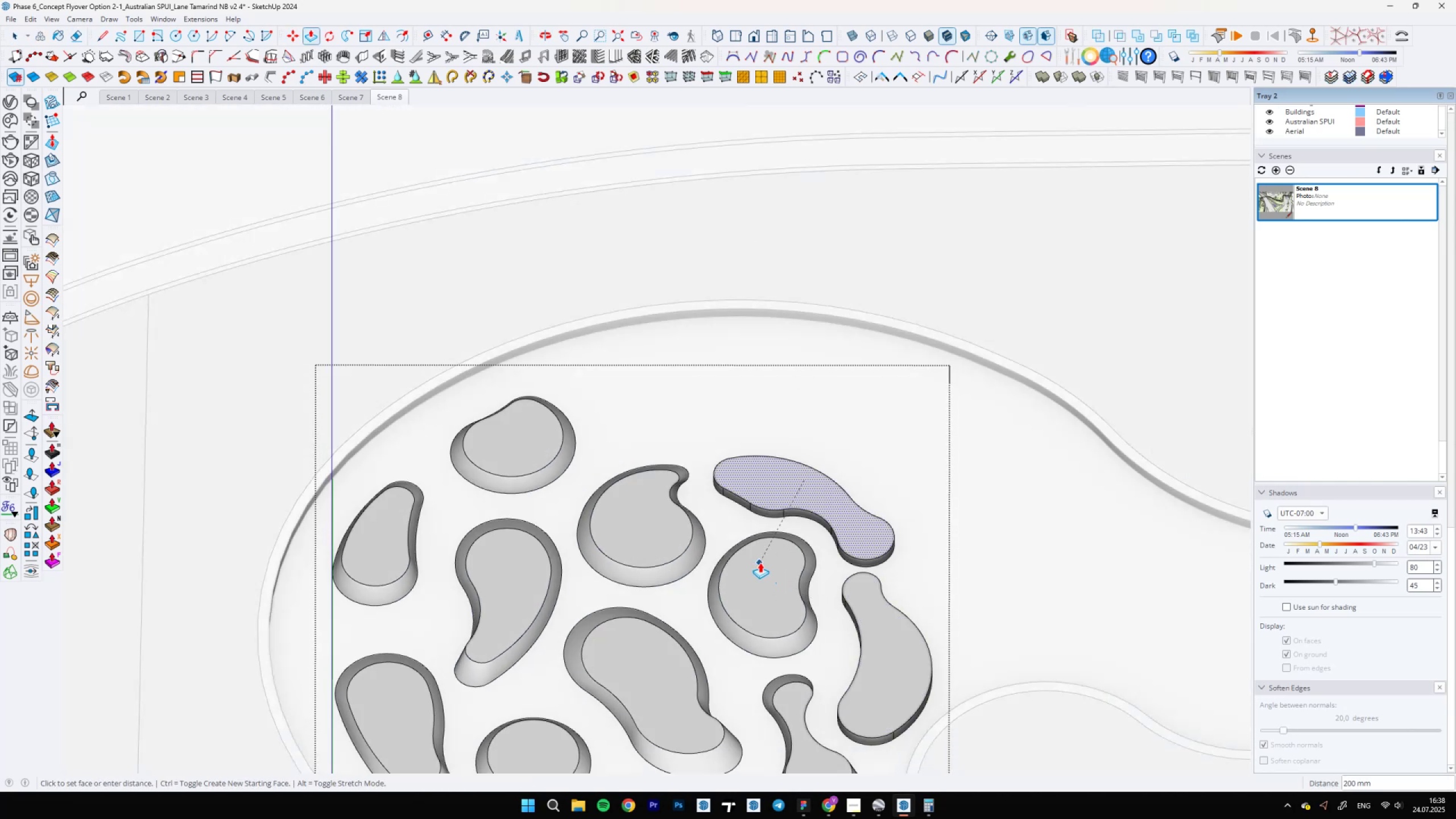 
key(Space)
 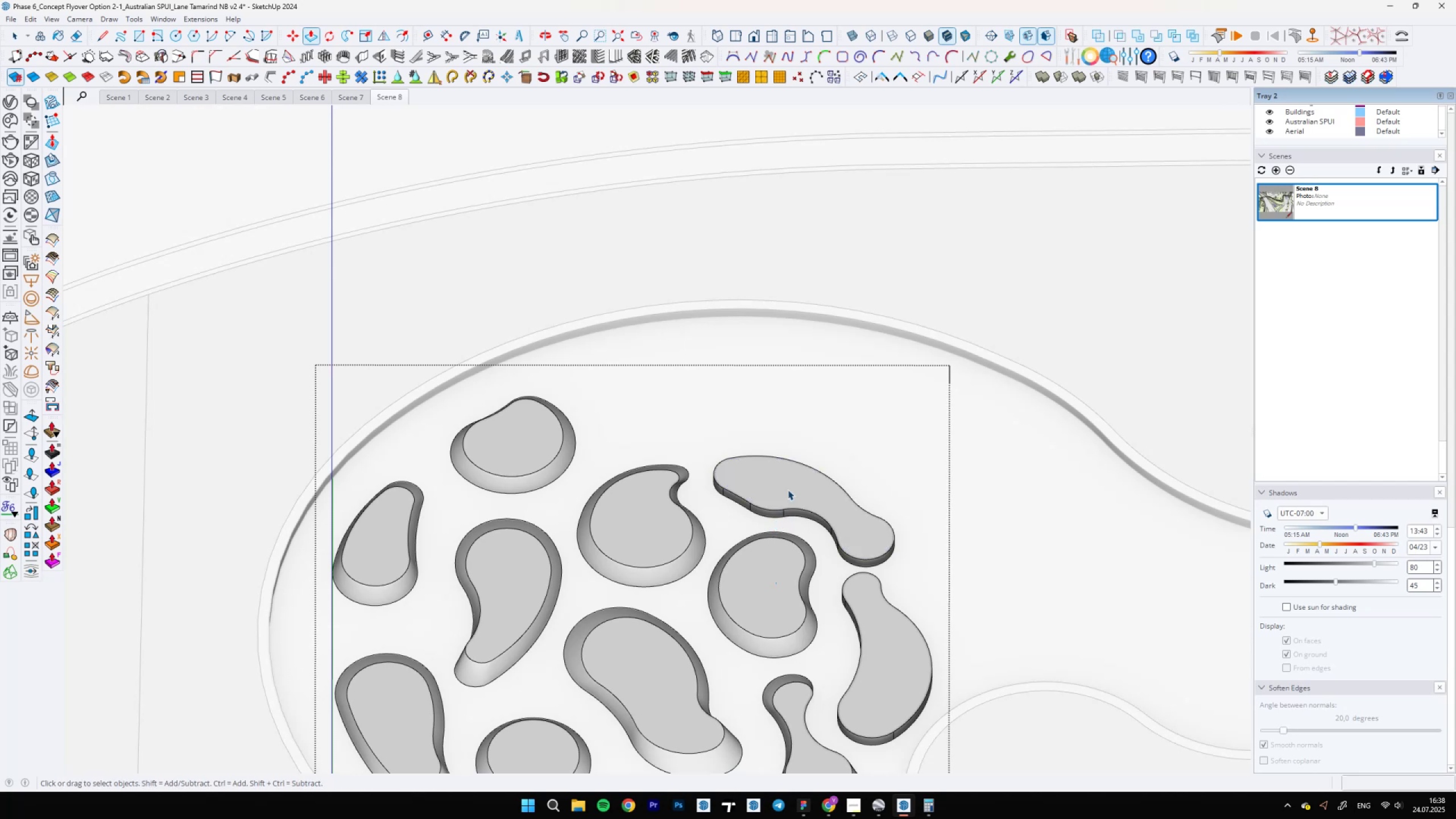 
scroll: coordinate [806, 482], scroll_direction: down, amount: 2.0
 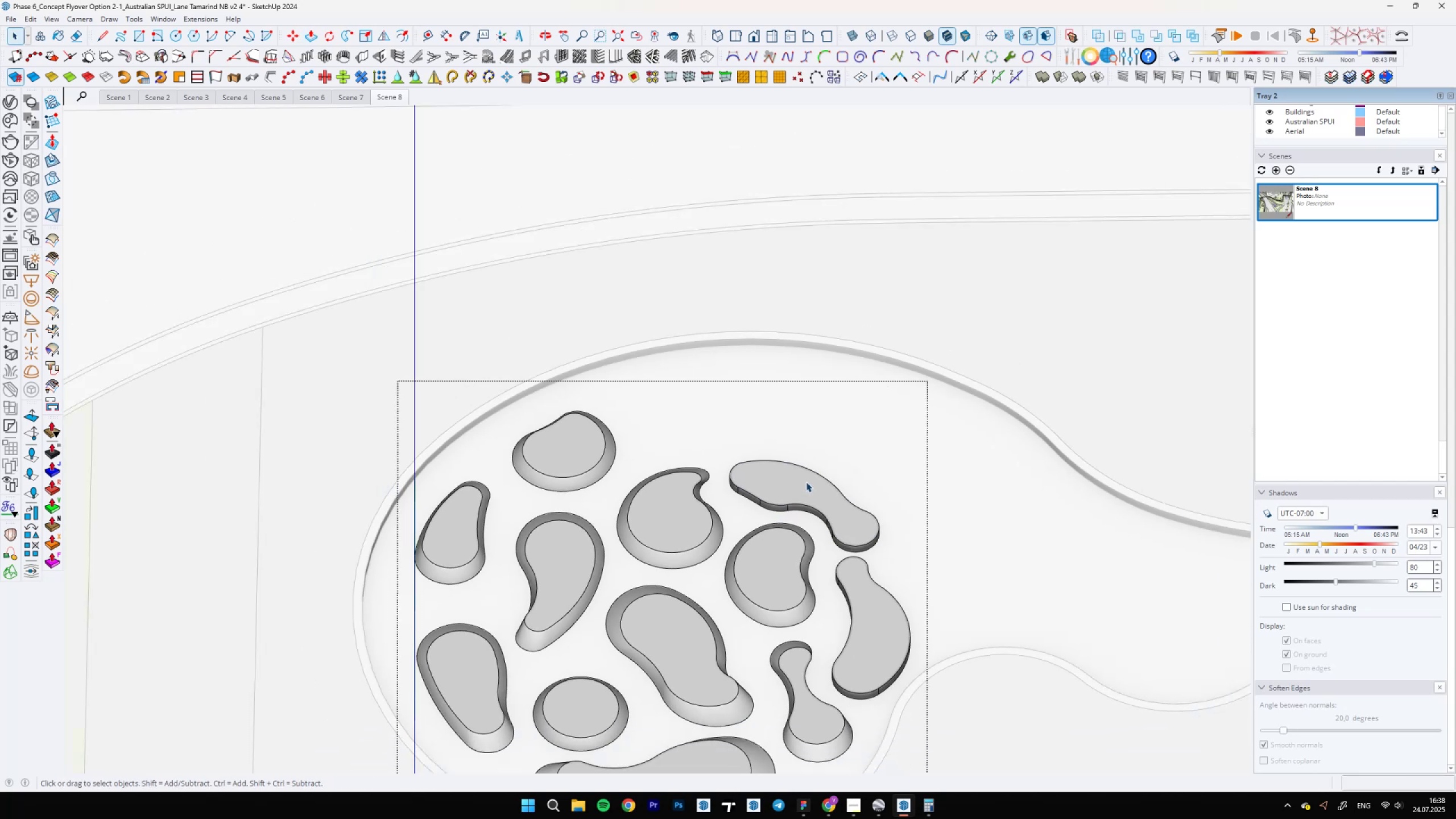 
left_click([805, 482])
 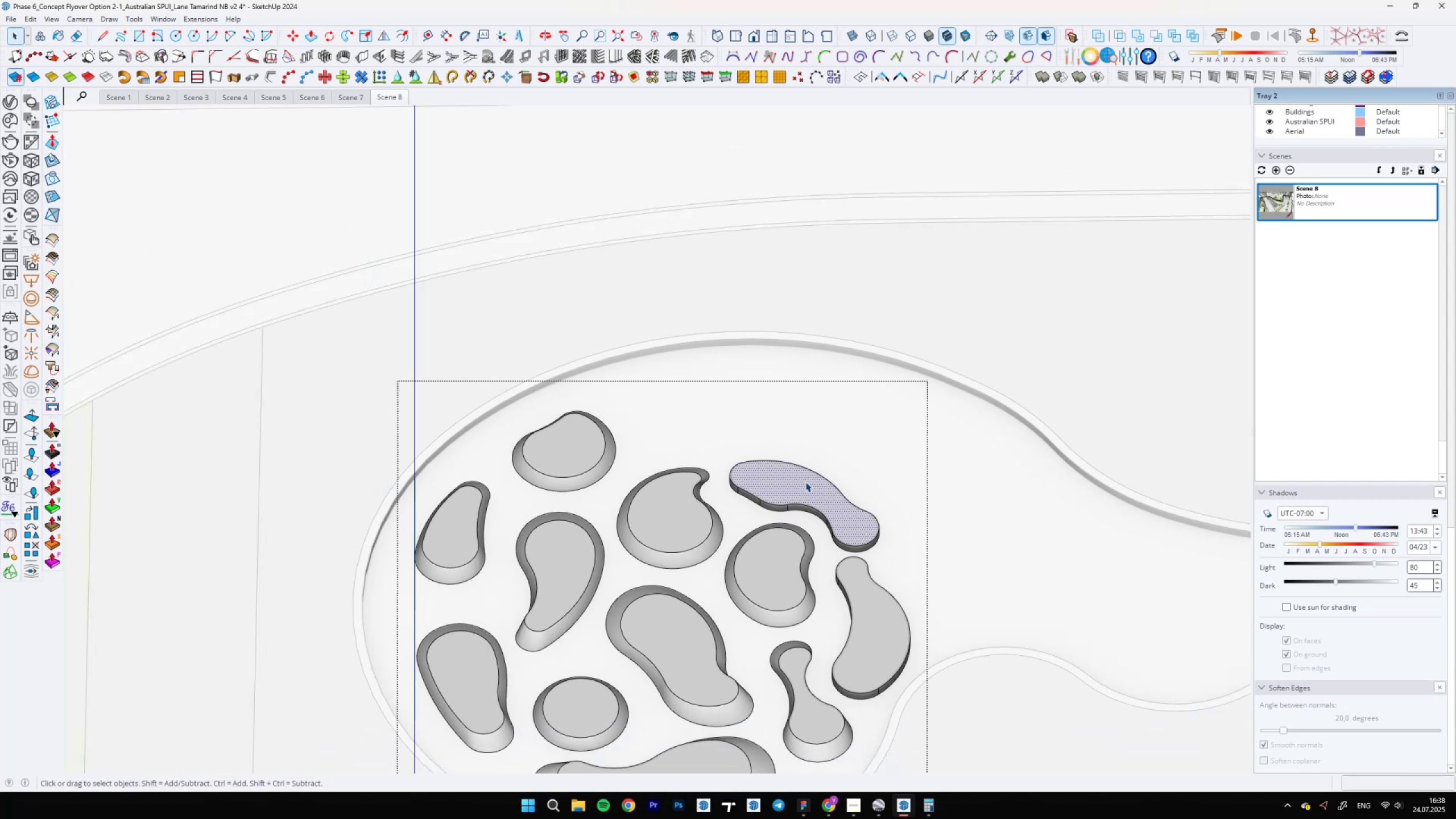 
double_click([805, 482])
 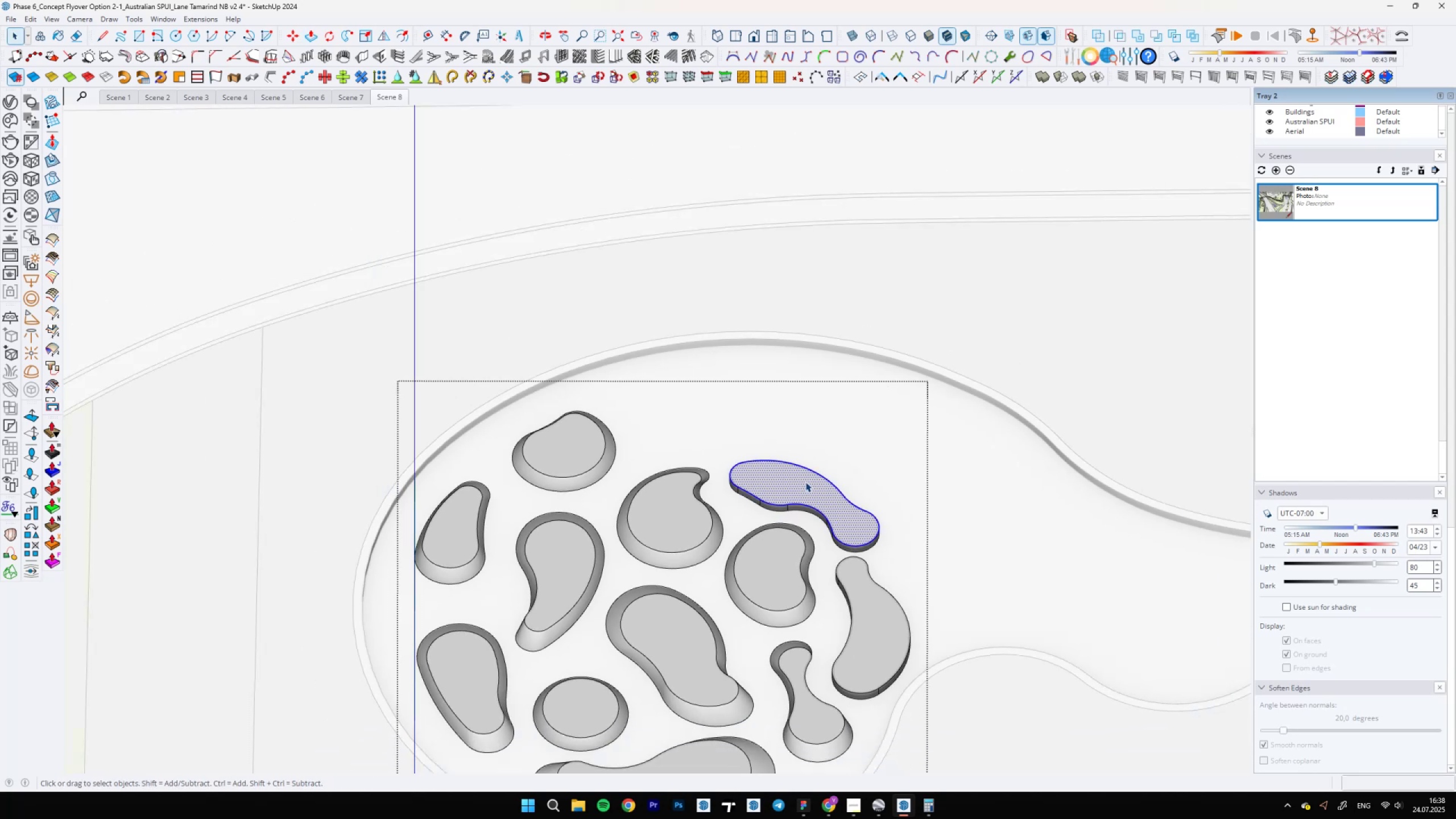 
type(as)
 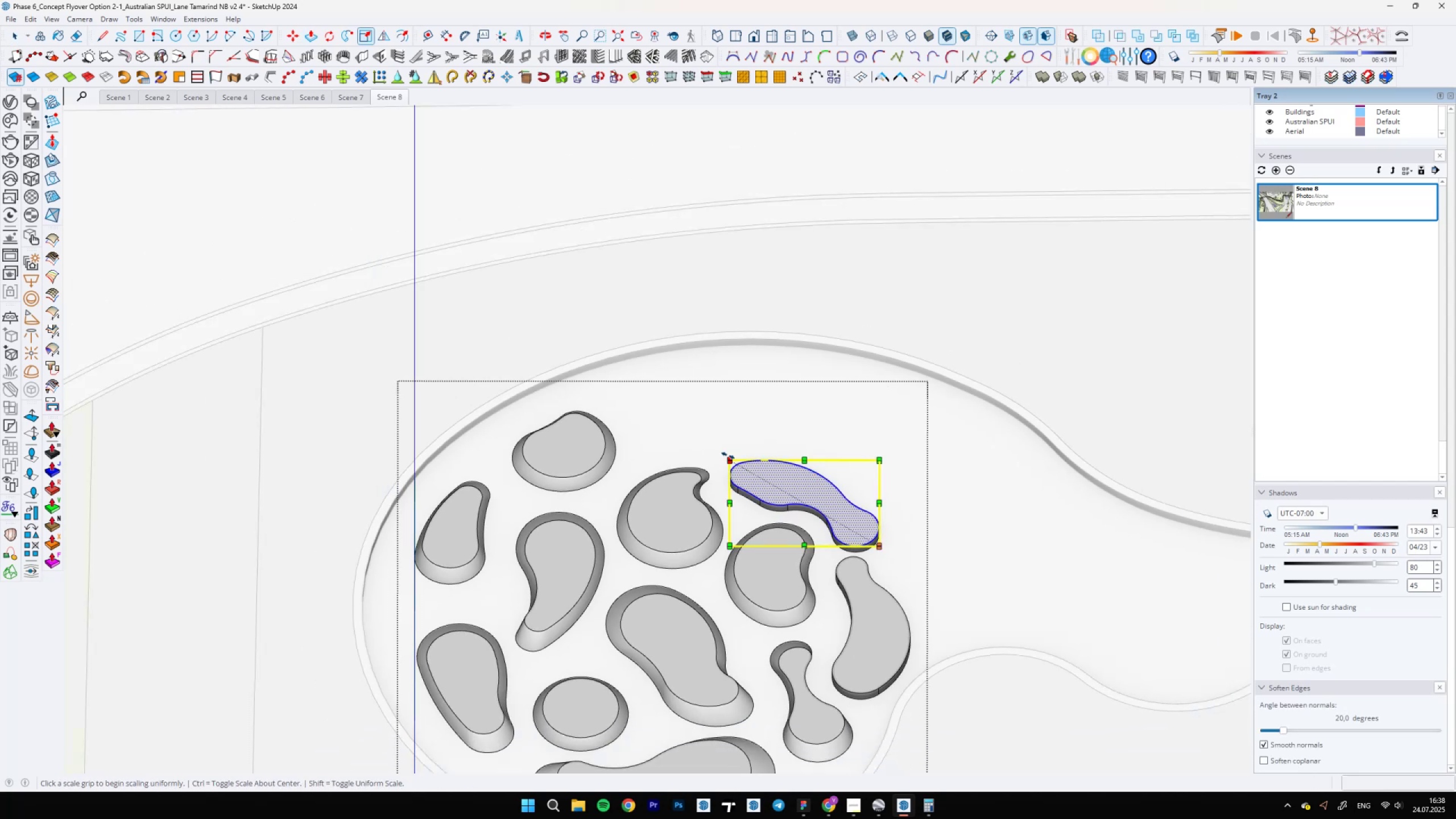 
left_click([730, 461])
 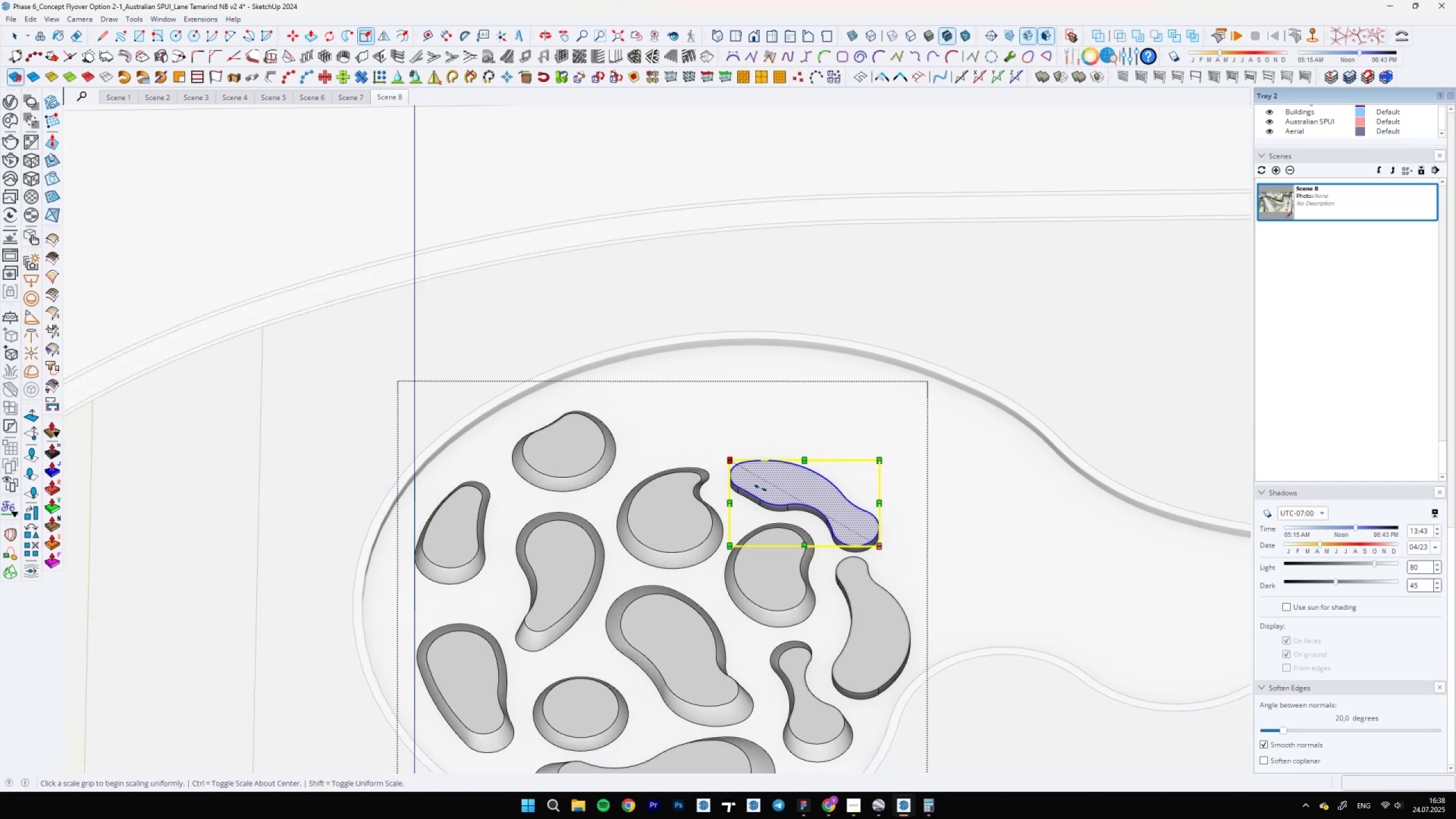 
key(Control+ControlLeft)
 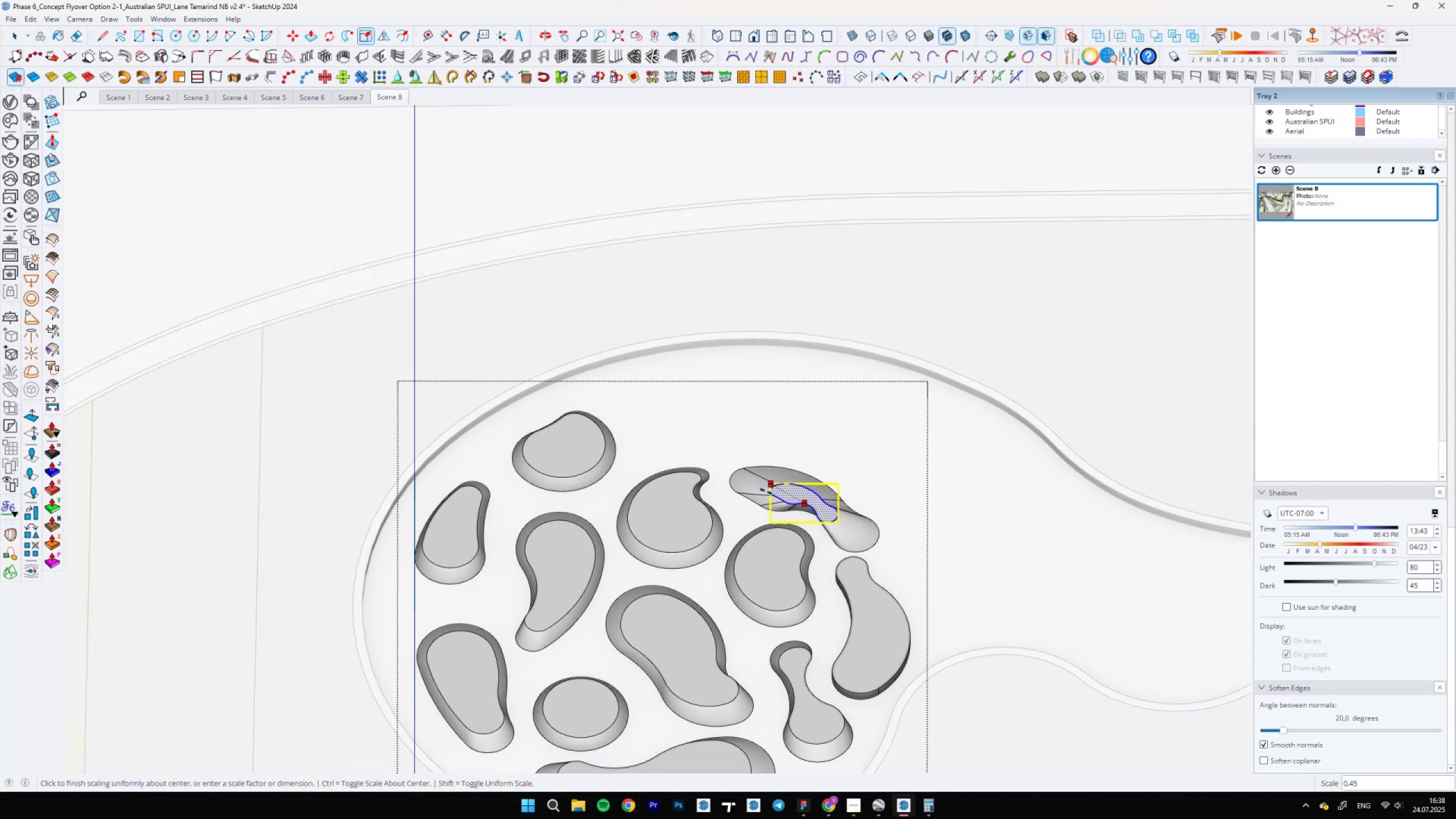 
key(0)
 